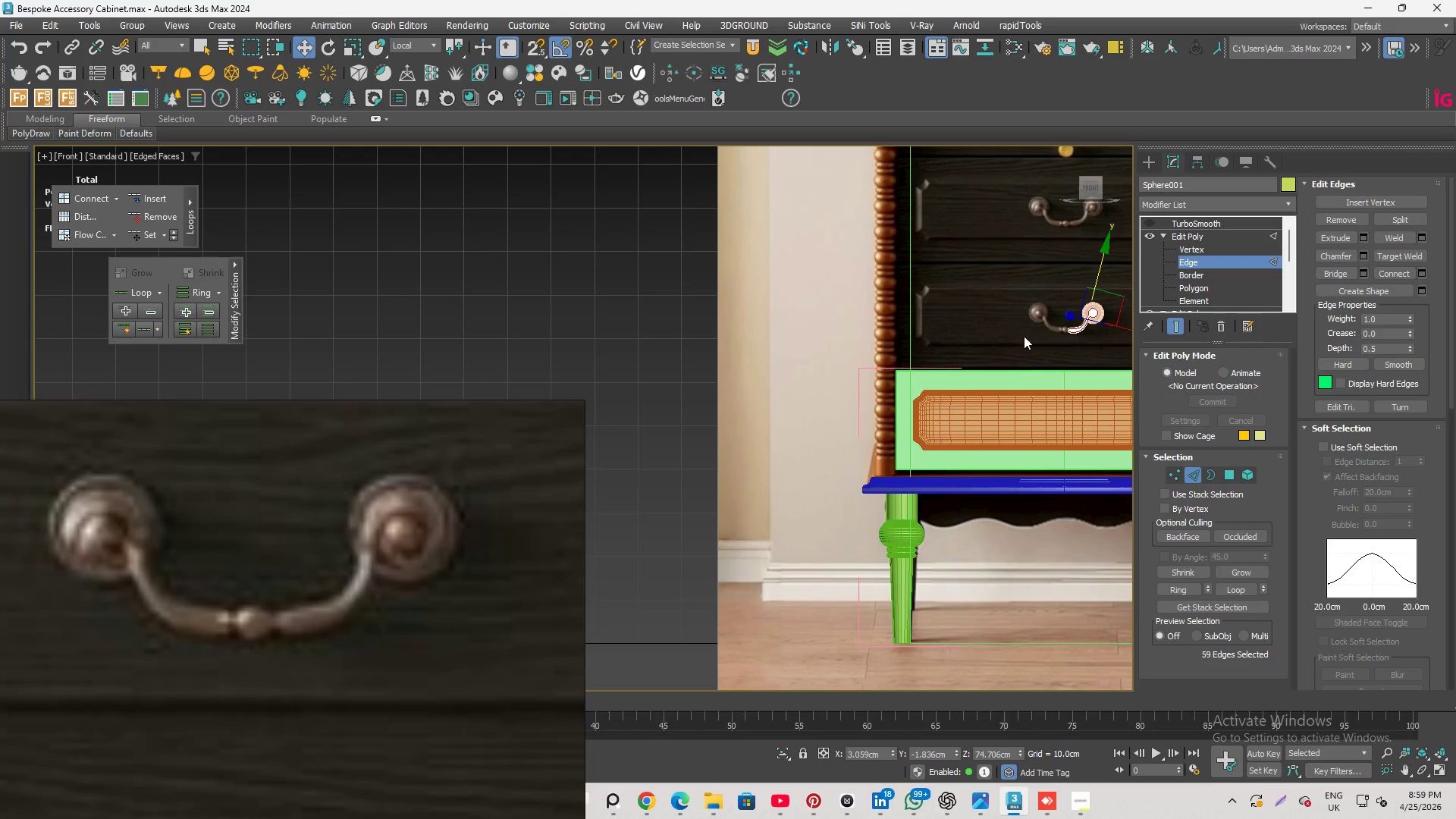 
hold_key(key=AltLeft, duration=0.48)
 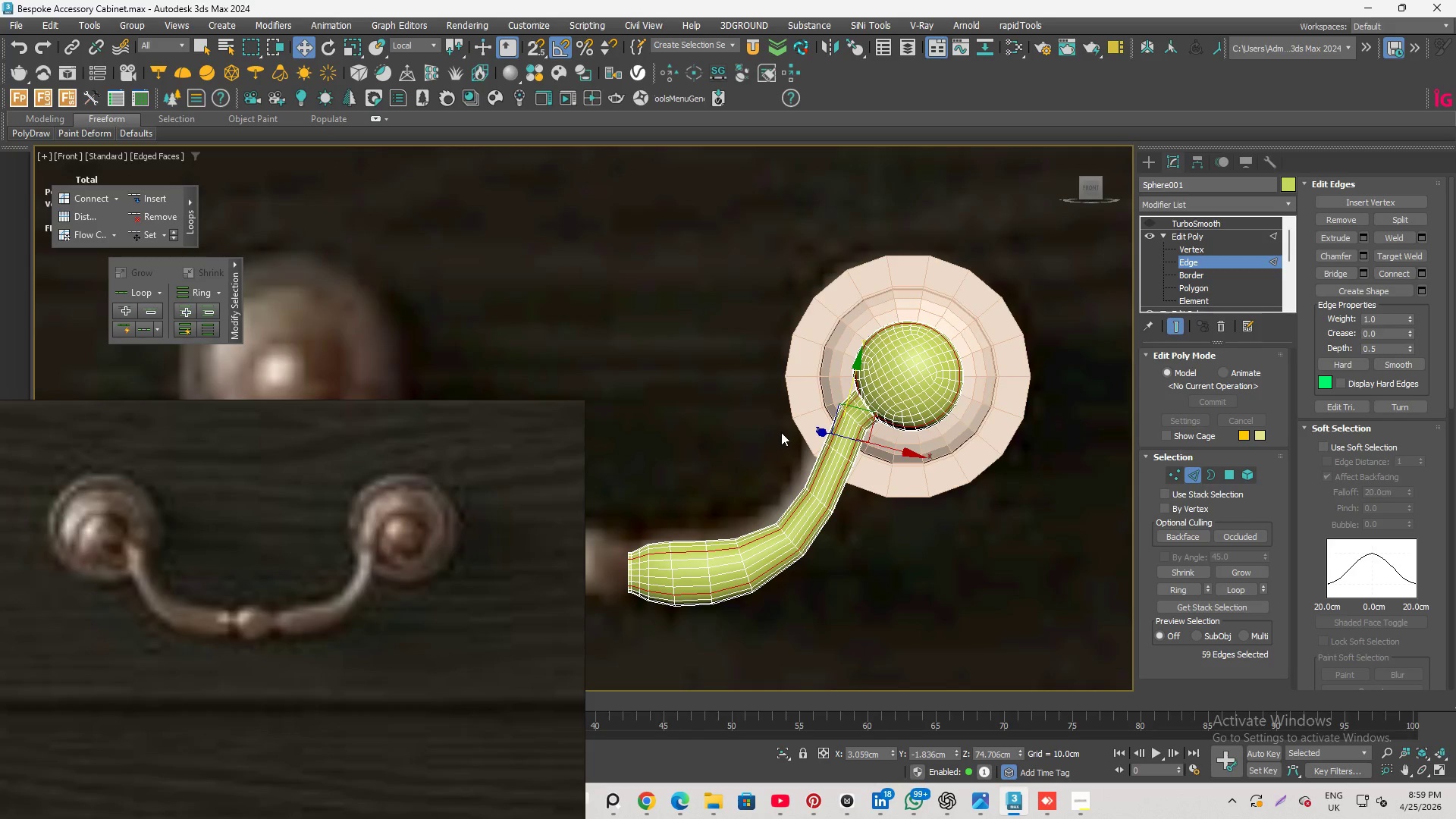 
scroll: coordinate [824, 353], scroll_direction: up, amount: 7.0
 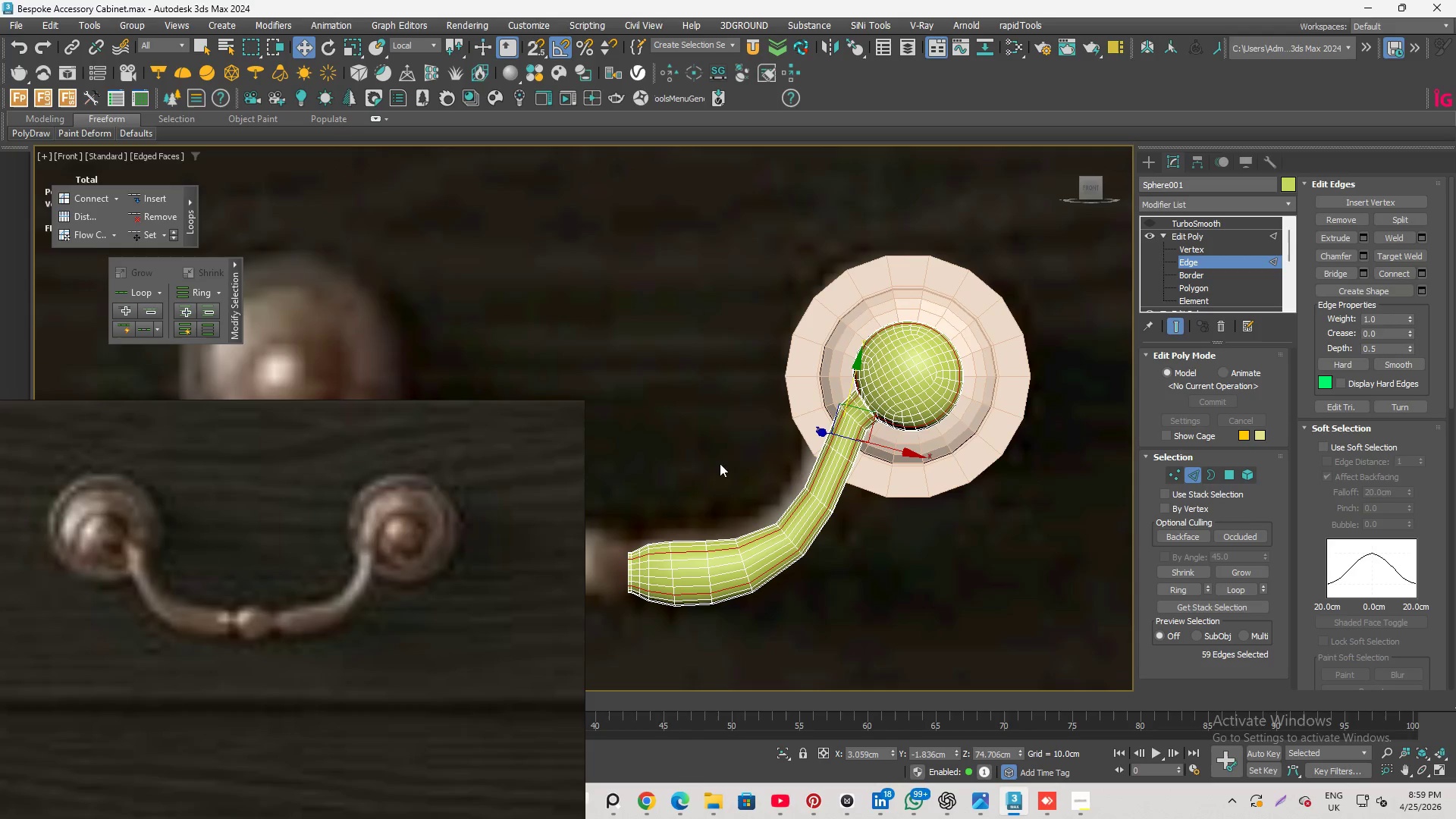 
scroll: coordinate [781, 432], scroll_direction: down, amount: 2.0
 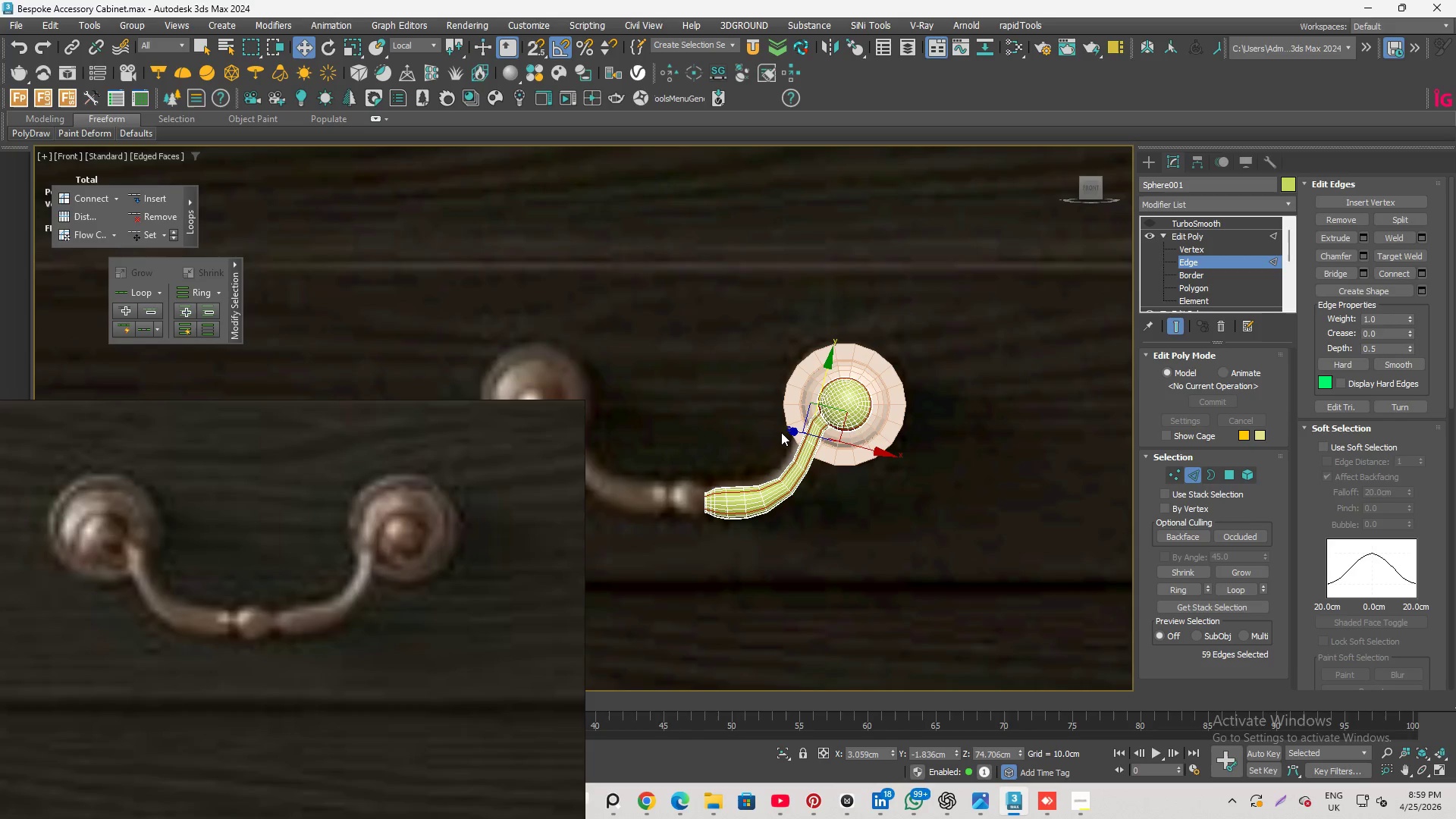 
key(Q)
 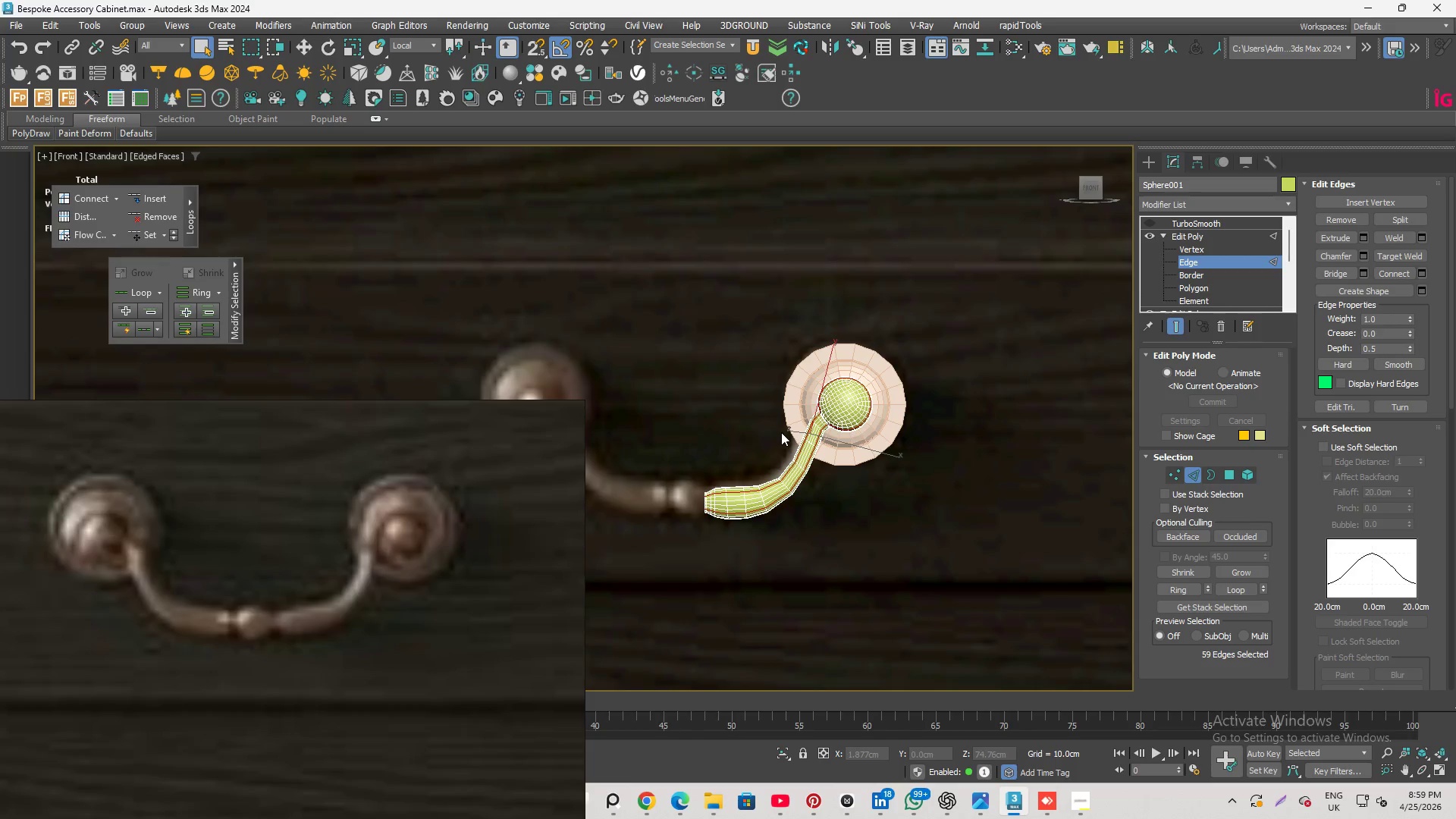 
hold_key(key=AltLeft, duration=1.56)
left_click_drag(start_coordinate=[686, 469], to_coordinate=[846, 570])
 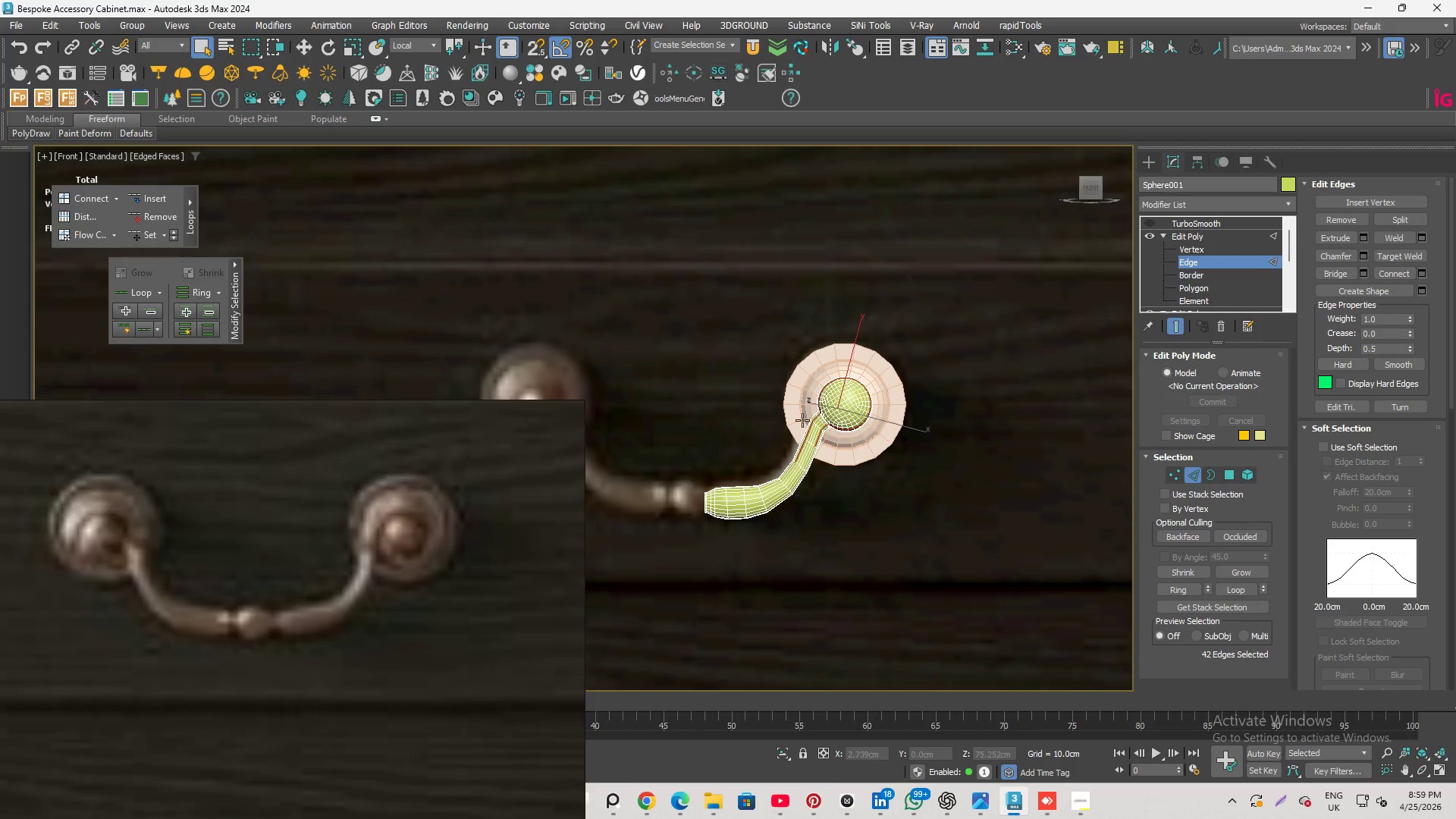 
hold_key(key=AltLeft, duration=0.95)
left_click_drag(start_coordinate=[717, 463], to_coordinate=[849, 543])
 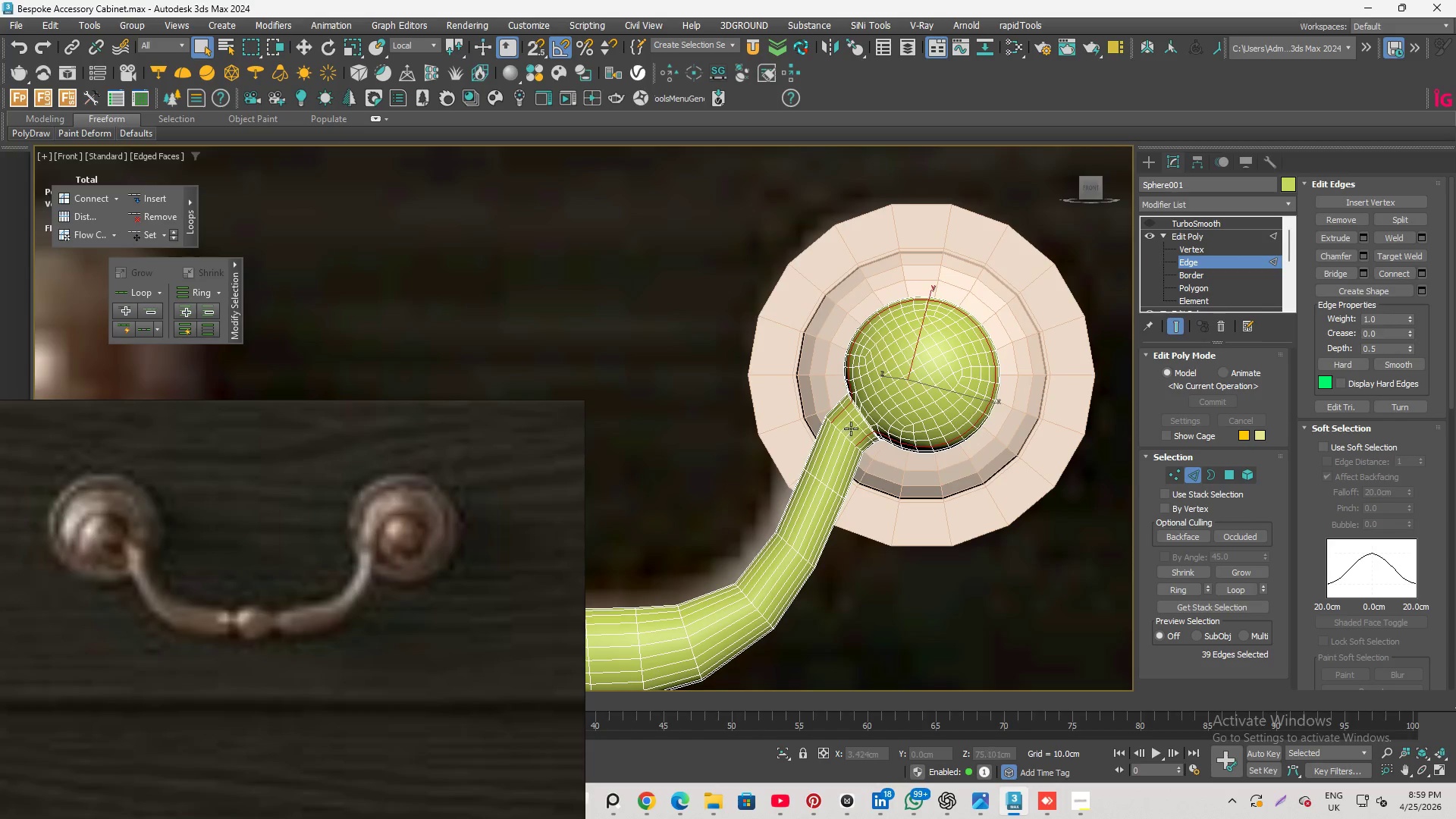 
scroll: coordinate [860, 426], scroll_direction: up, amount: 6.0
 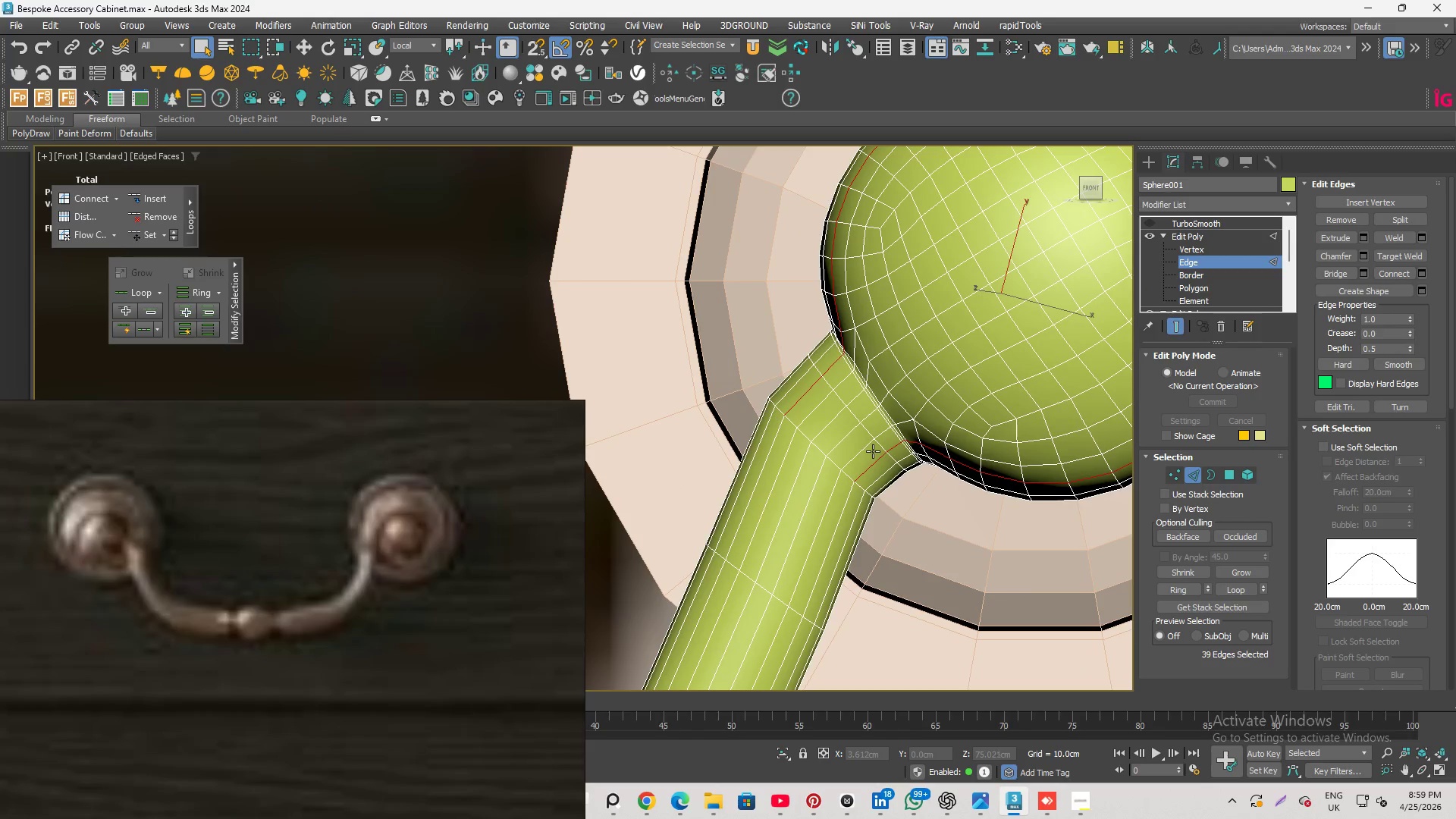 
hold_key(key=AltLeft, duration=1.28)
 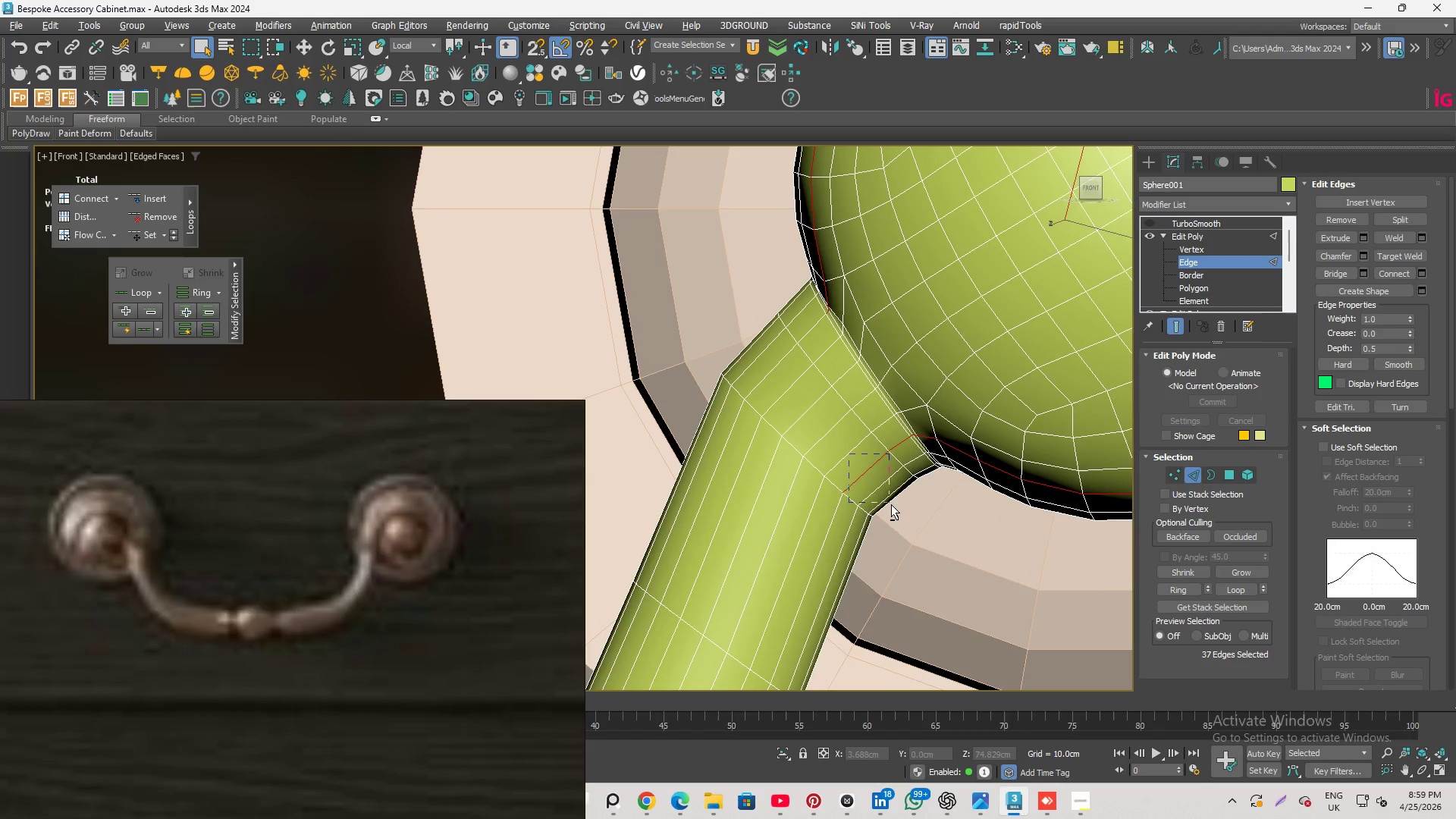 
scroll: coordinate [881, 454], scroll_direction: up, amount: 1.0
 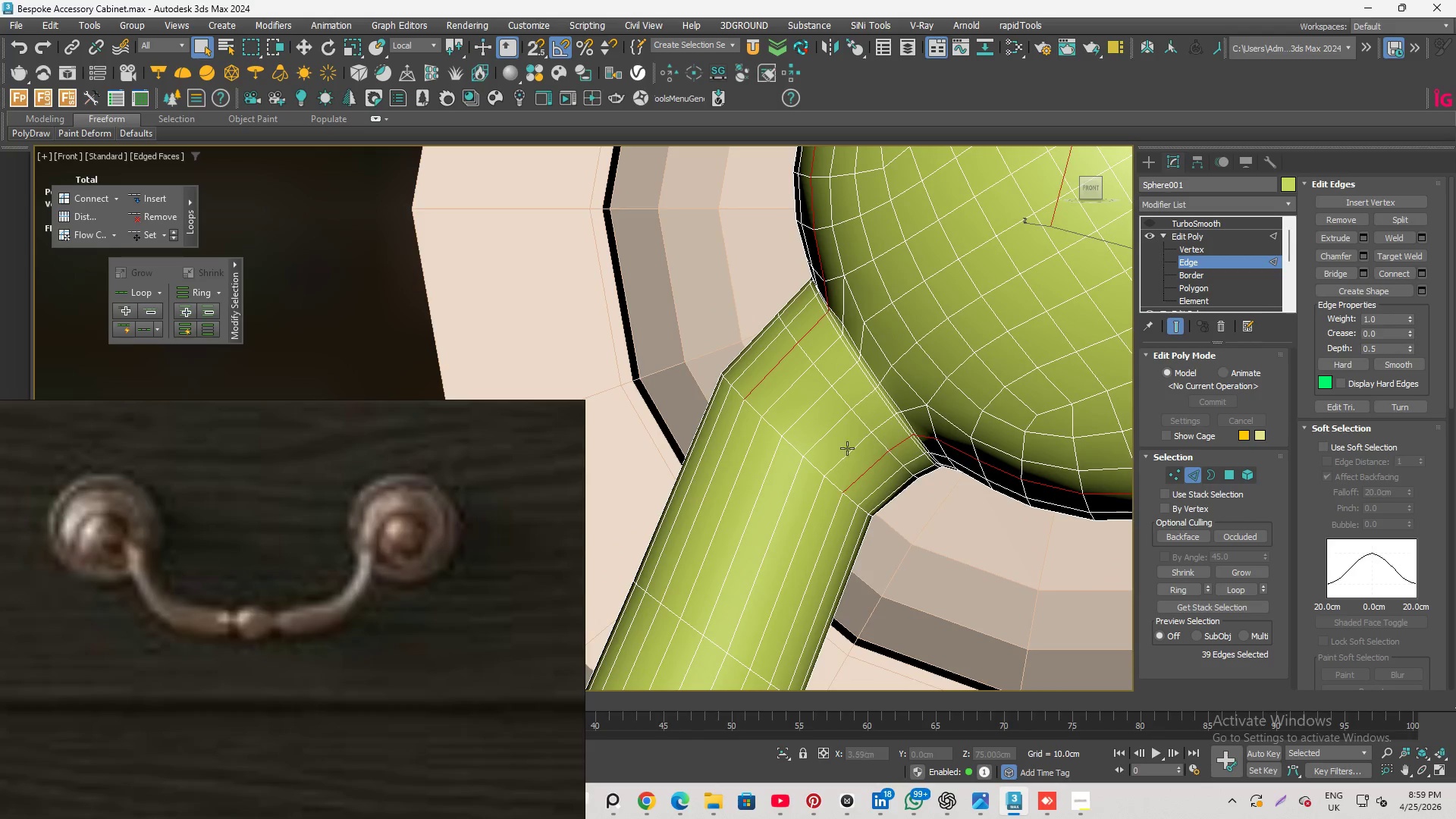 
left_click_drag(start_coordinate=[734, 340], to_coordinate=[826, 416])
 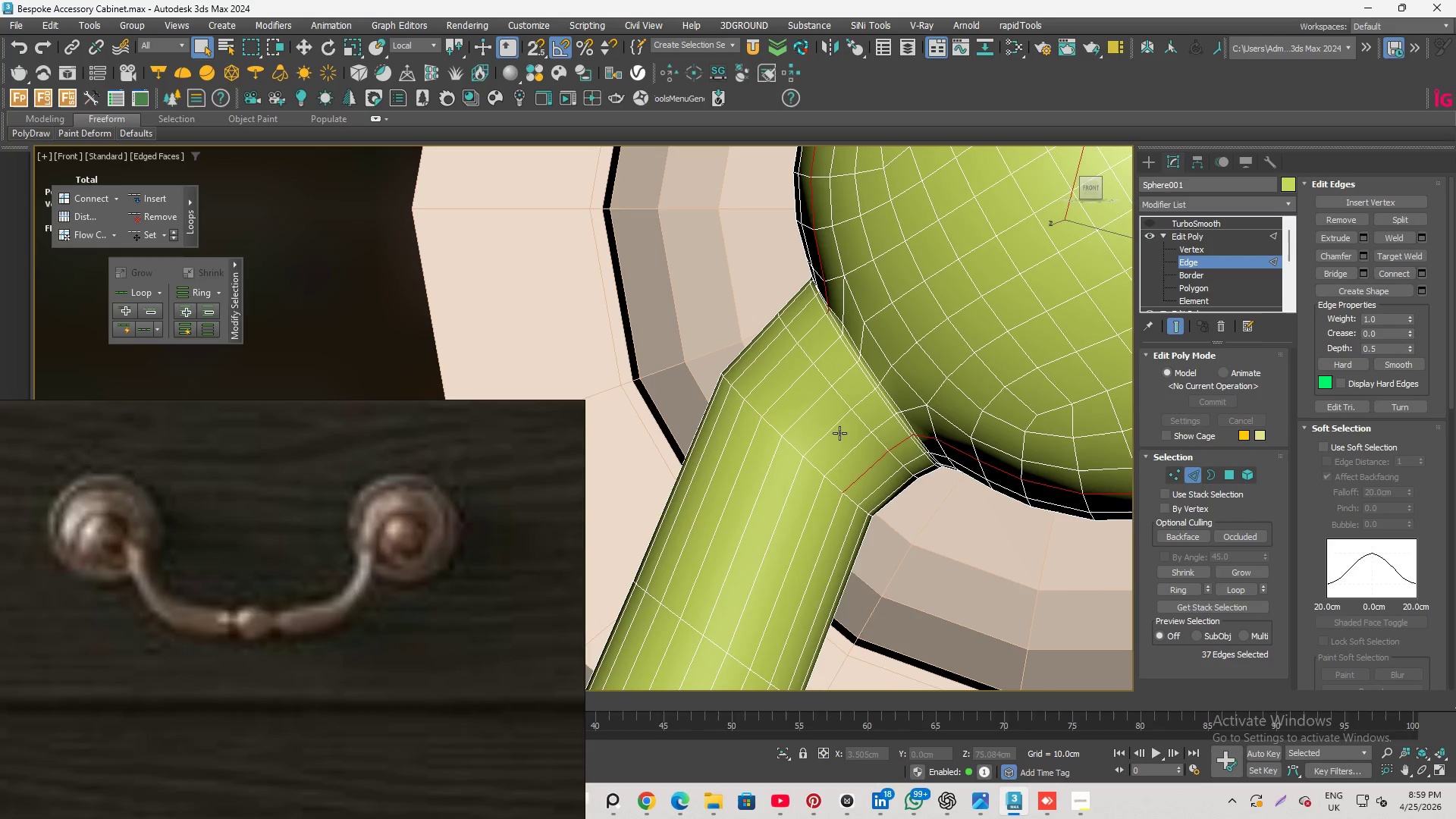 
hold_key(key=AltLeft, duration=2.33)
left_click_drag(start_coordinate=[850, 455], to_coordinate=[921, 433])
 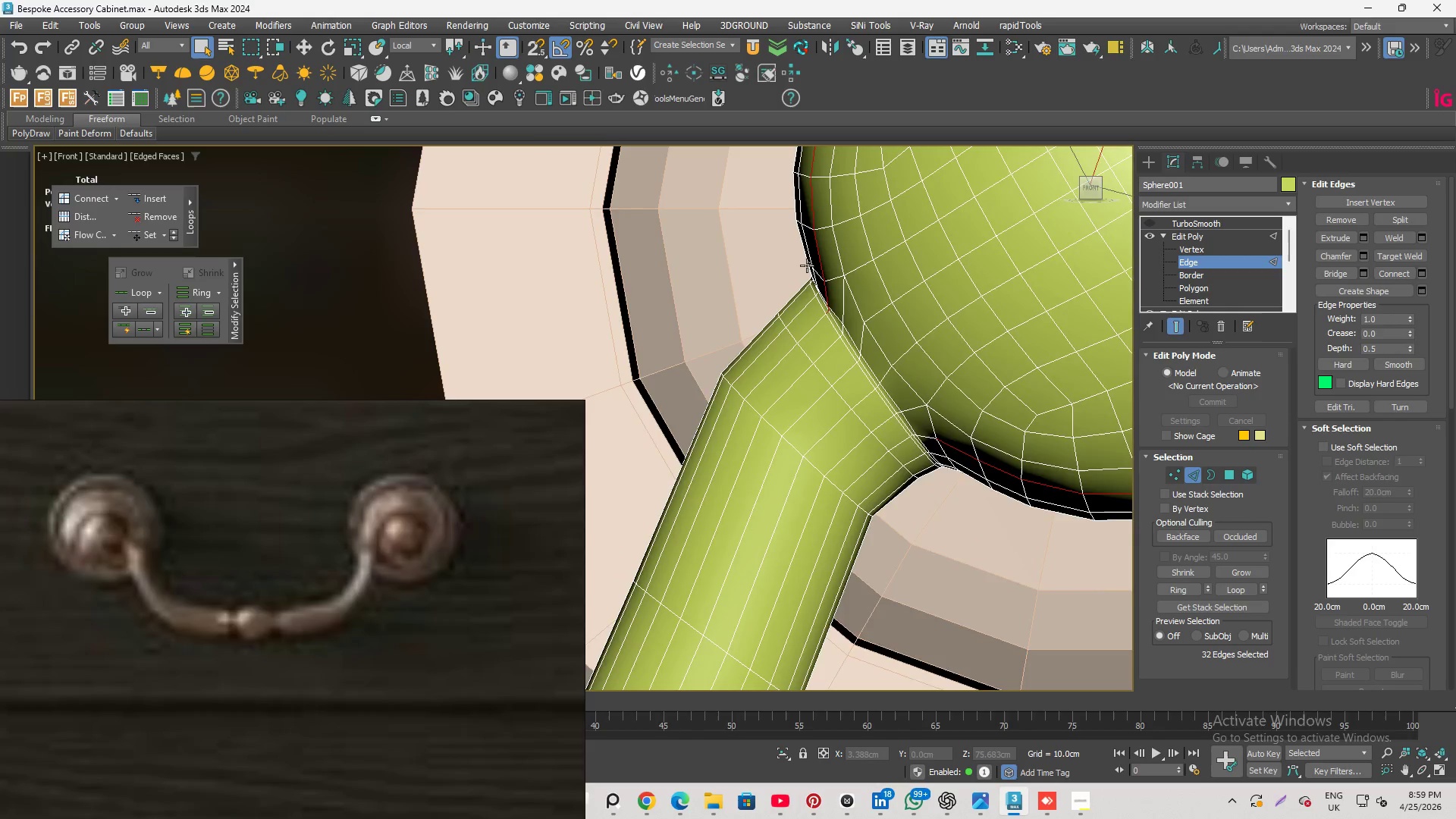 
hold_key(key=AltLeft, duration=1.34)
left_click_drag(start_coordinate=[809, 339], to_coordinate=[885, 318])
 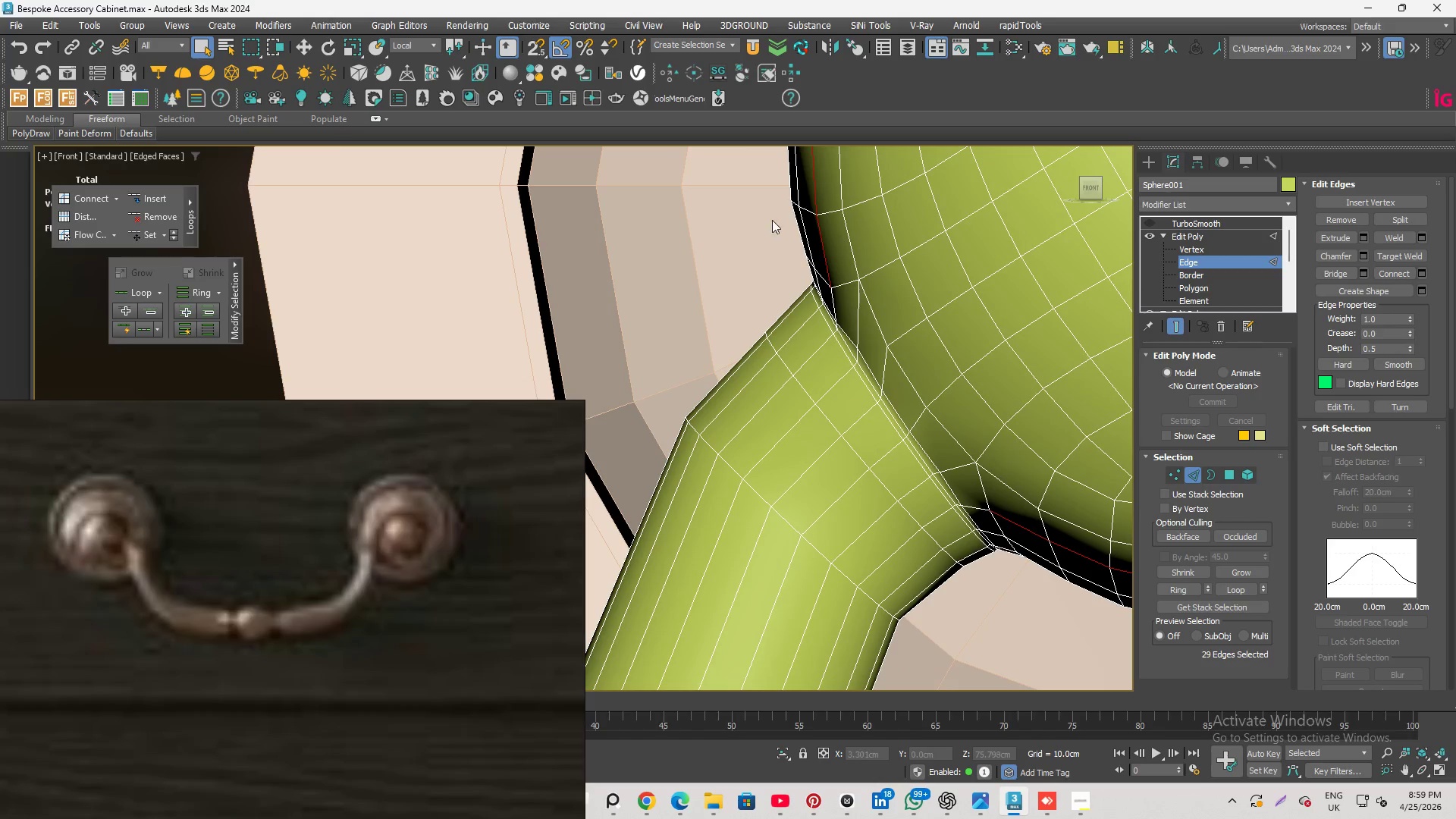 
scroll: coordinate [808, 265], scroll_direction: up, amount: 1.0
 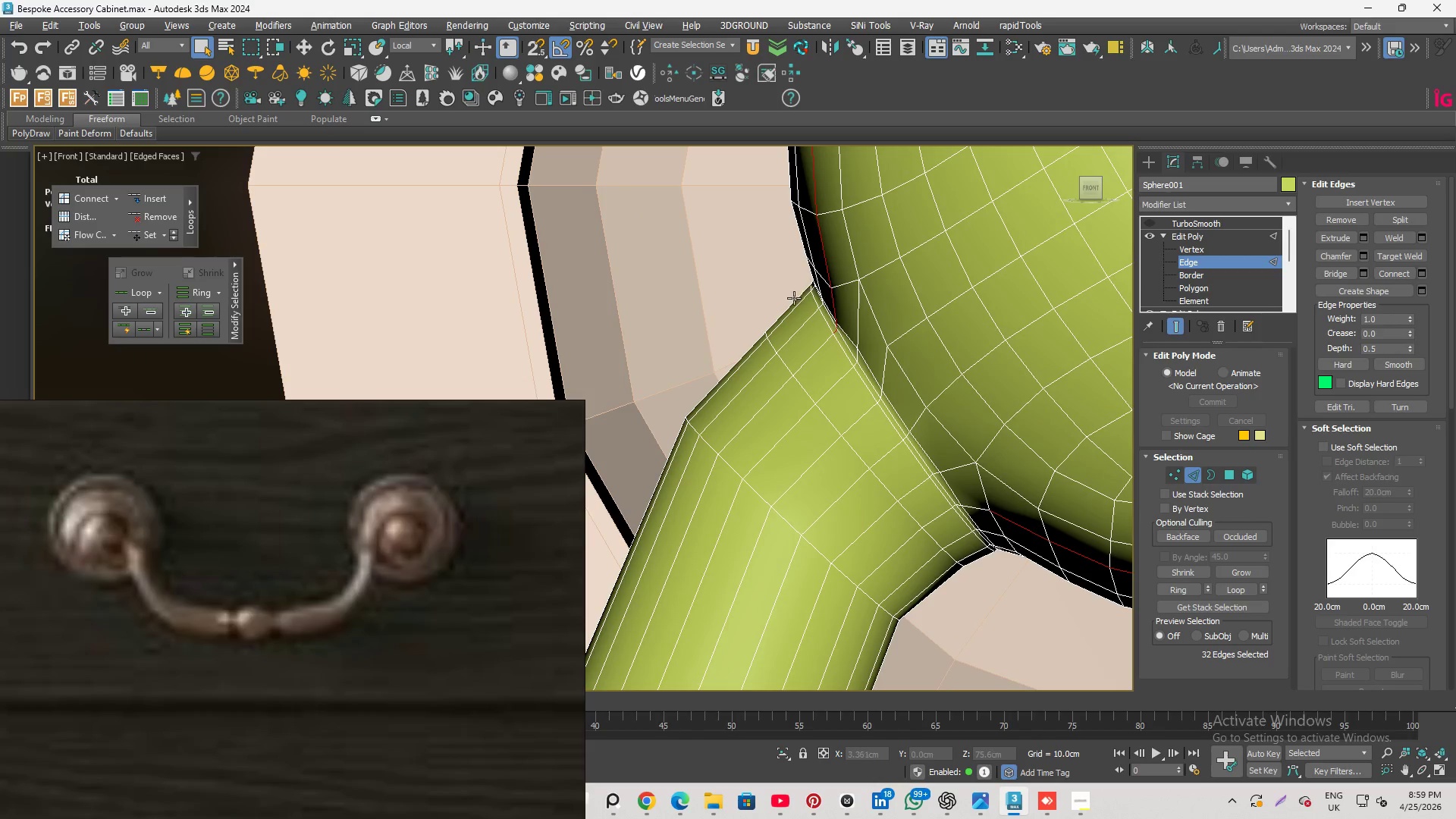 
scroll: coordinate [755, 259], scroll_direction: down, amount: 1.0
 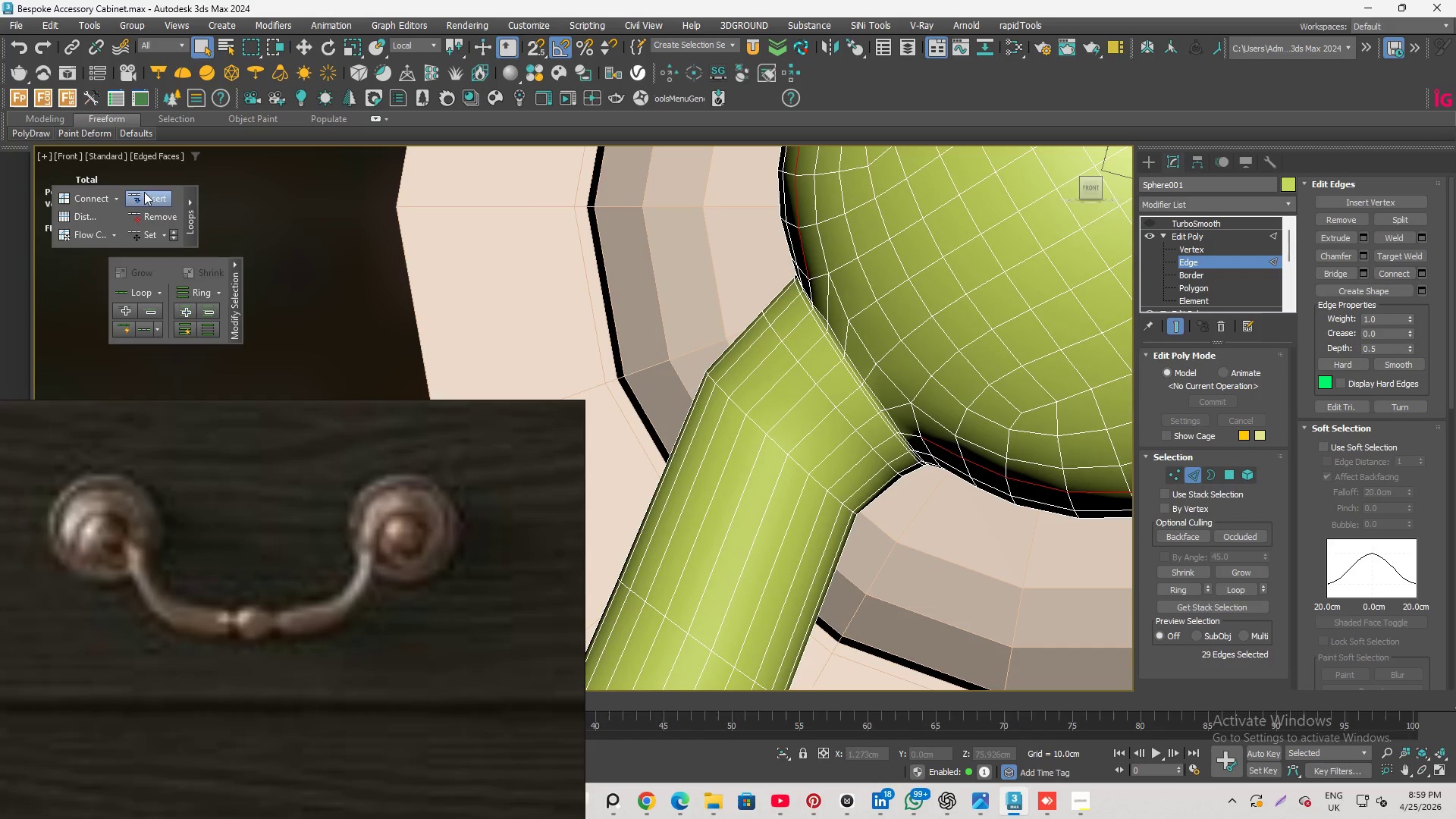 
mouse_move([180, 231])
 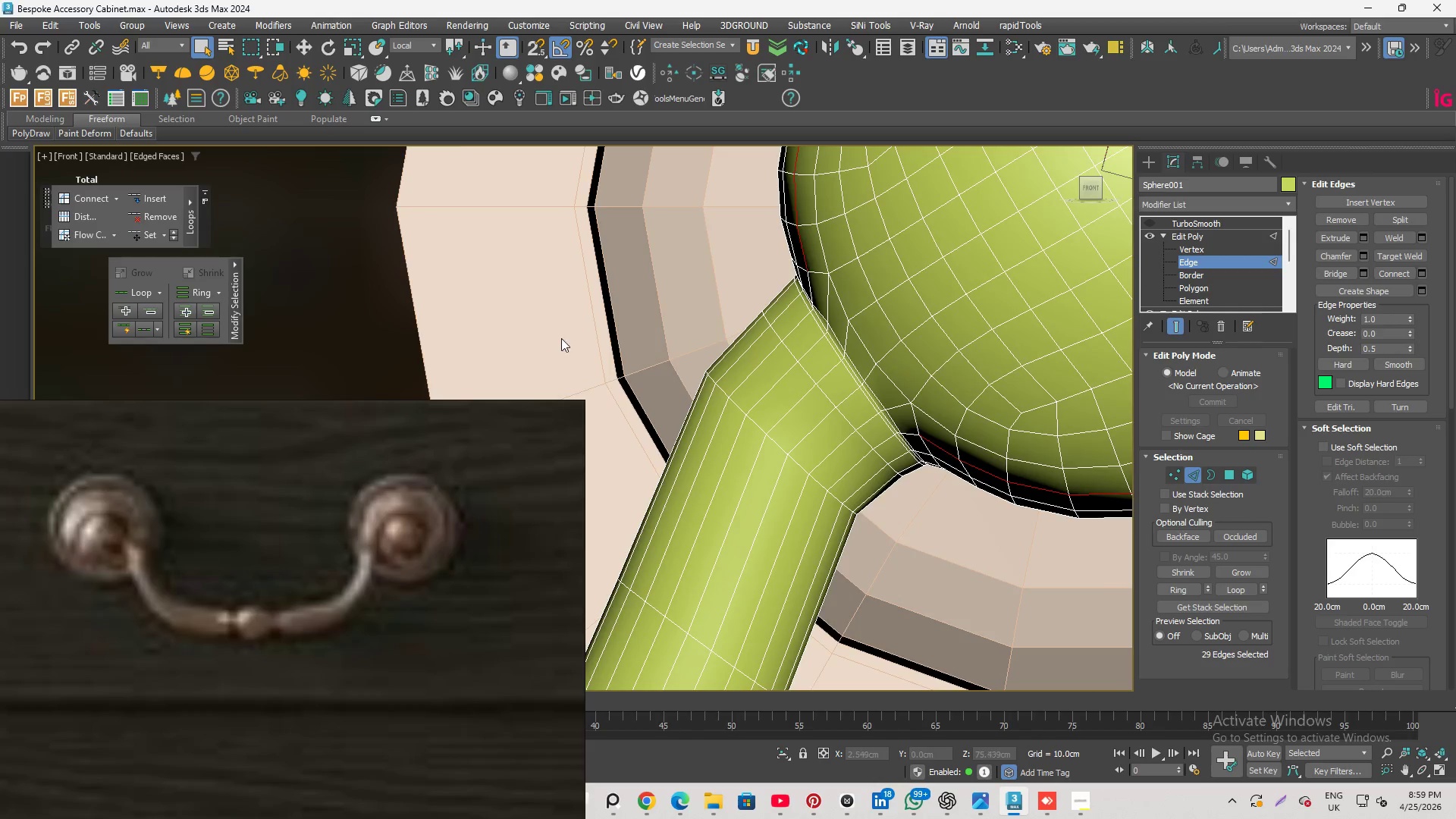 
scroll: coordinate [570, 356], scroll_direction: down, amount: 2.0
 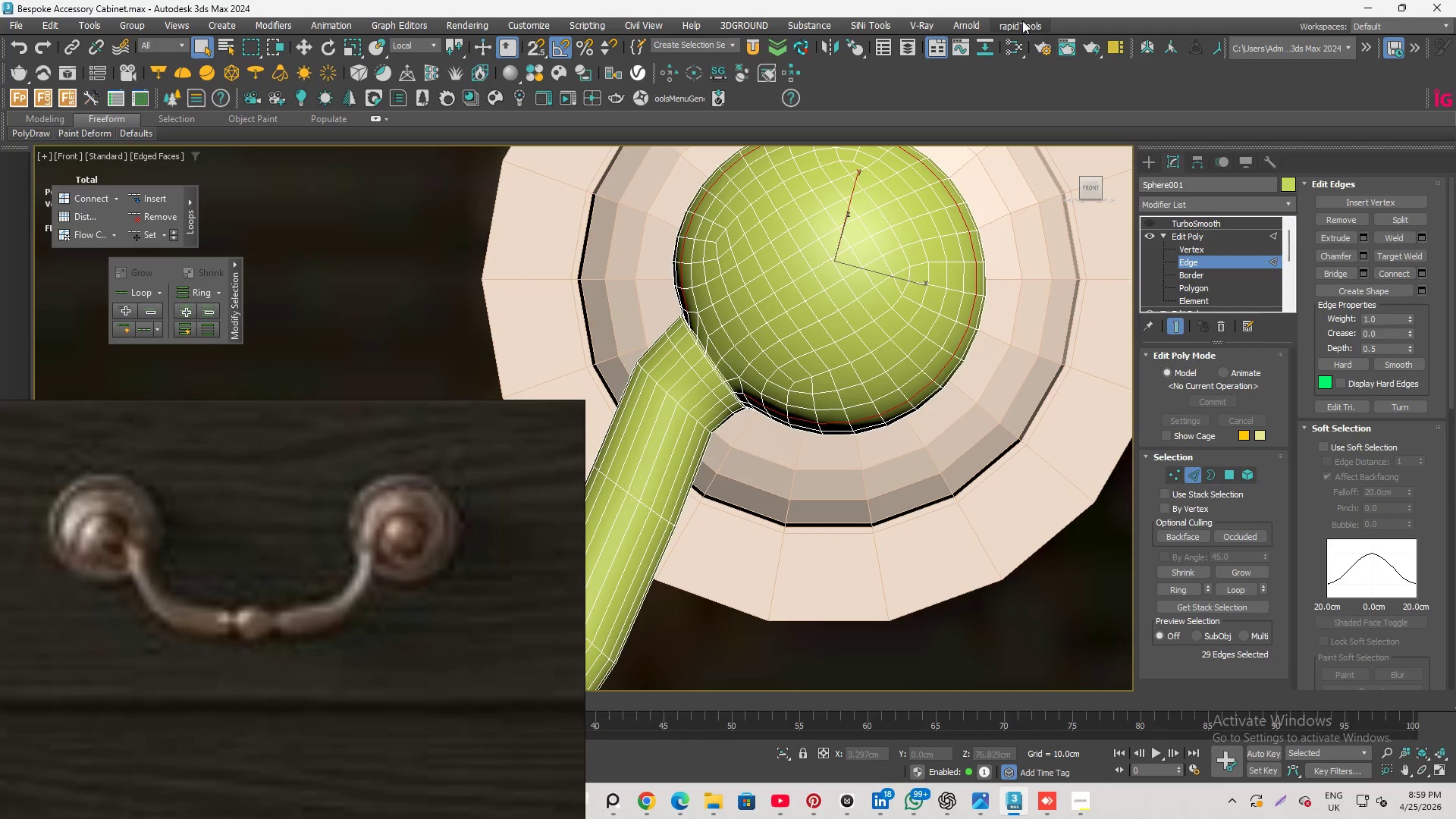 
left_click([1022, 23])
 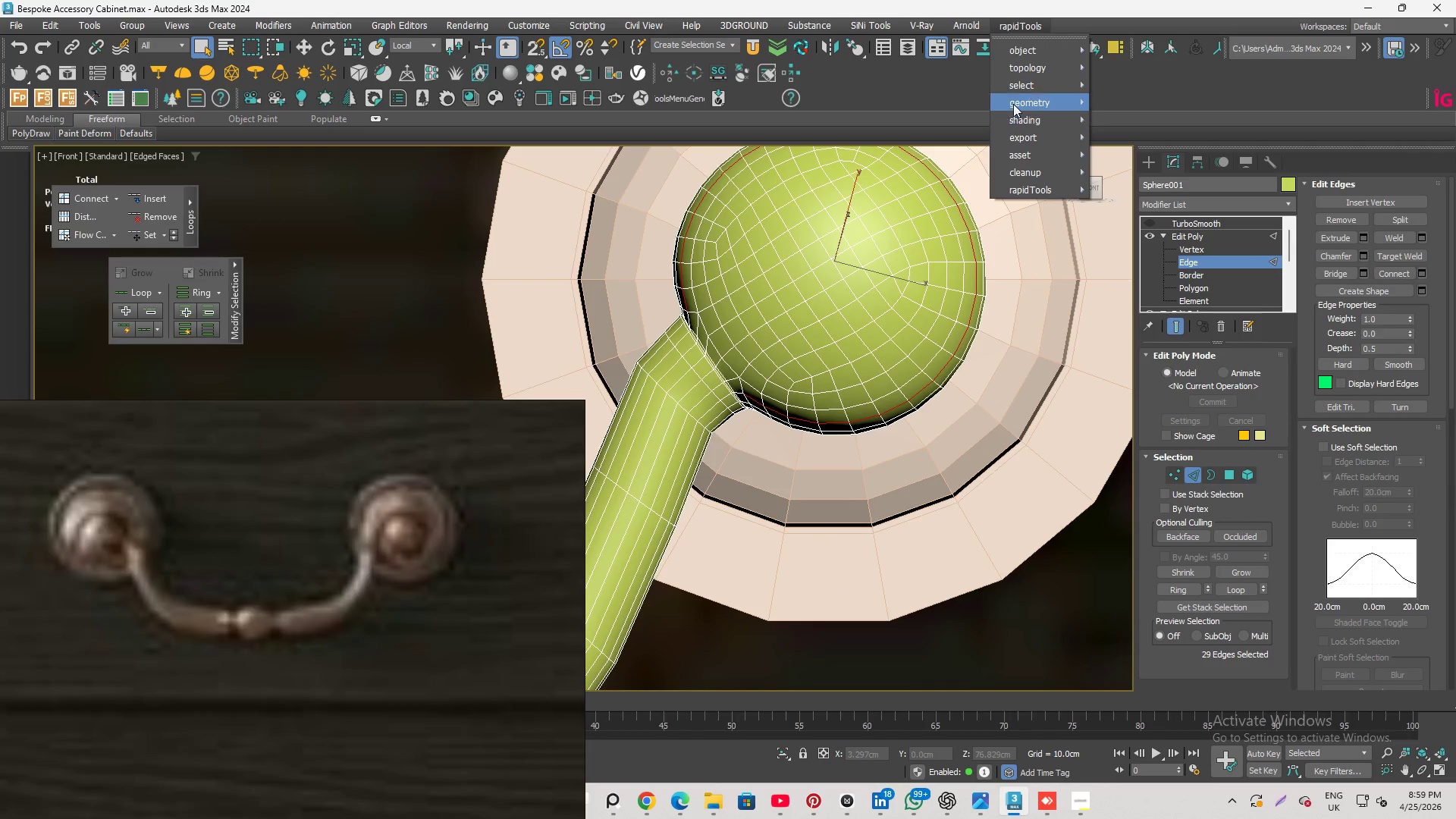 
left_click([1023, 96])
 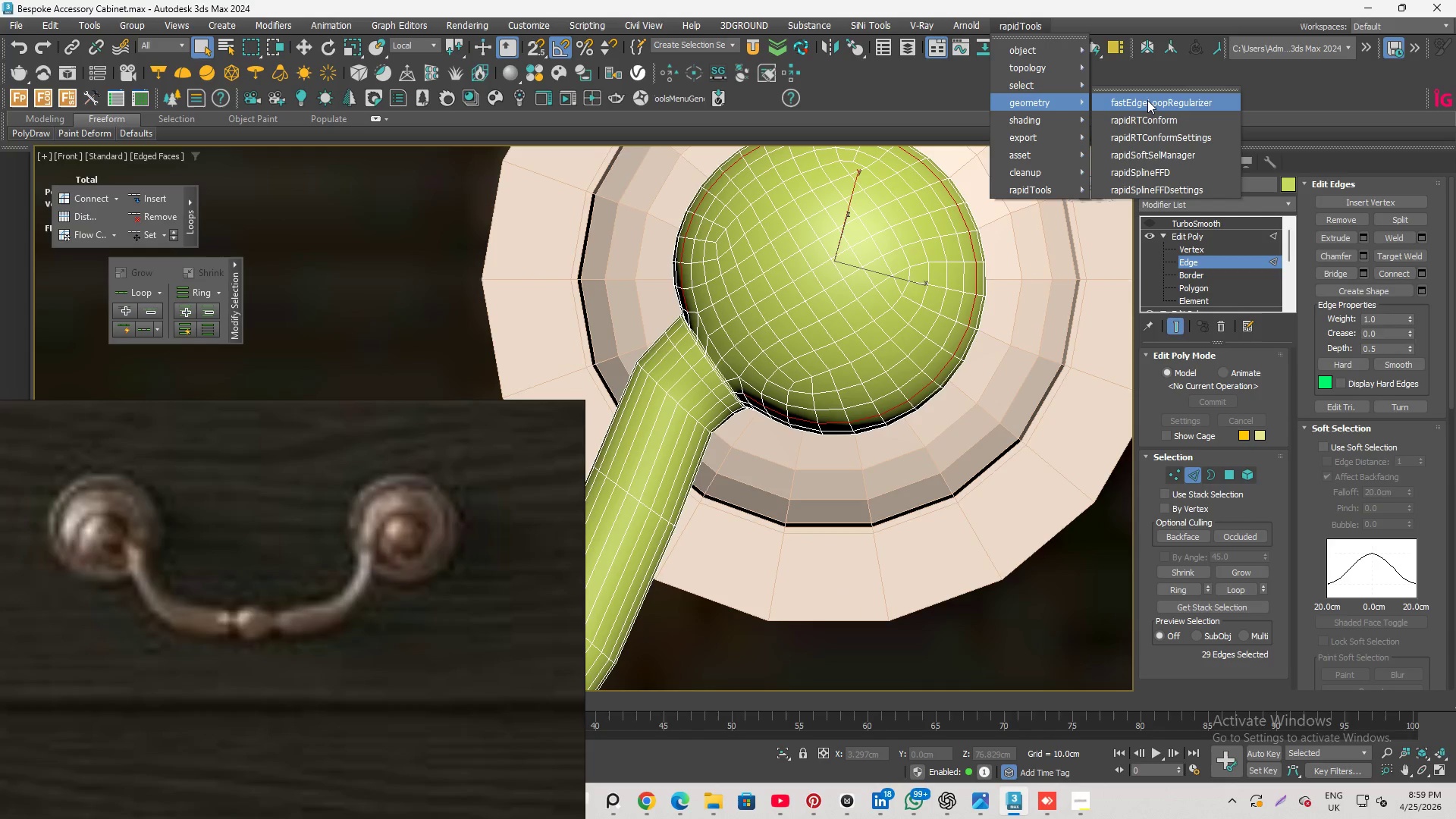 
left_click([1147, 100])
 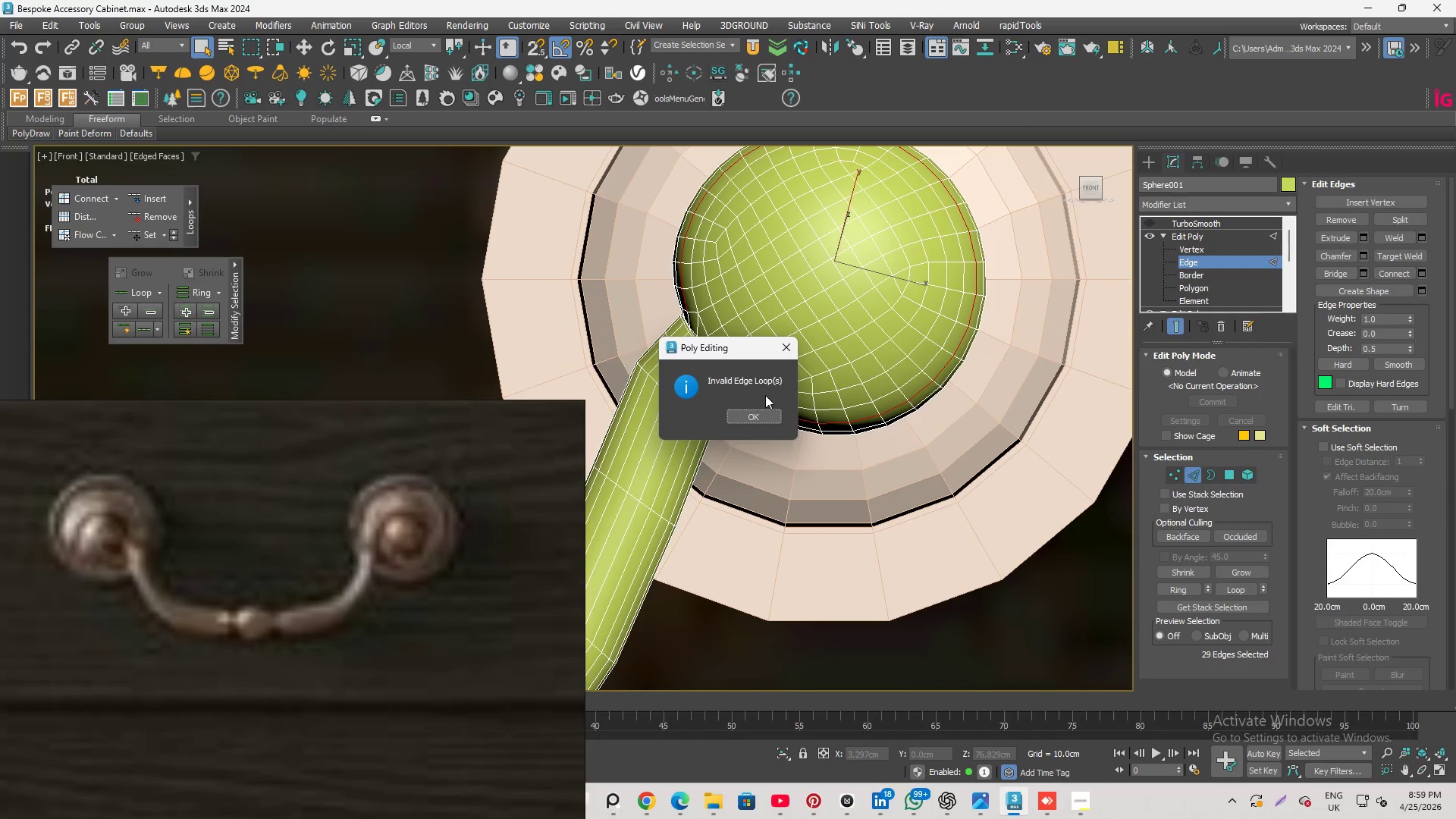 
left_click([748, 412])
 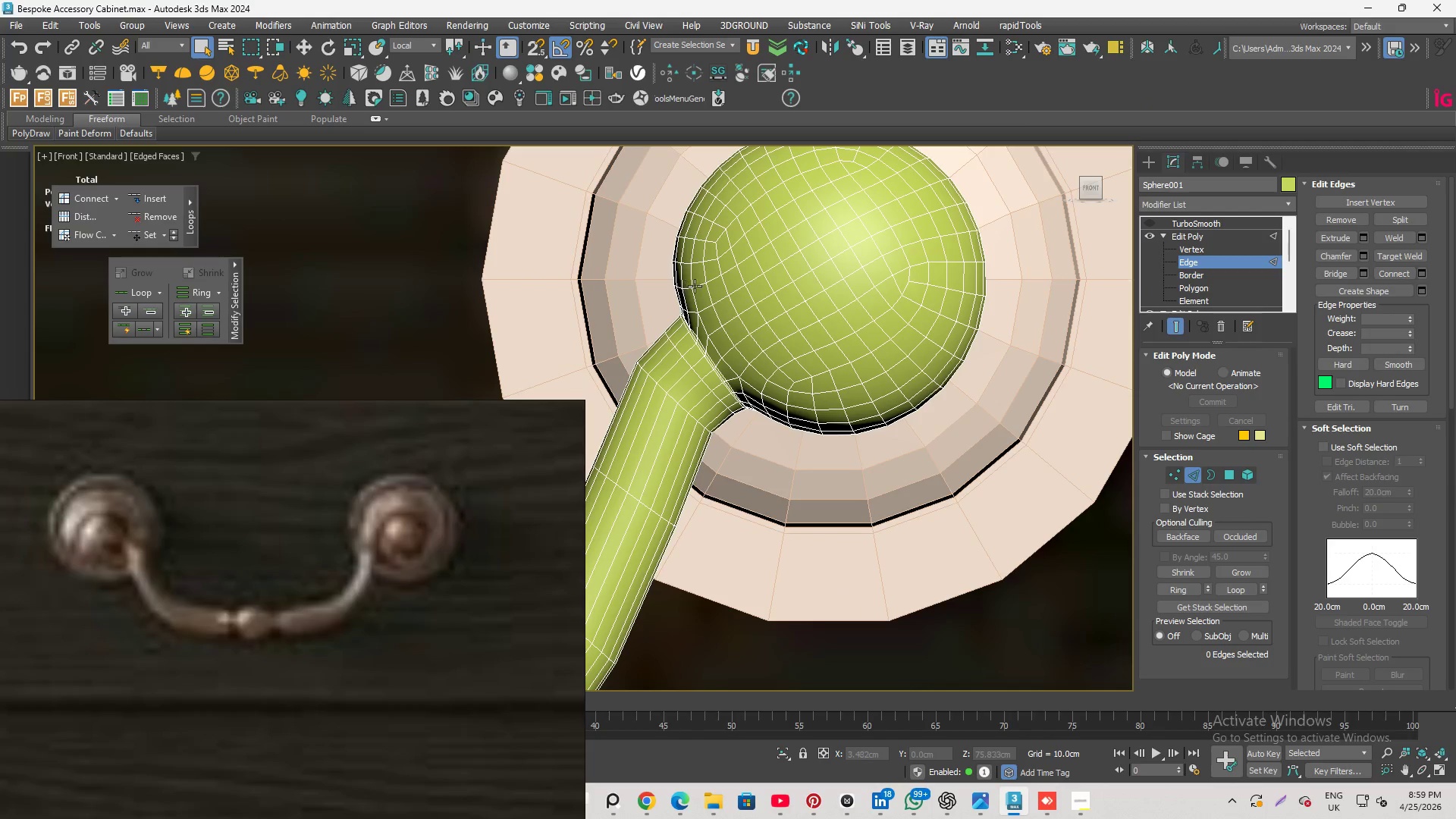 
scroll: coordinate [824, 340], scroll_direction: down, amount: 1.0
 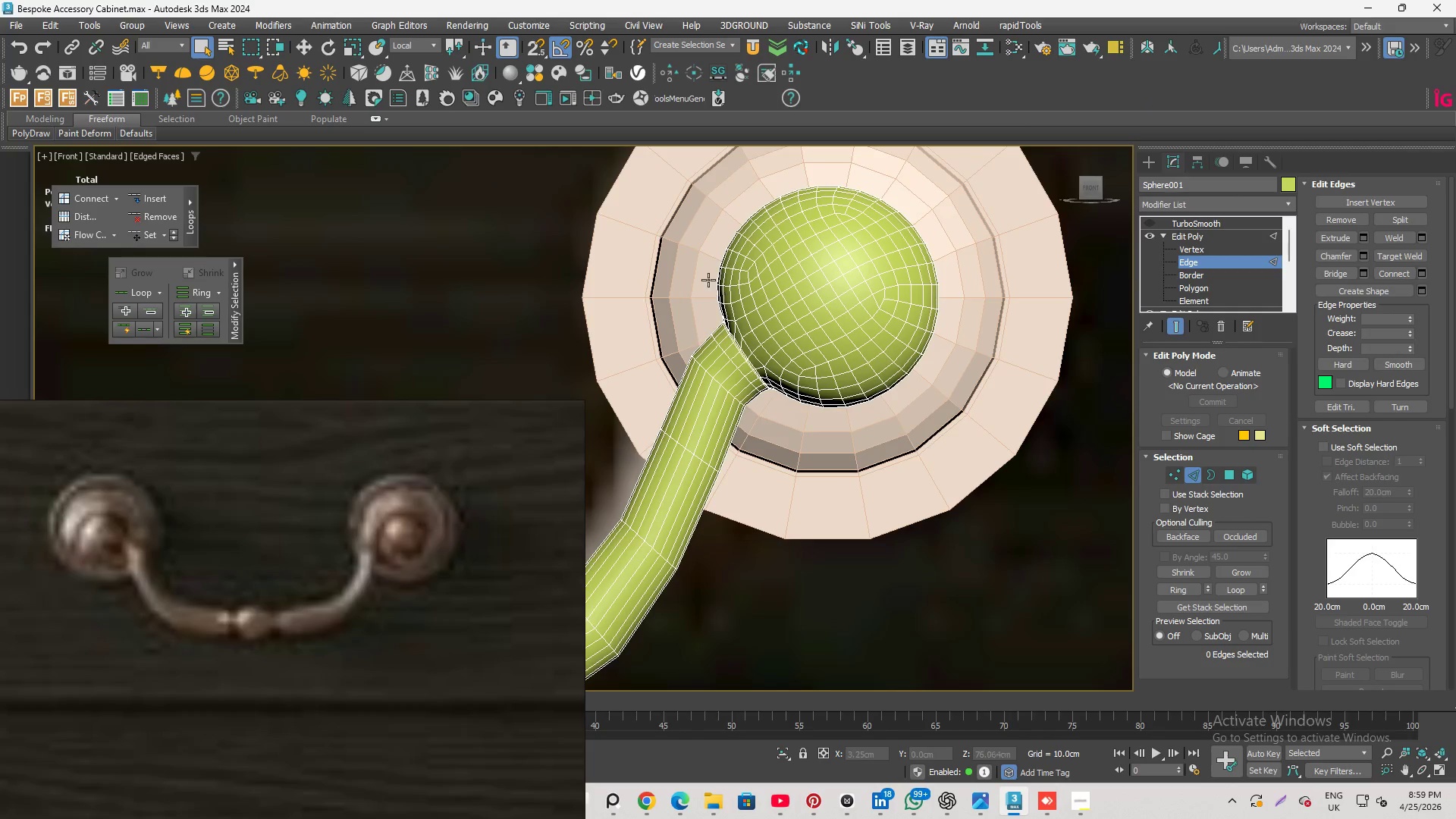 
scroll: coordinate [701, 275], scroll_direction: up, amount: 3.0
 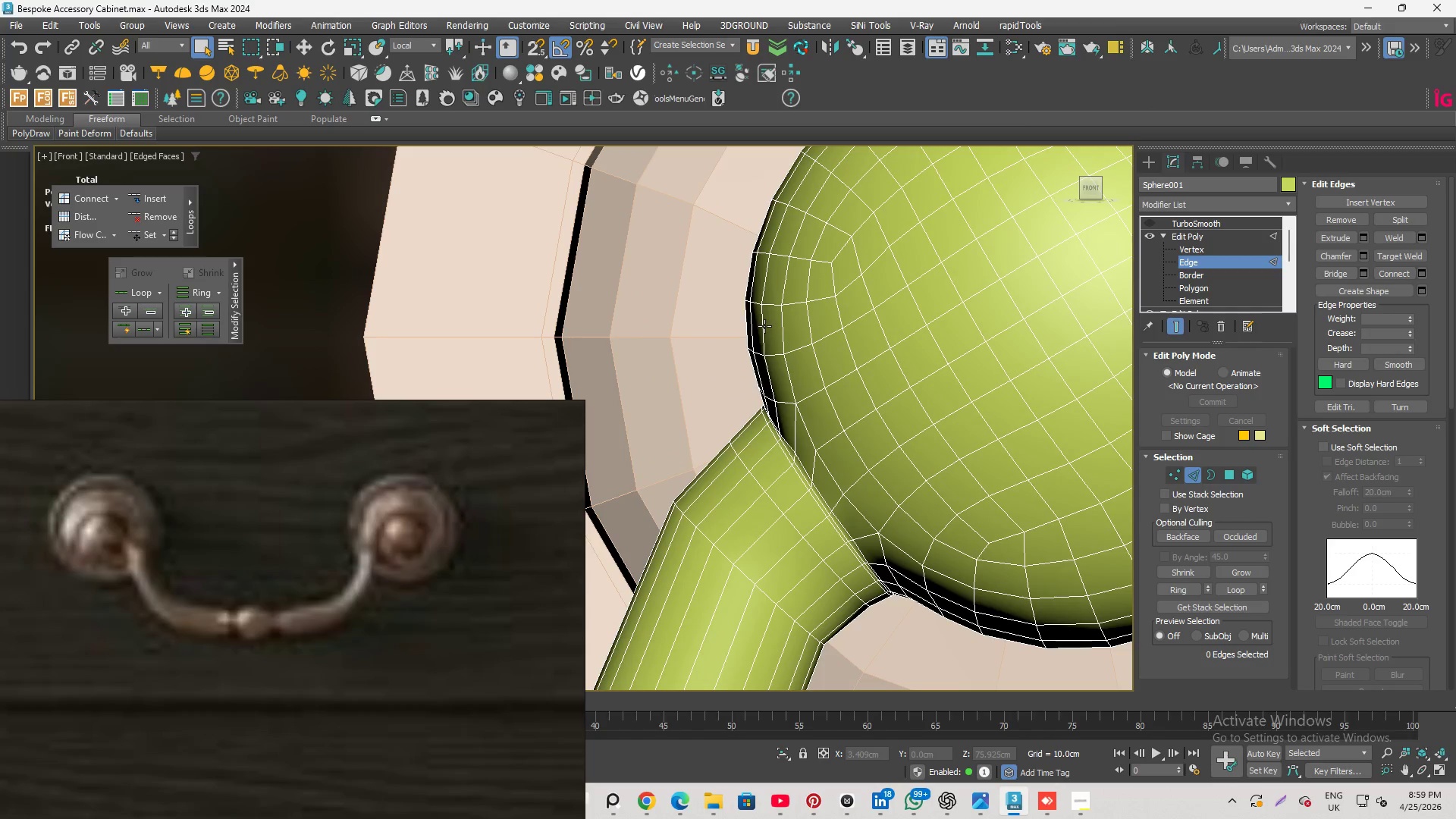 
hold_key(key=AltLeft, duration=1.19)
 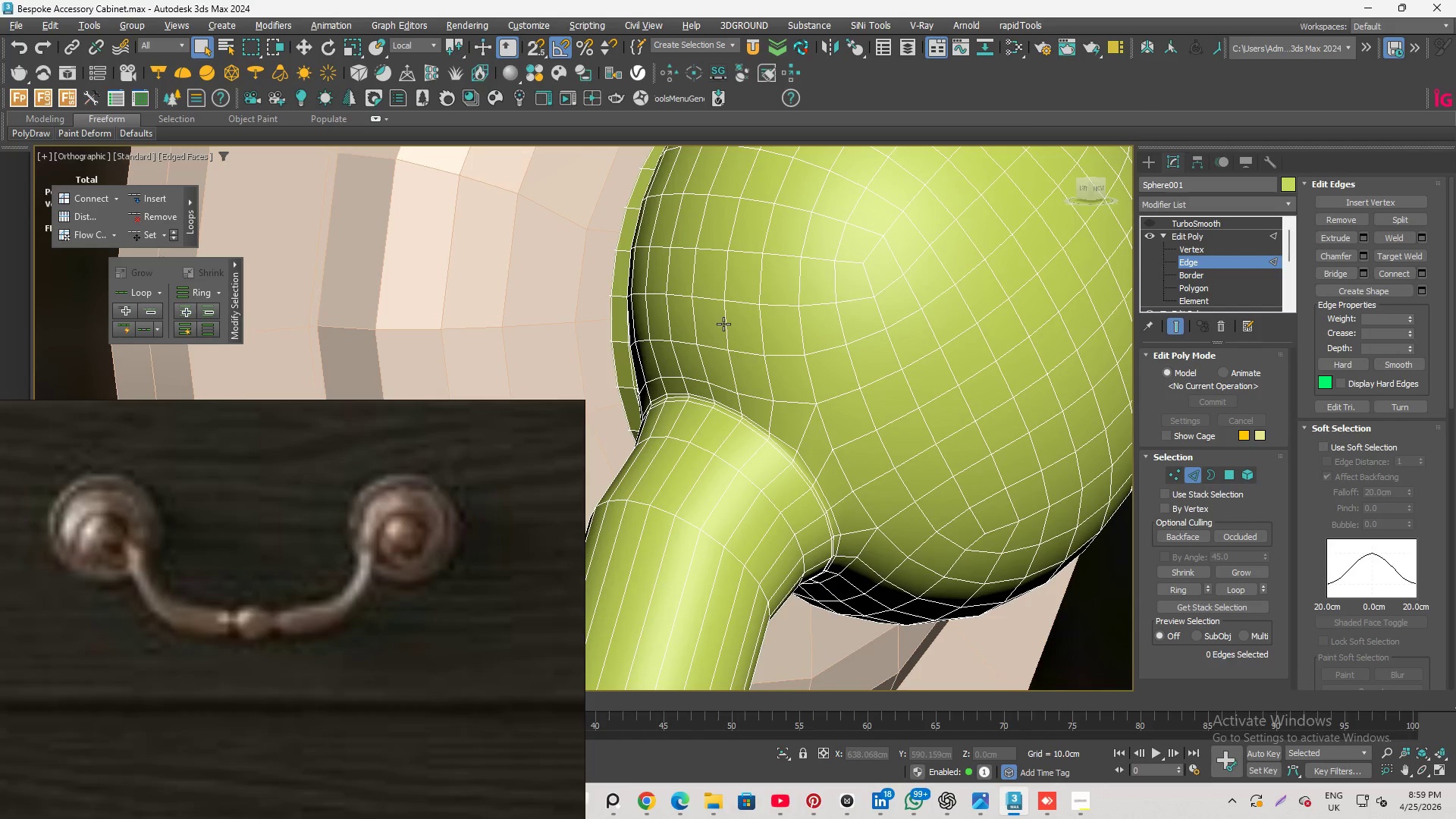 
double_click([723, 324])
 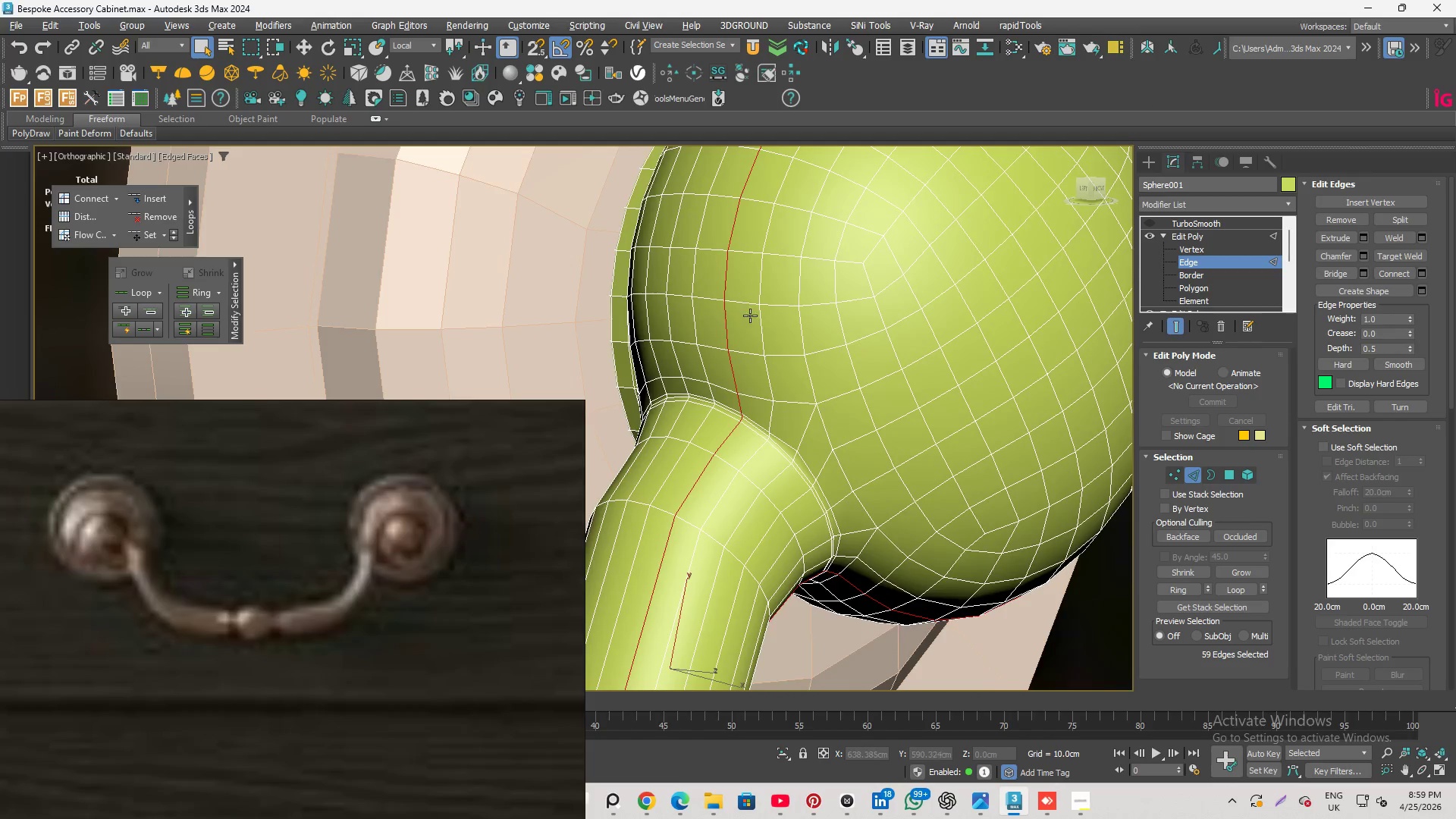 
hold_key(key=AltLeft, duration=1.06)
 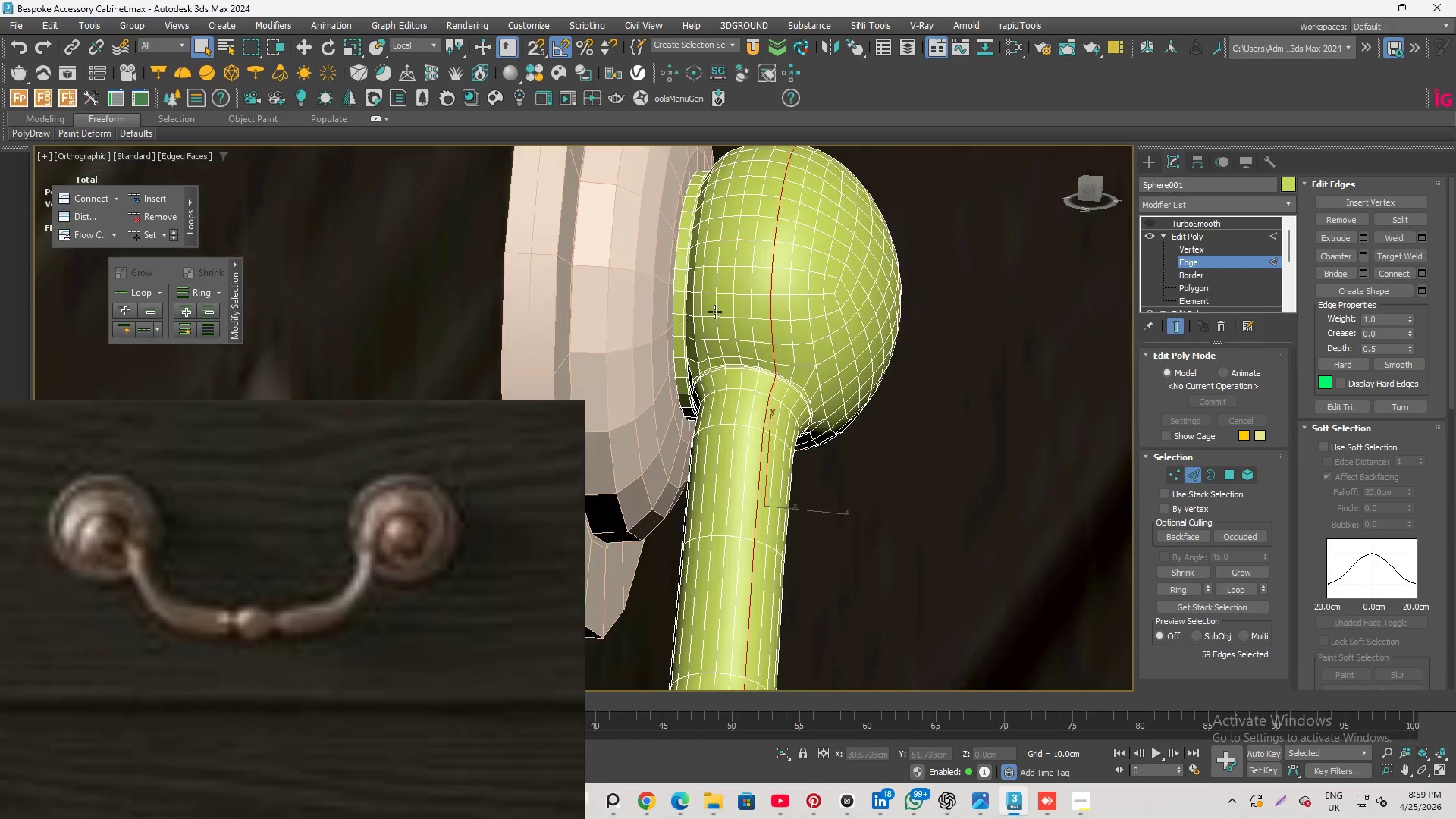 
scroll: coordinate [763, 318], scroll_direction: down, amount: 3.0
 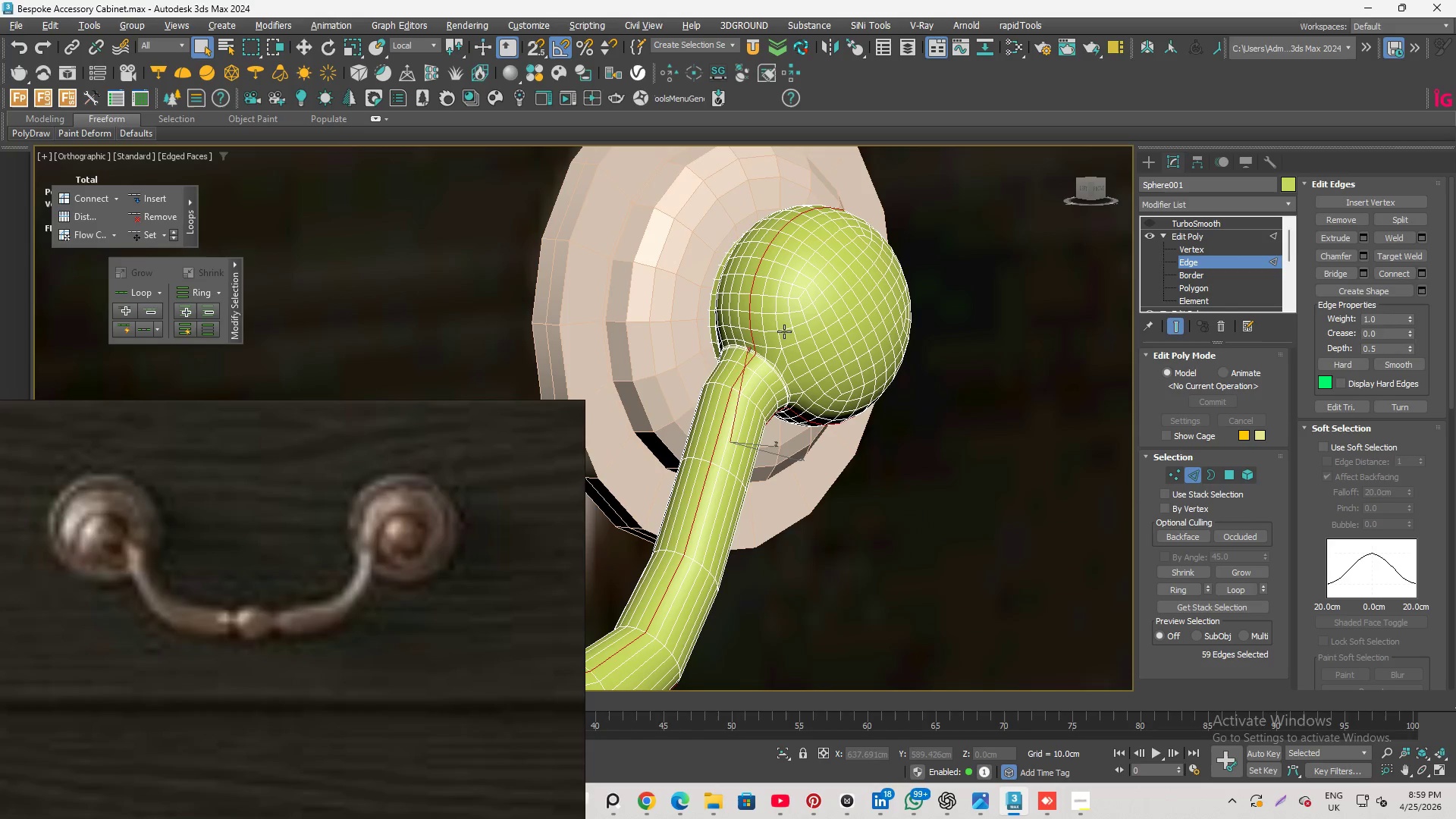 
scroll: coordinate [724, 312], scroll_direction: up, amount: 2.0
 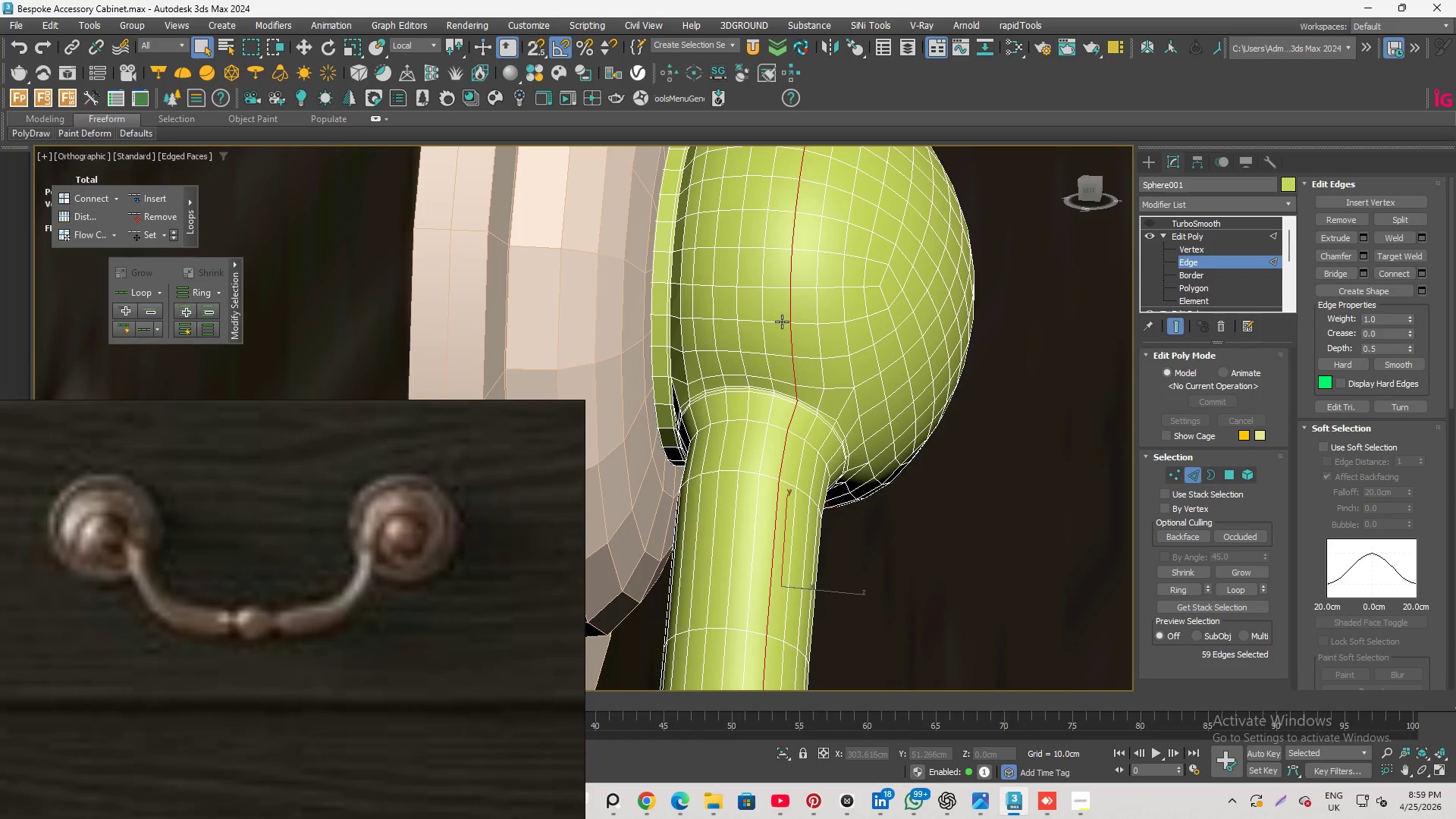 
hold_key(key=AltLeft, duration=0.64)
 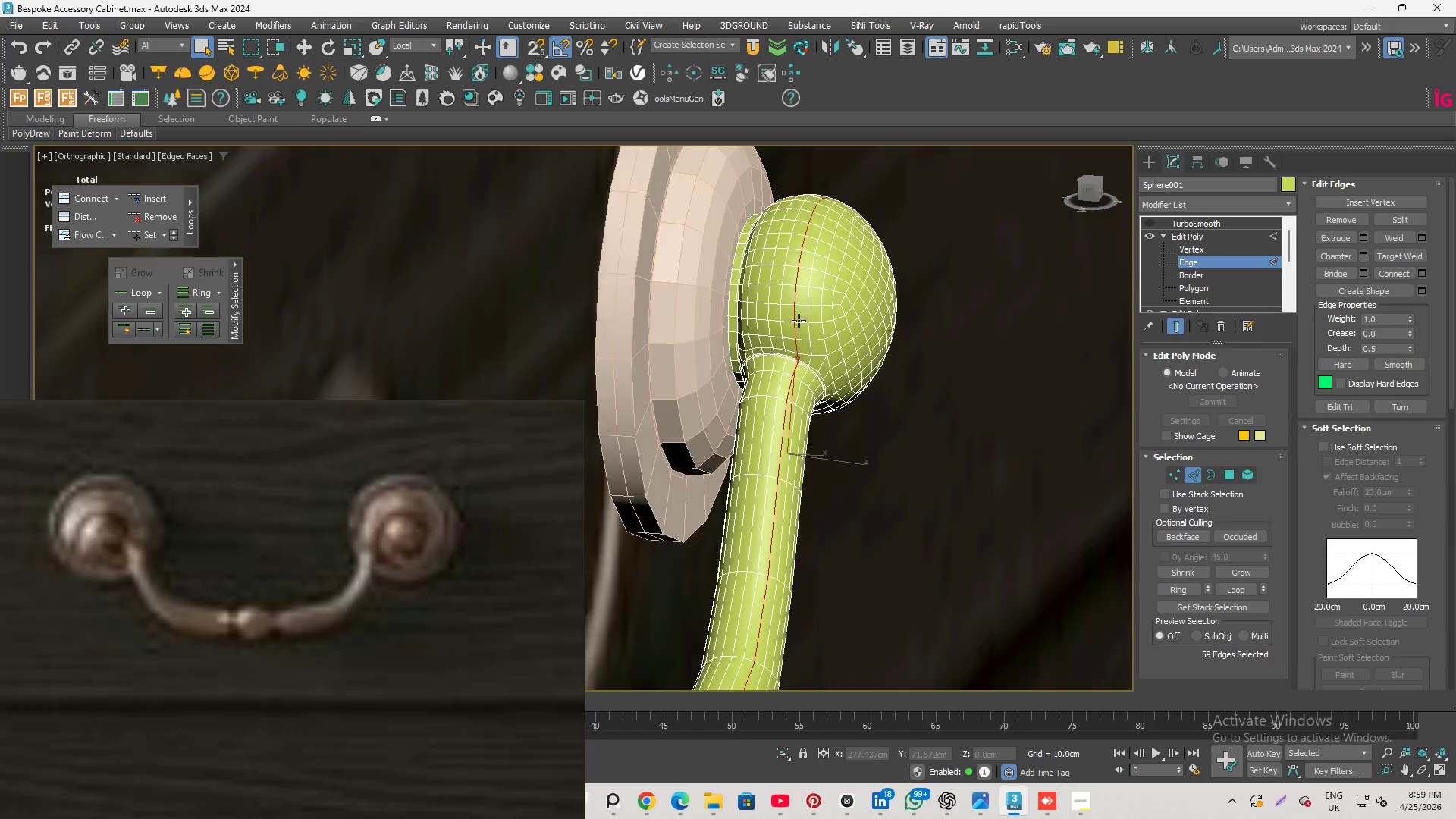 
hold_key(key=AltLeft, duration=1.69)
 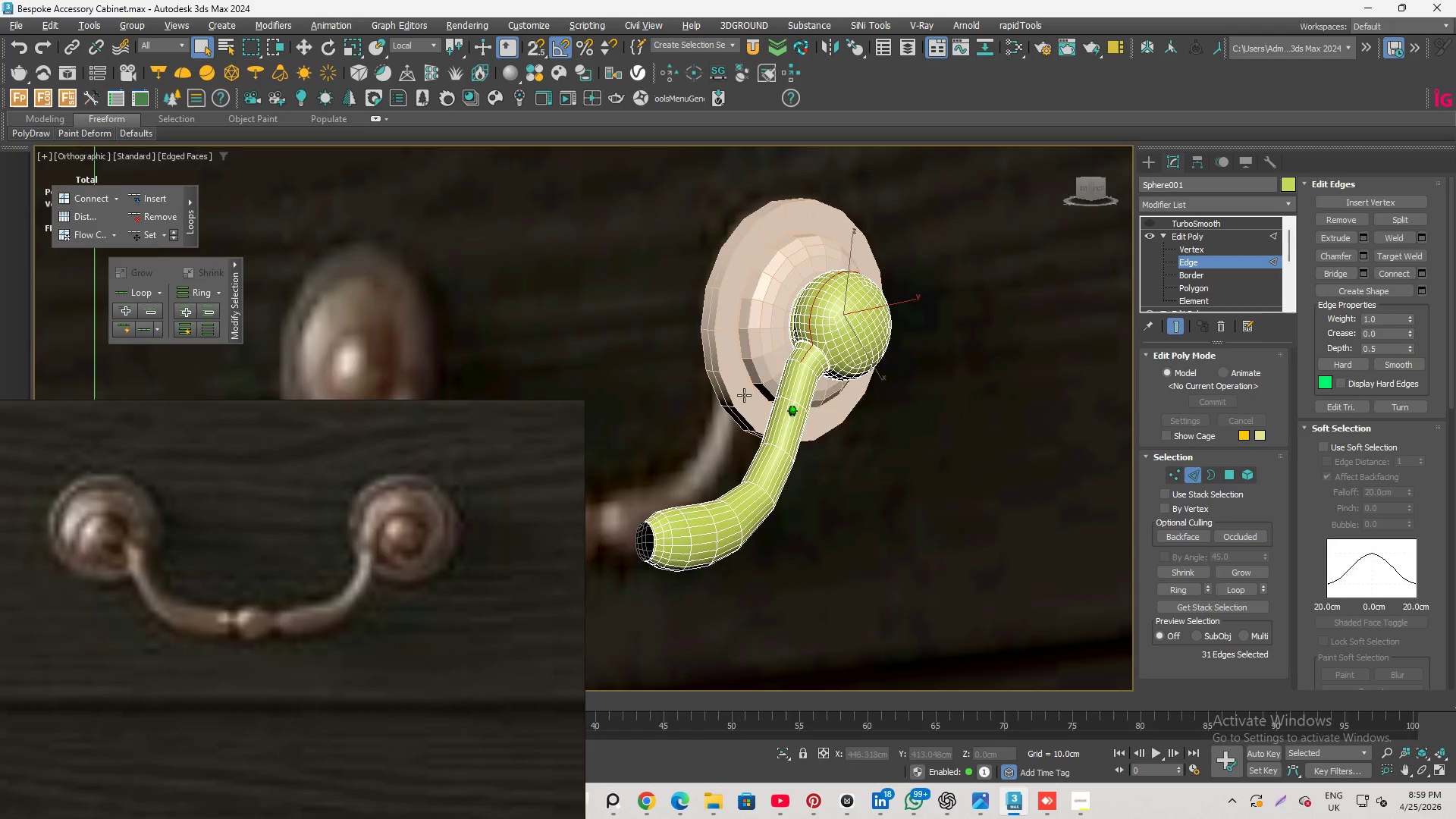 
scroll: coordinate [799, 321], scroll_direction: down, amount: 4.0
 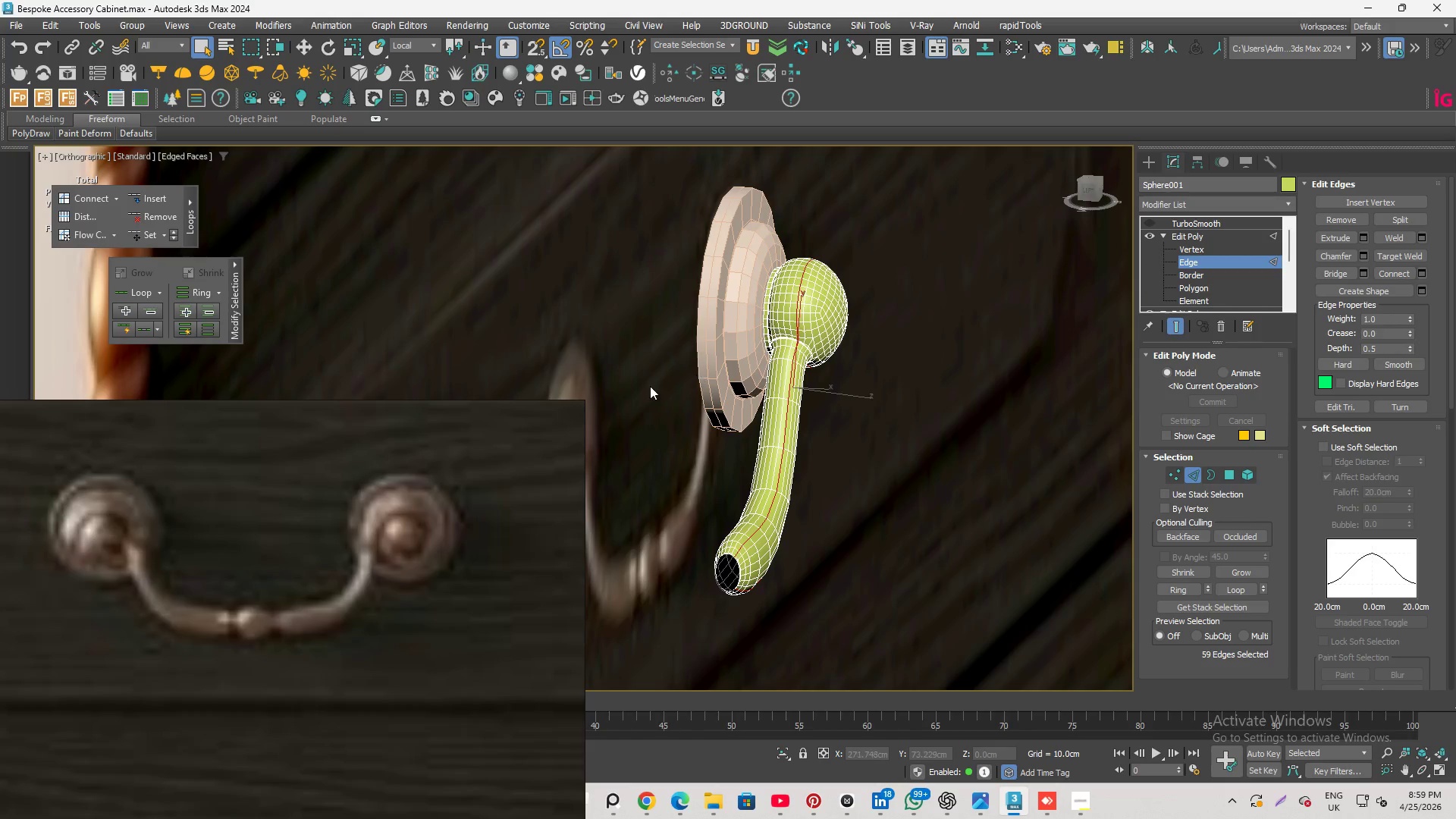 
left_click_drag(start_coordinate=[676, 364], to_coordinate=[861, 654])
 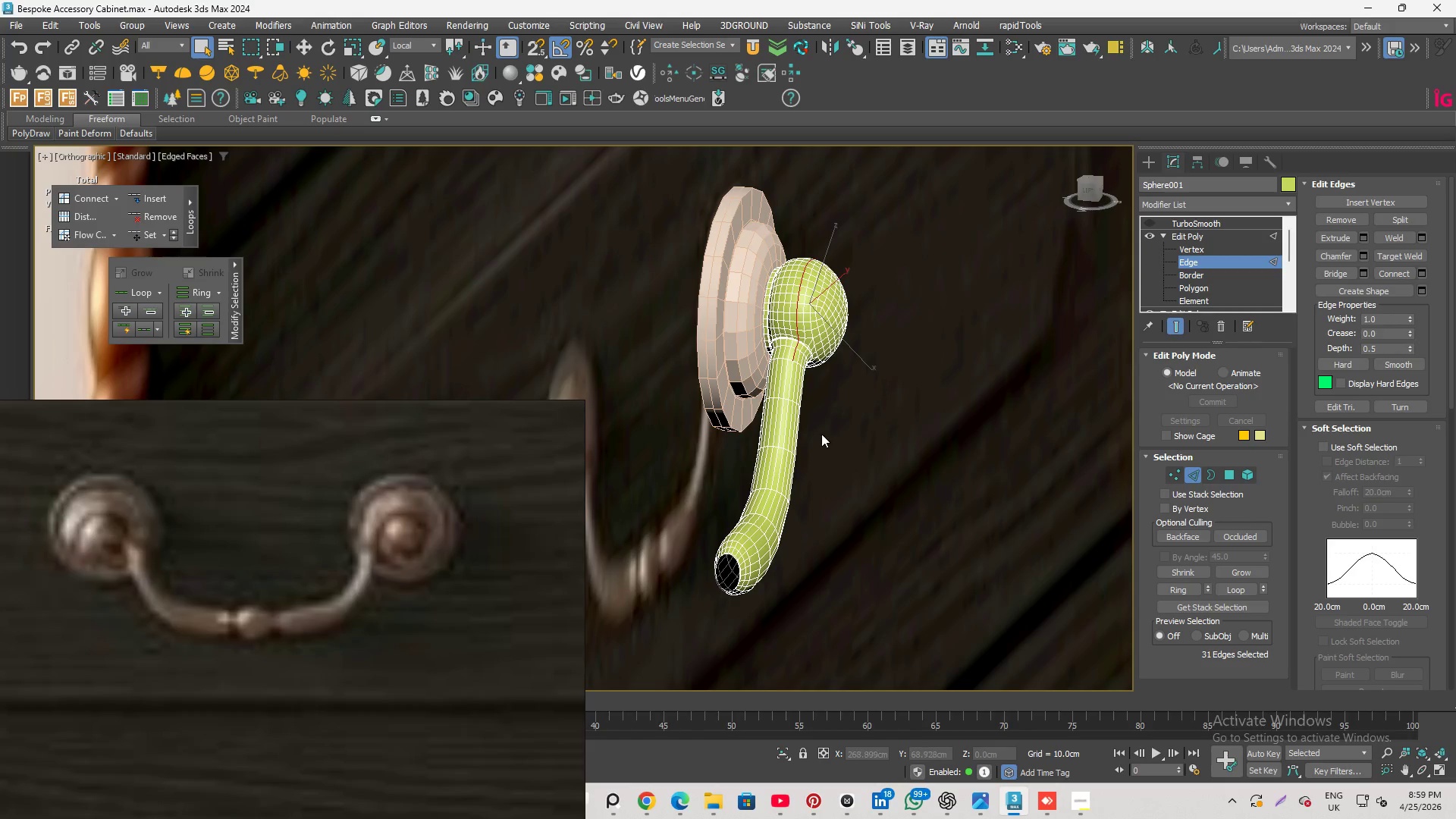 
hold_key(key=AltLeft, duration=1.77)
 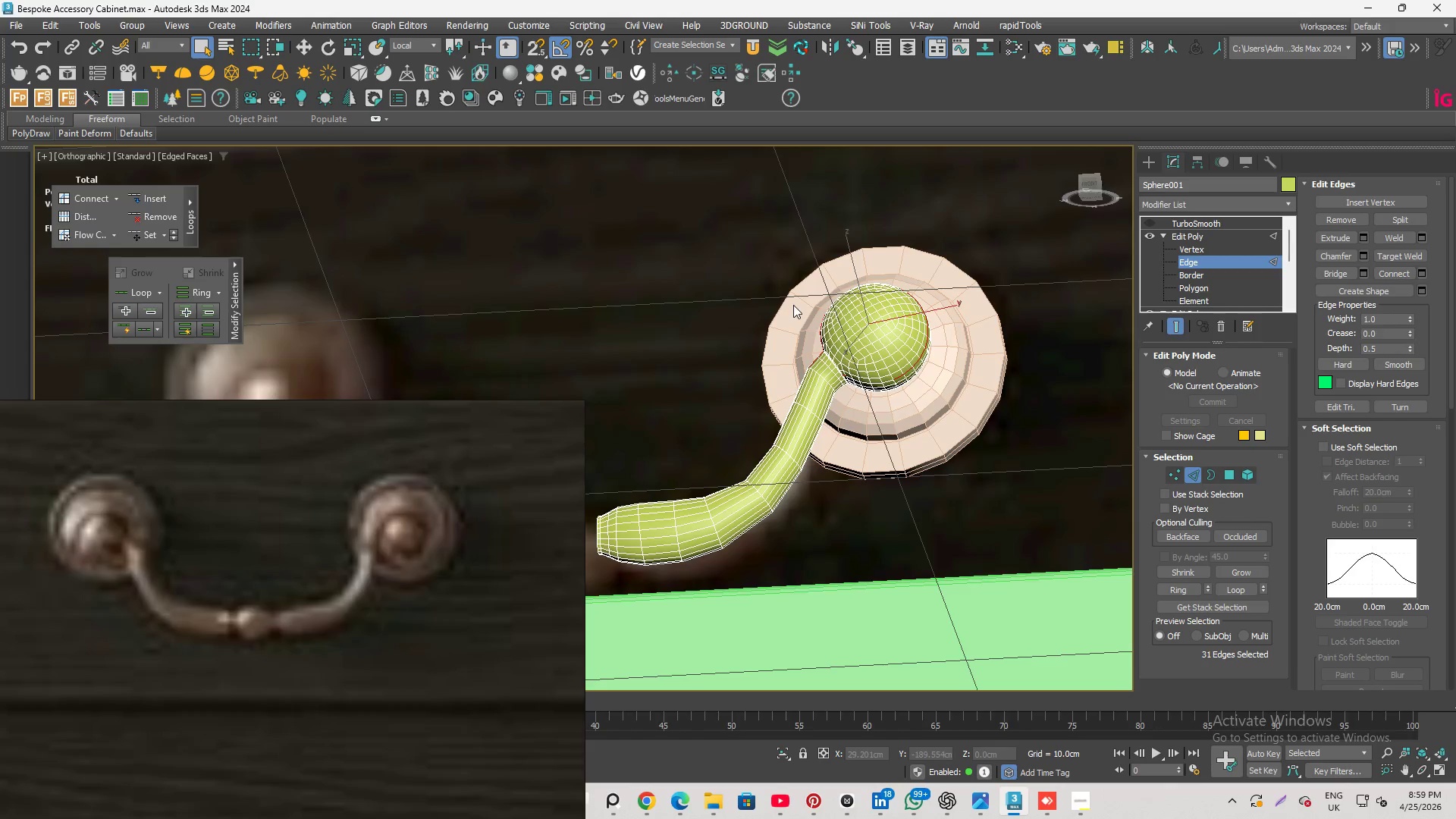 
scroll: coordinate [794, 305], scroll_direction: up, amount: 2.0
 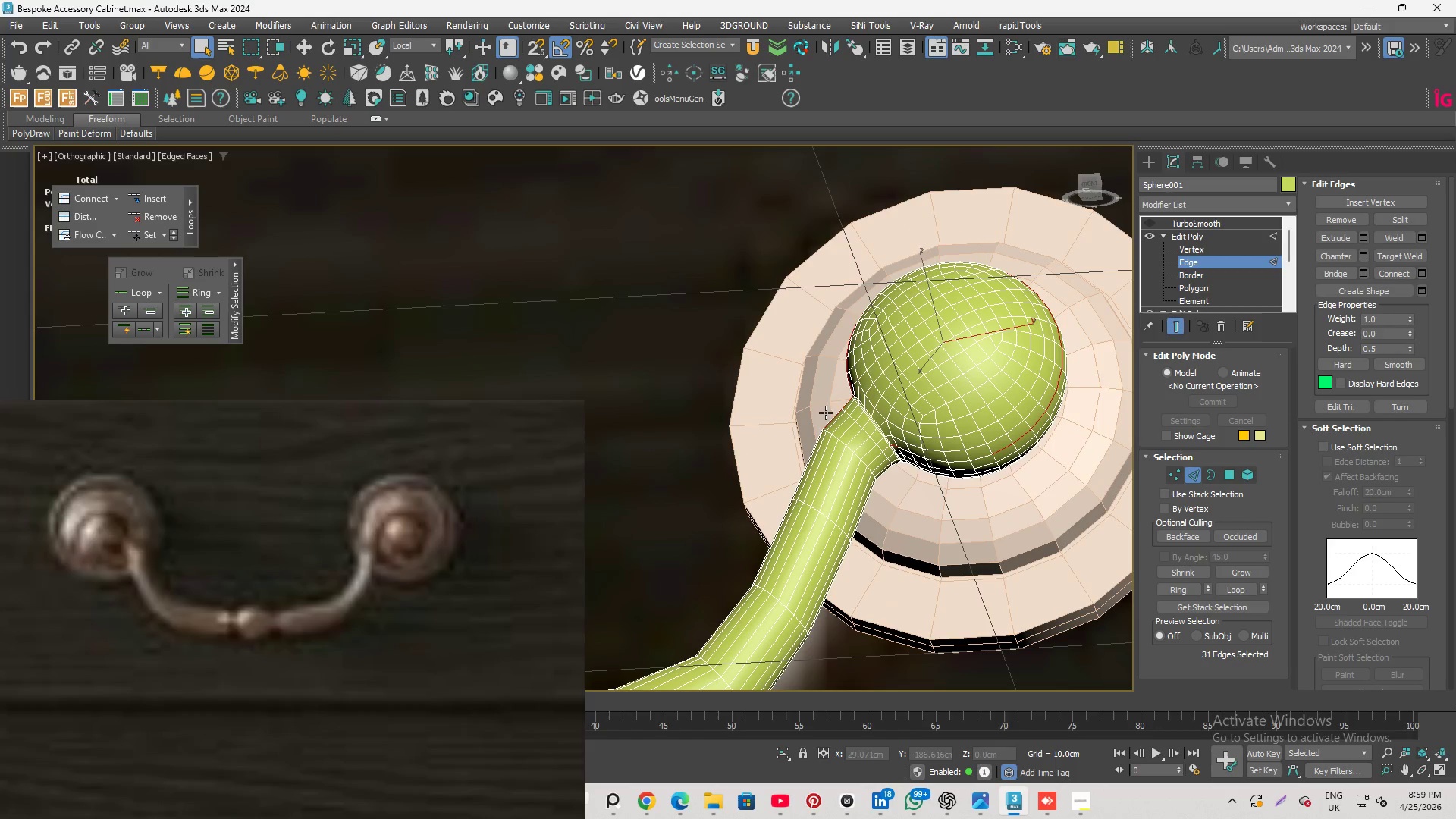 
hold_key(key=AltLeft, duration=1.2)
left_click_drag(start_coordinate=[821, 403], to_coordinate=[882, 485])
 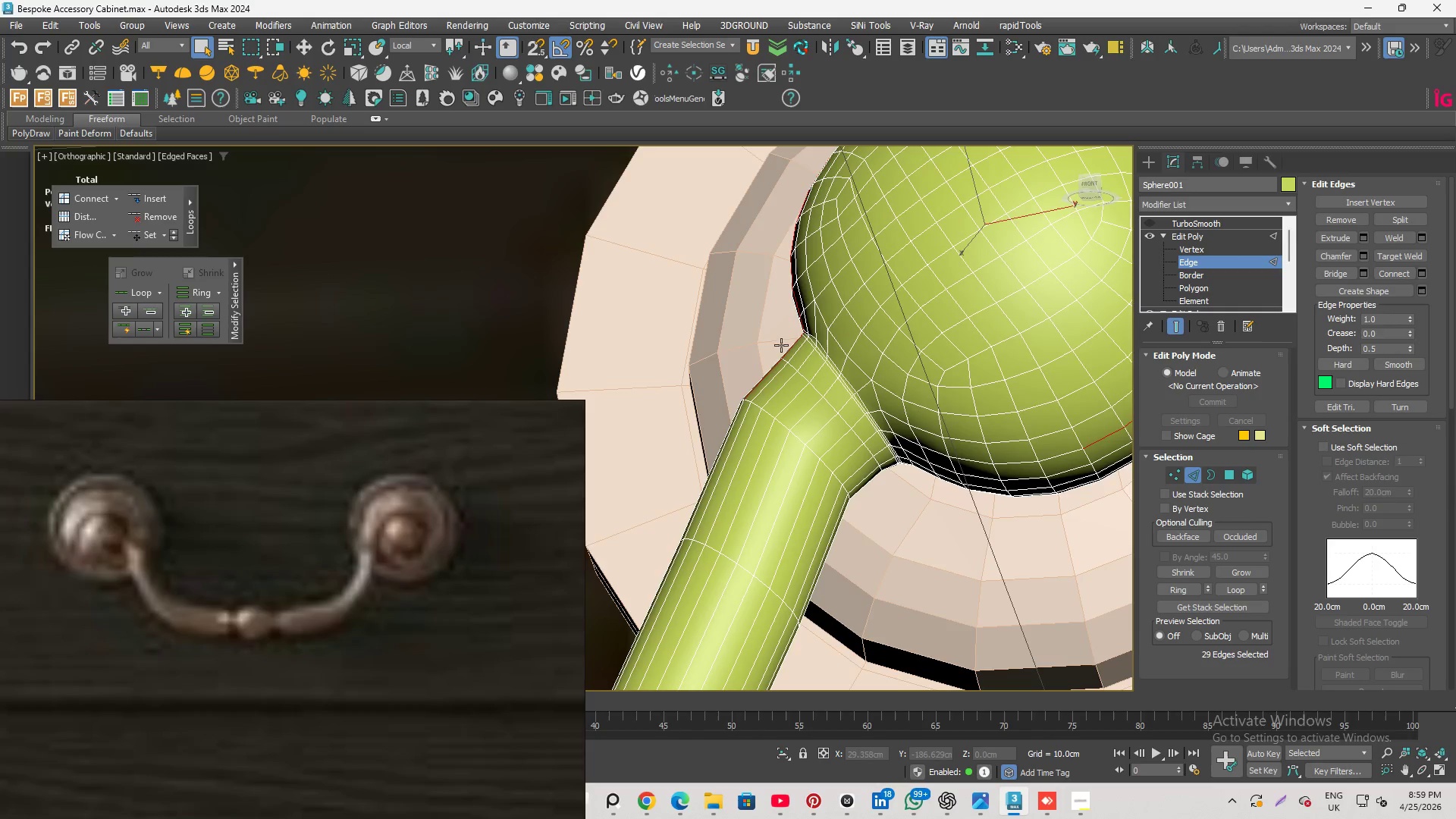 
scroll: coordinate [900, 460], scroll_direction: up, amount: 2.0
 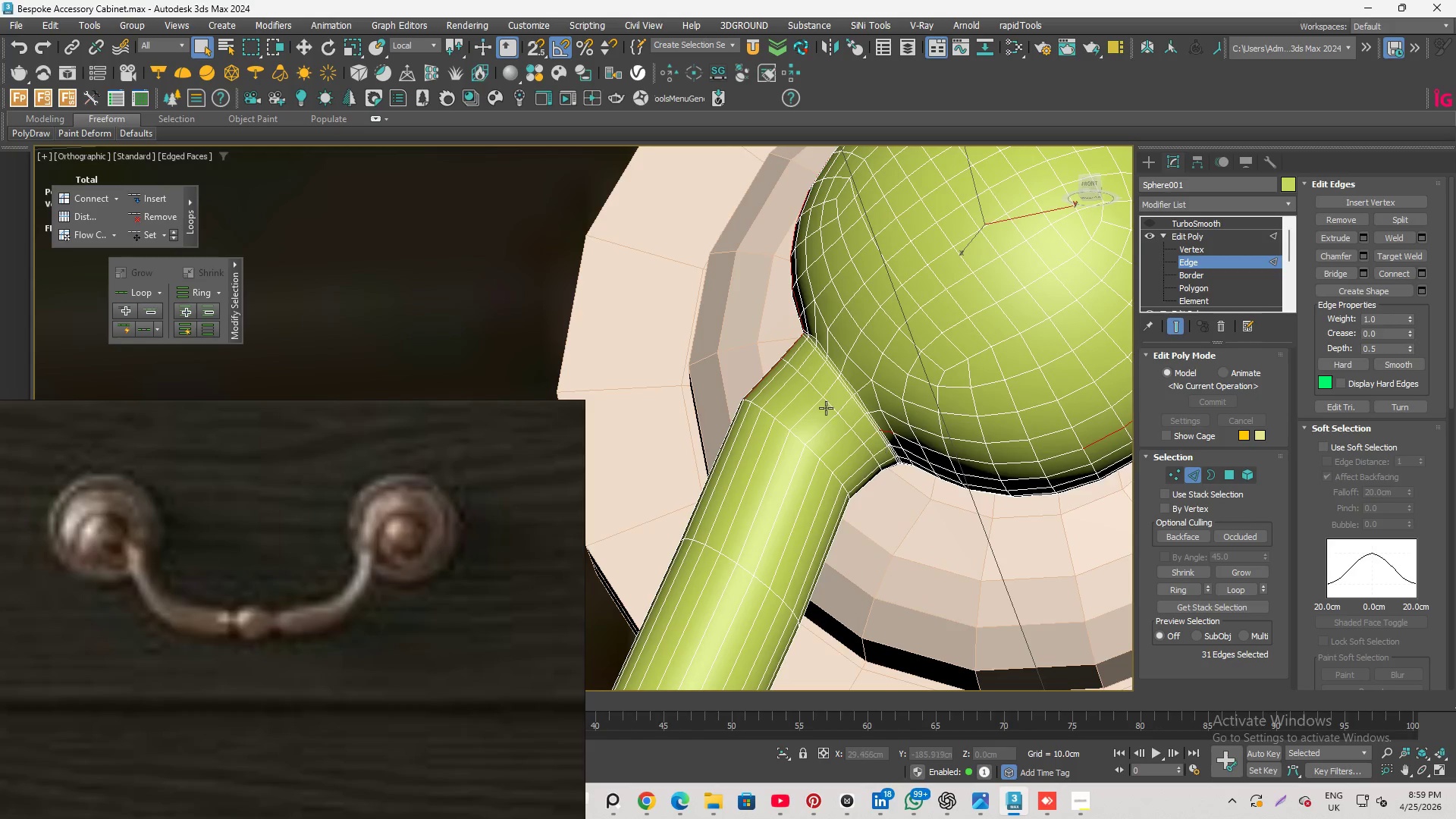 
hold_key(key=AltLeft, duration=1.75)
left_click_drag(start_coordinate=[821, 383], to_coordinate=[968, 460])
 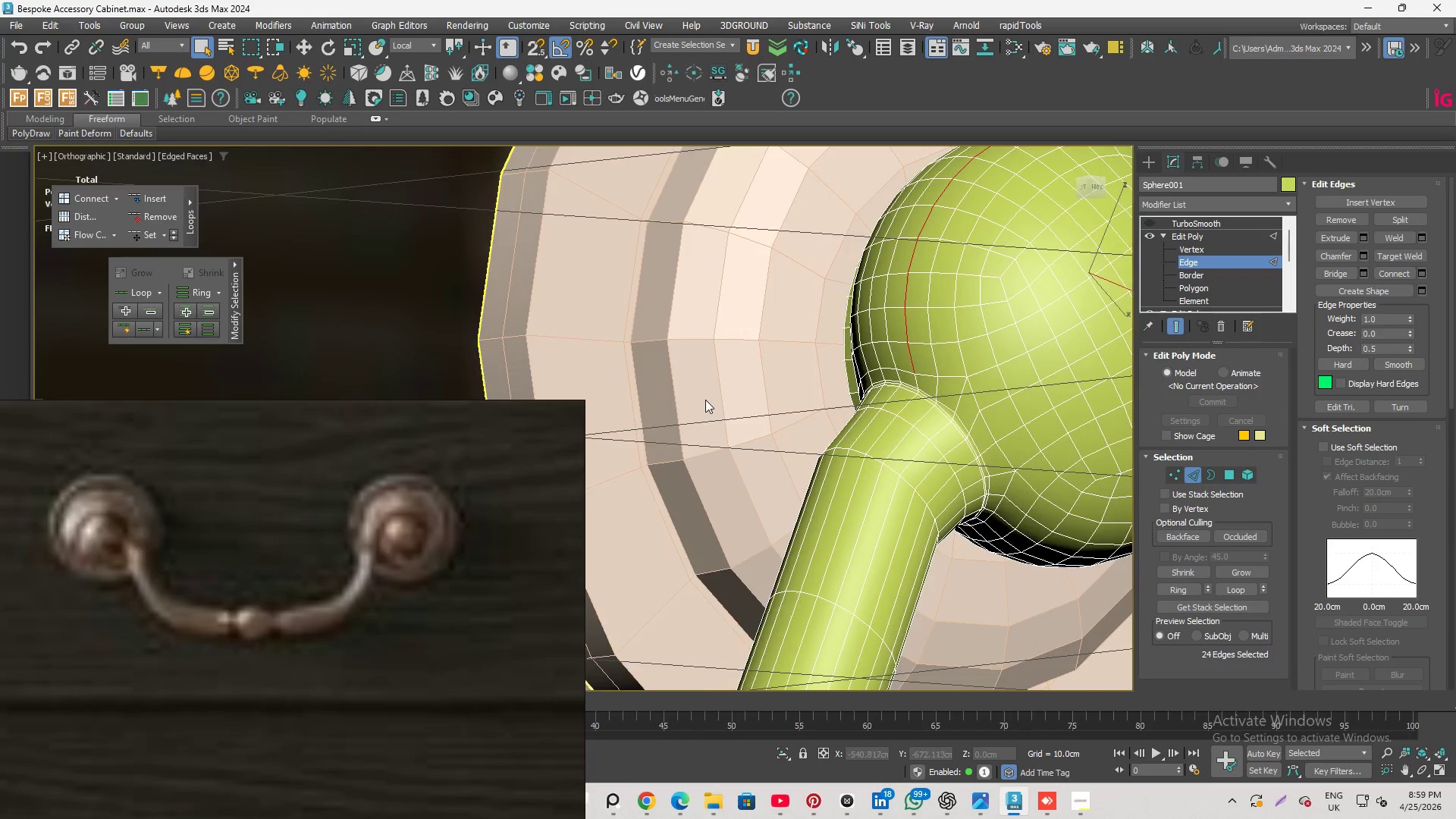 
hold_key(key=AltLeft, duration=0.95)
 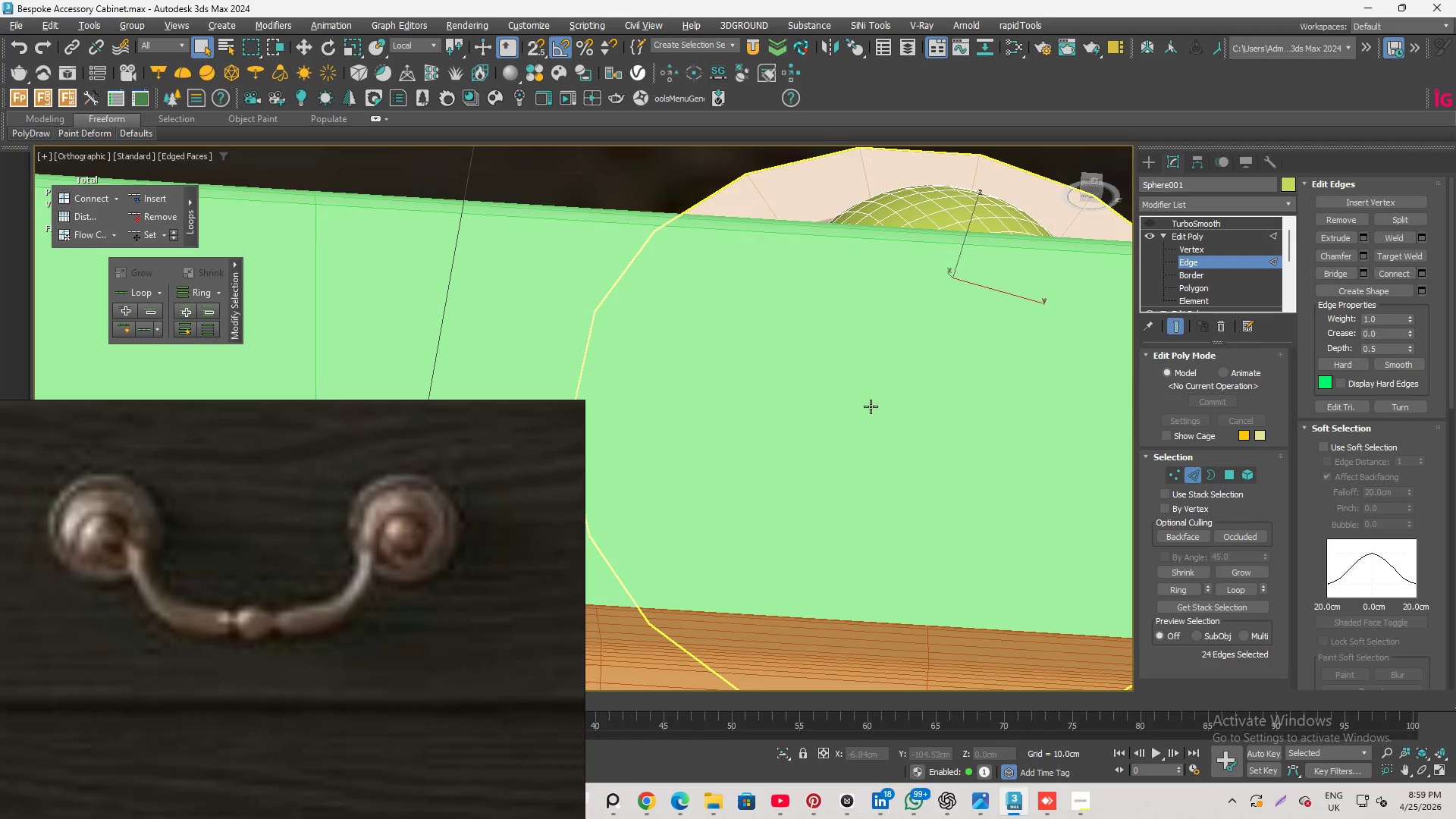 
scroll: coordinate [704, 400], scroll_direction: down, amount: 1.0
 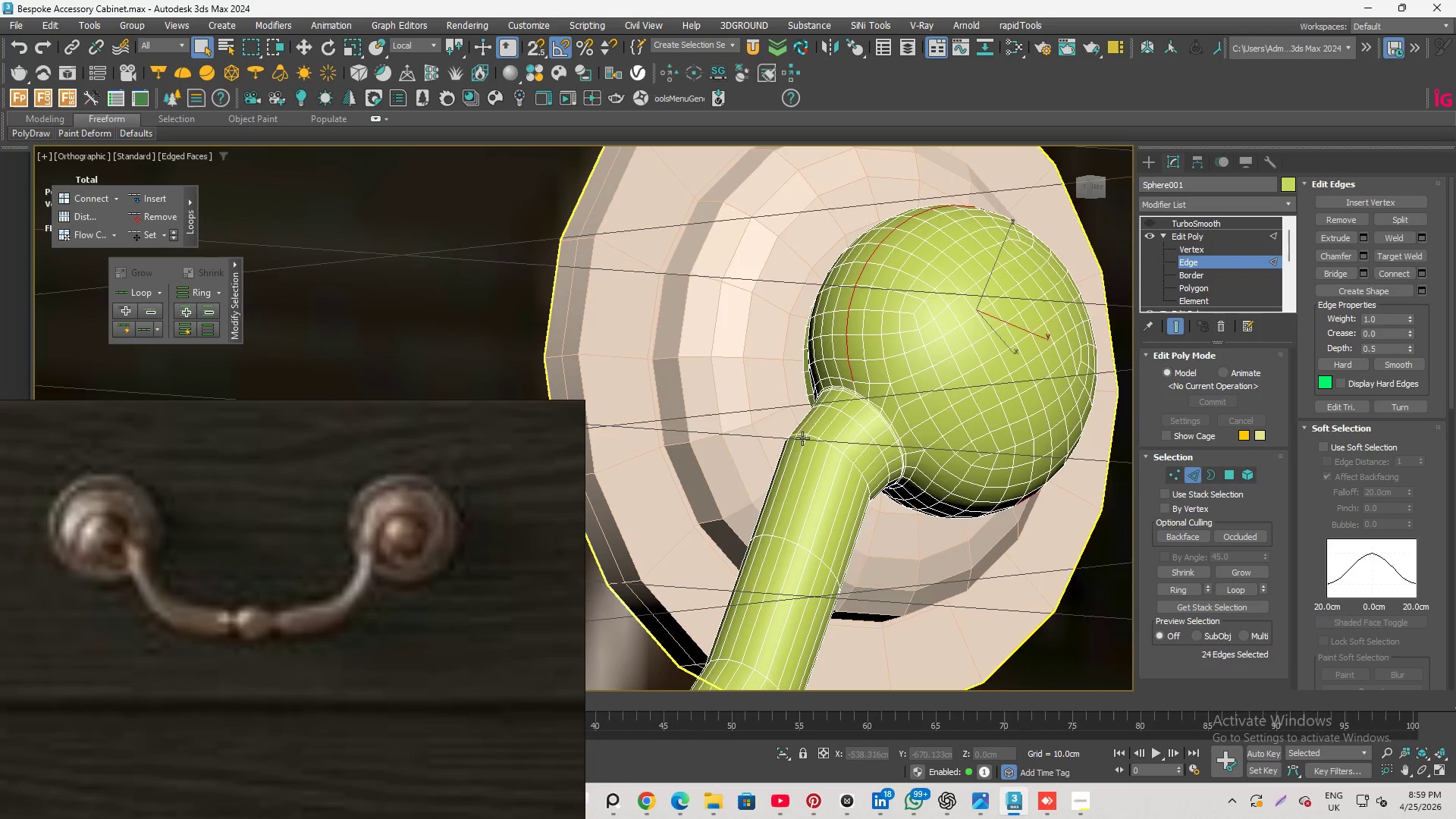 
hold_key(key=AltLeft, duration=1.16)
 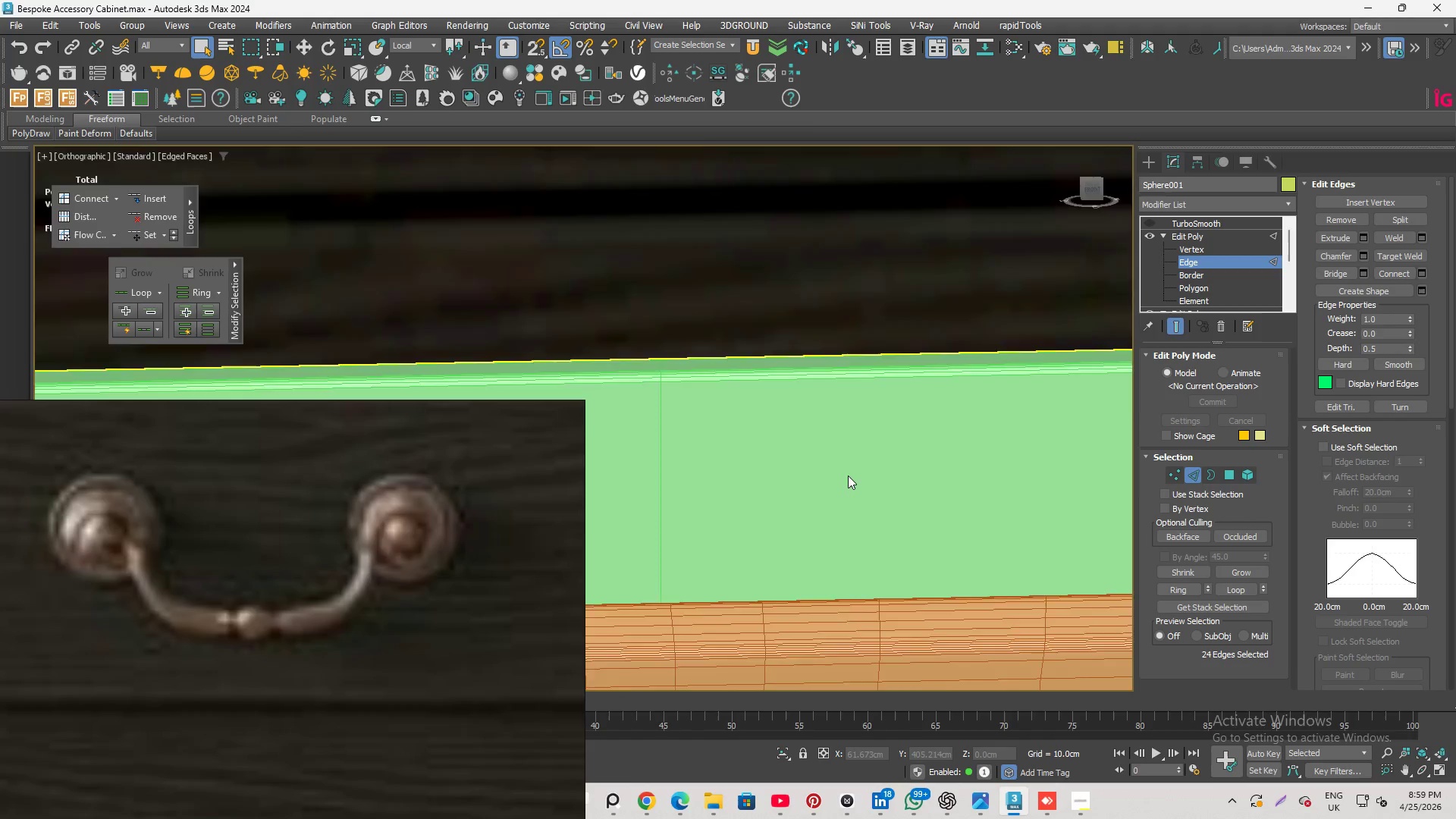 
hold_key(key=AltLeft, duration=0.7)
 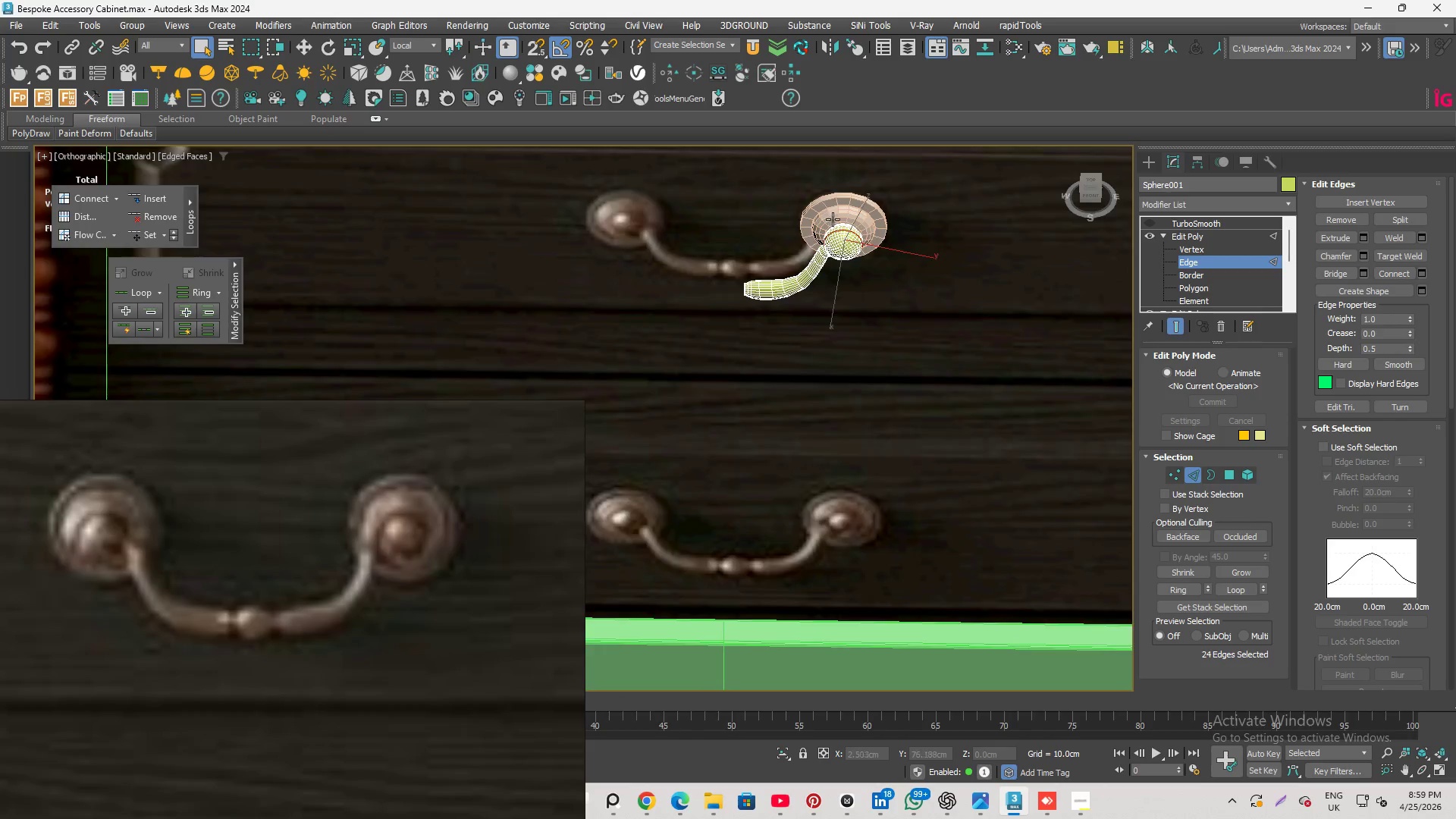 
scroll: coordinate [848, 475], scroll_direction: down, amount: 6.0
 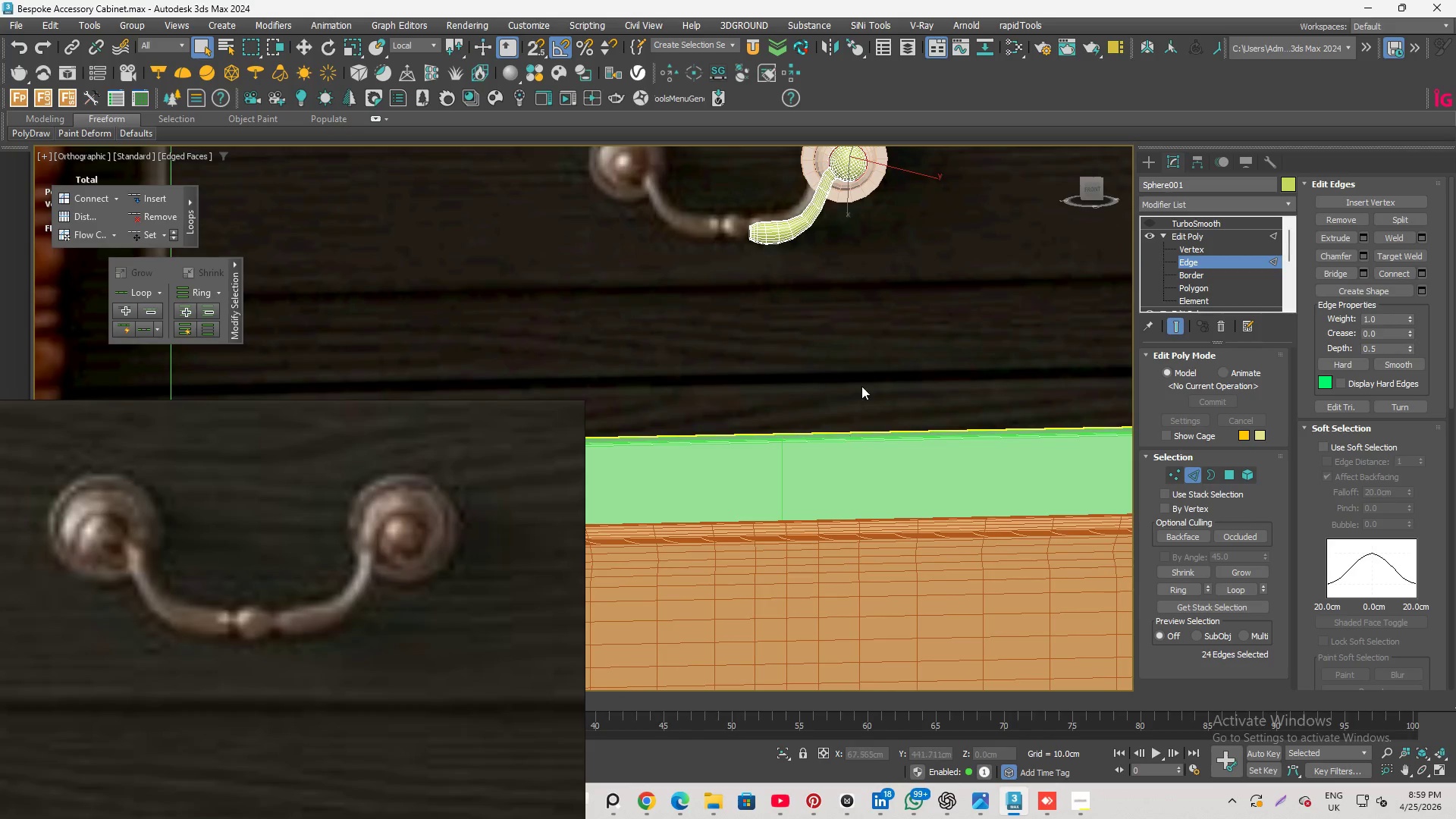 
hold_key(key=AltLeft, duration=1.2)
 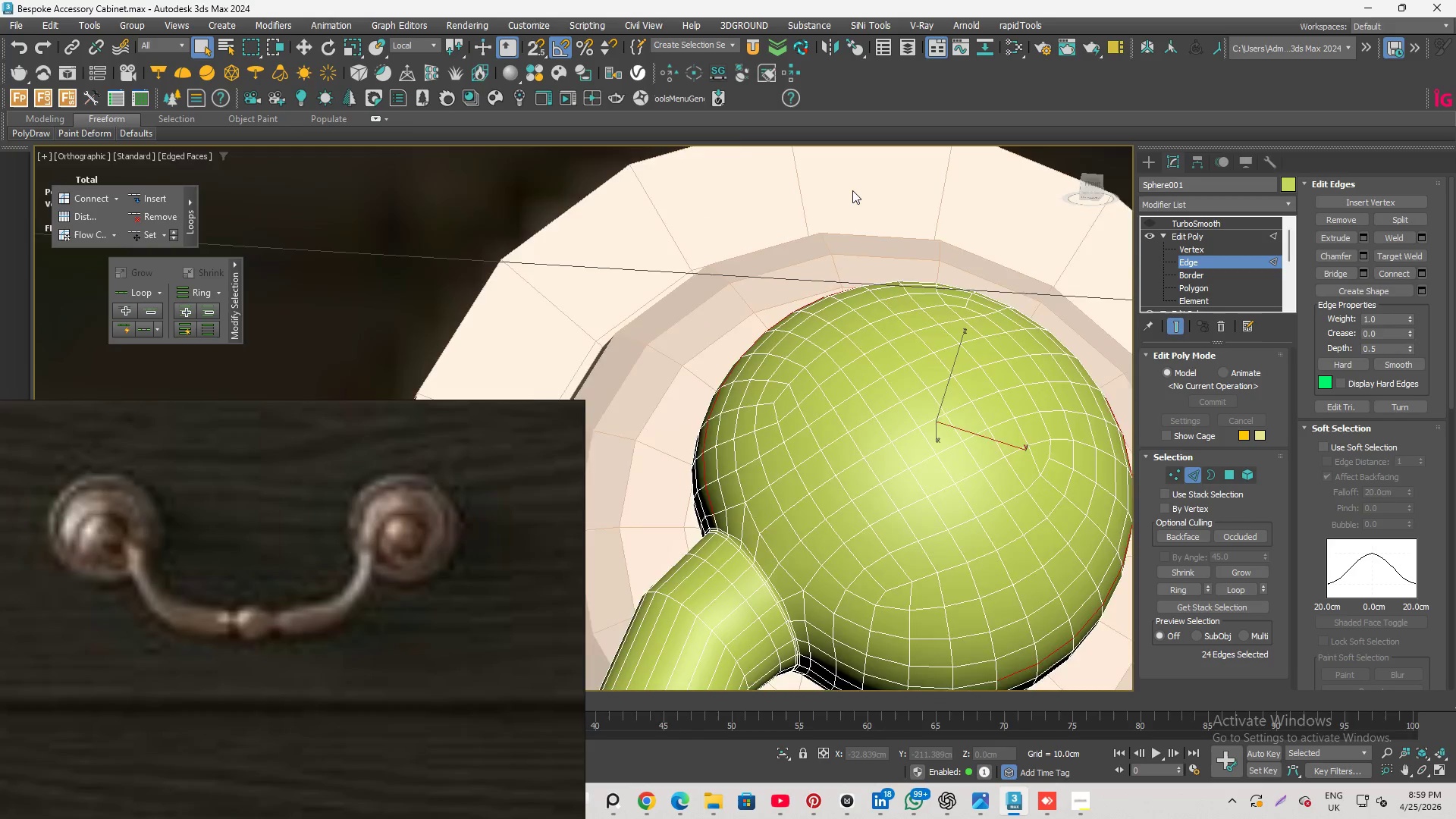 
scroll: coordinate [840, 265], scroll_direction: up, amount: 7.0
 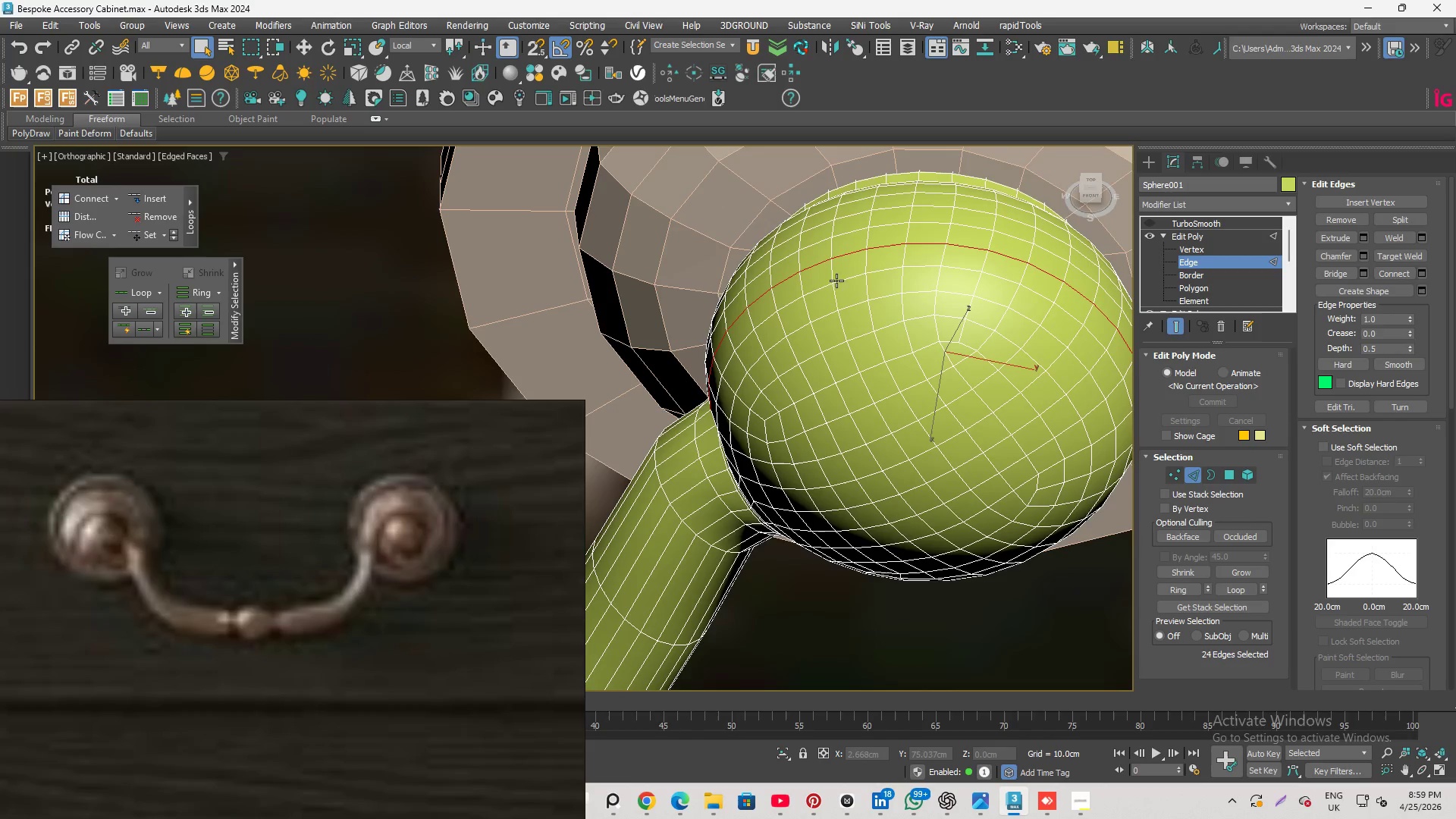 
scroll: coordinate [852, 189], scroll_direction: down, amount: 1.0
 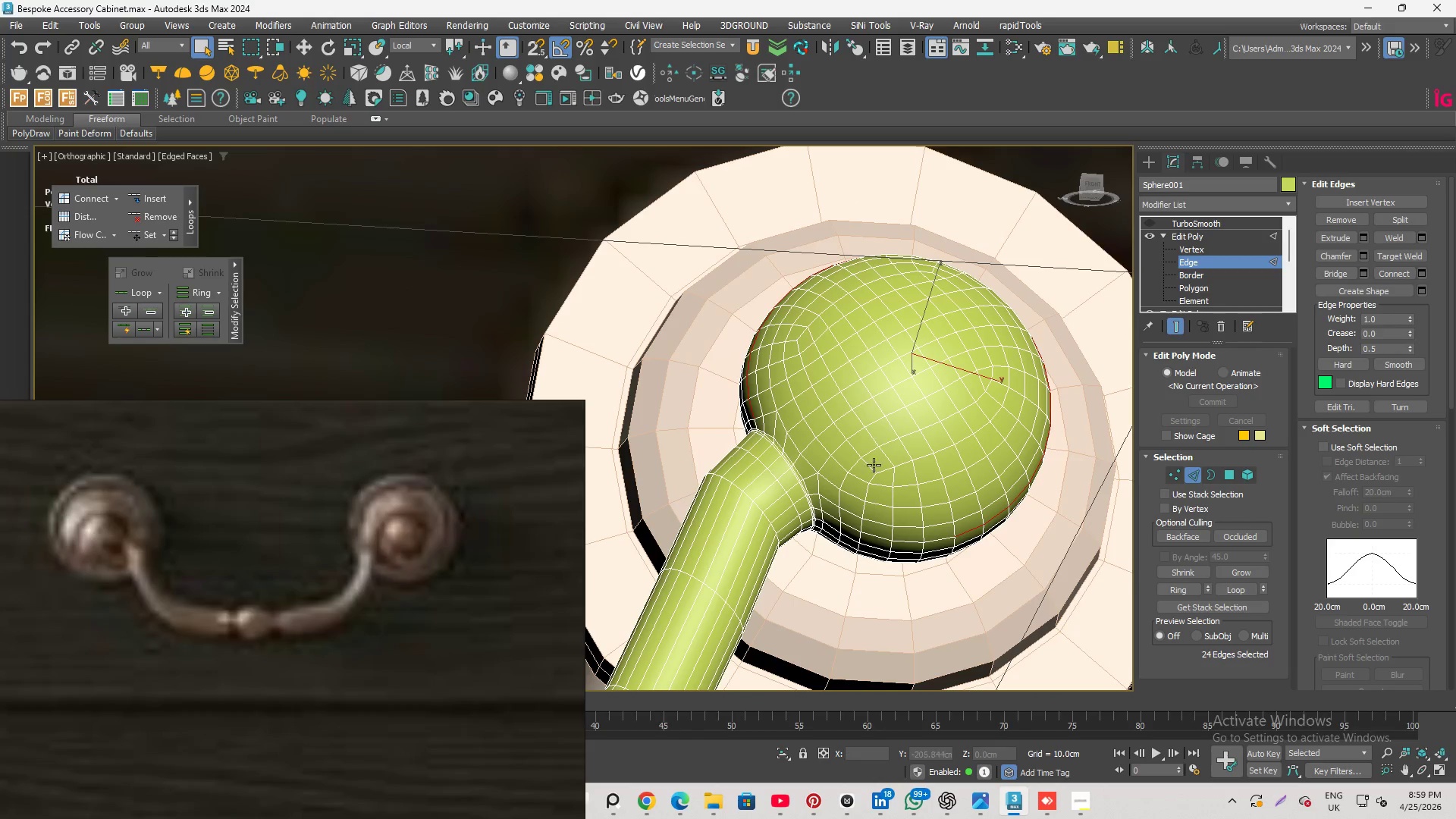 
hold_key(key=ControlLeft, duration=2.88)
 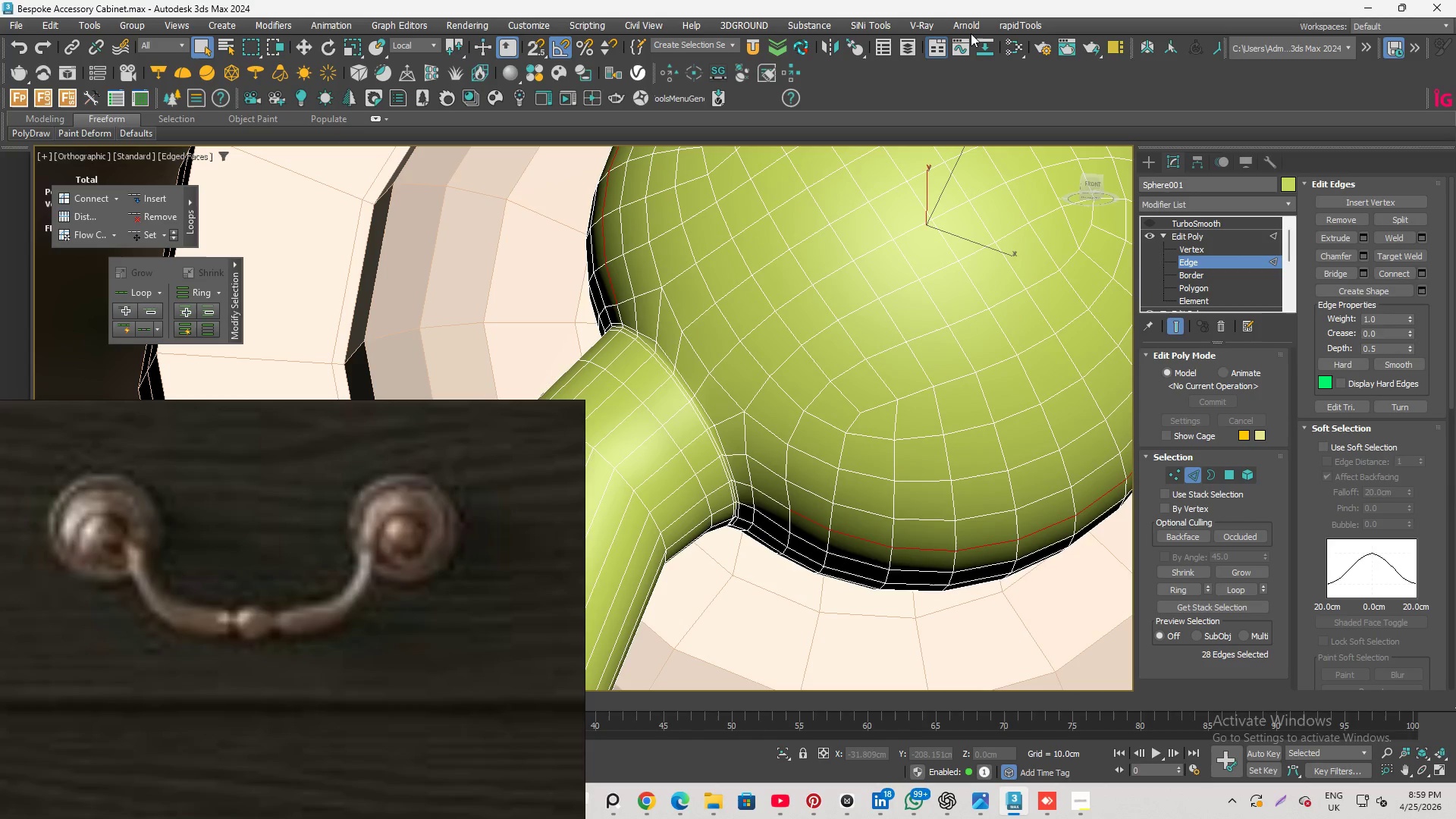 
scroll: coordinate [892, 535], scroll_direction: up, amount: 2.0
 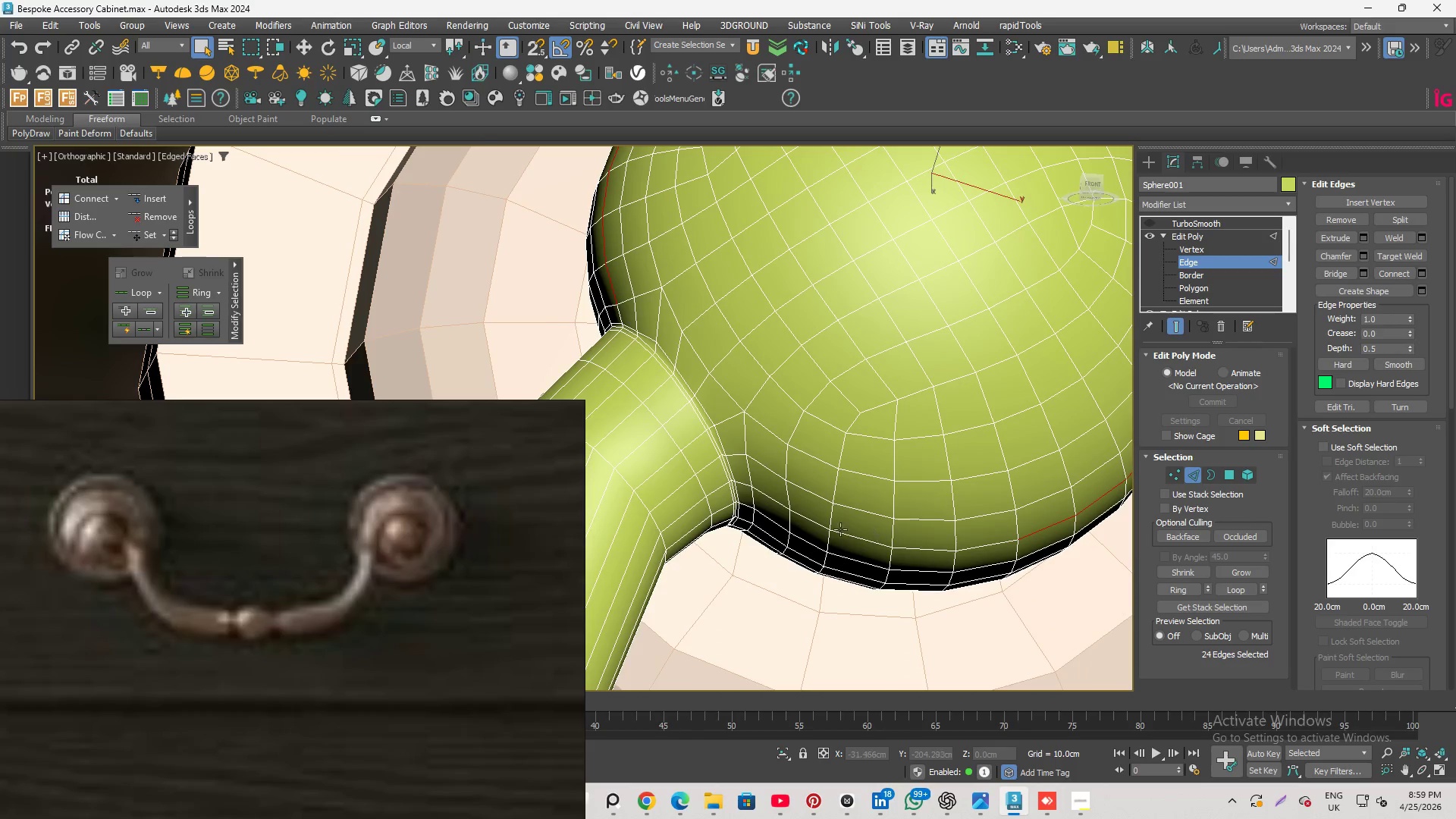 
left_click([810, 517])
 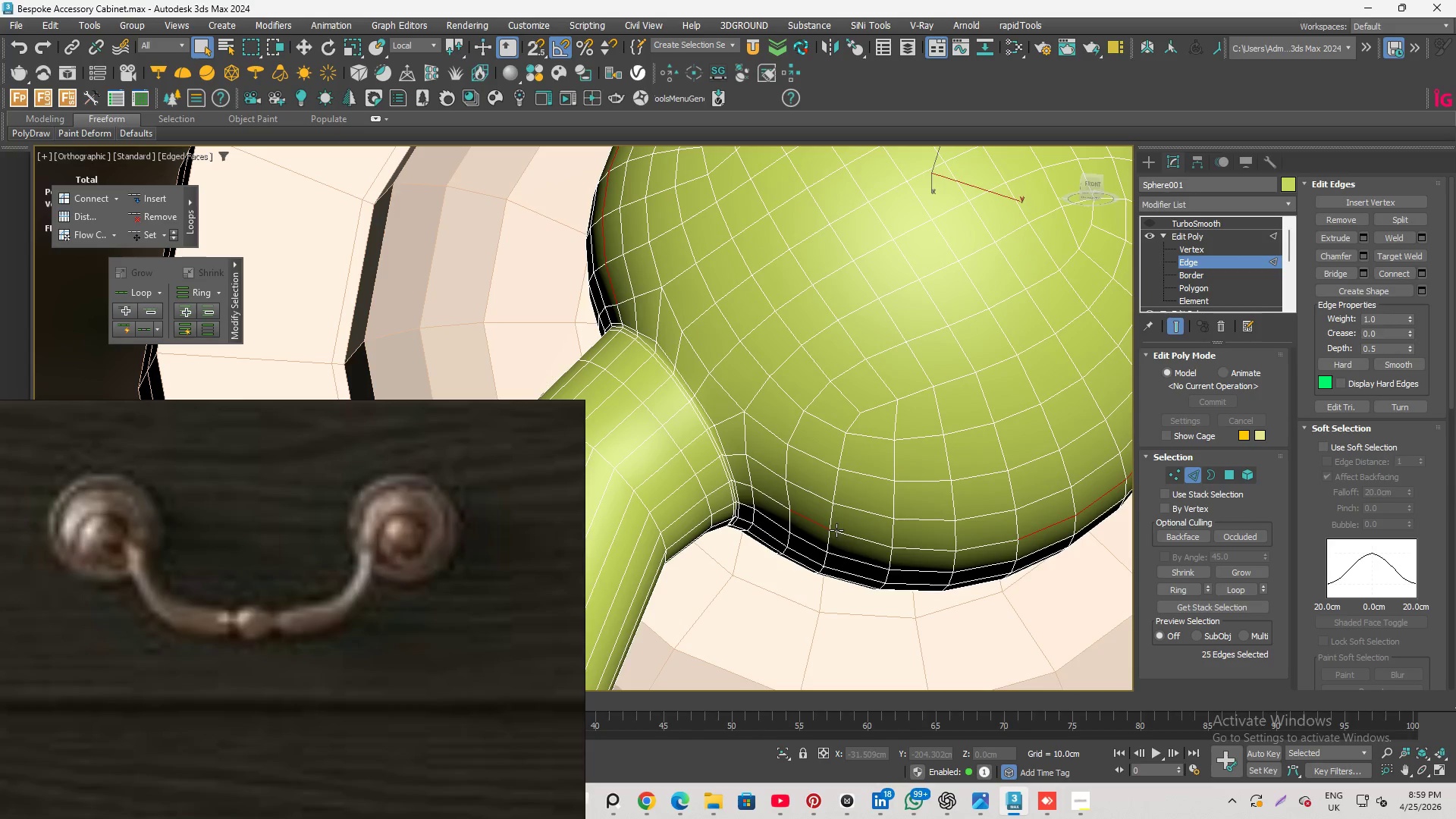 
left_click([836, 530])
 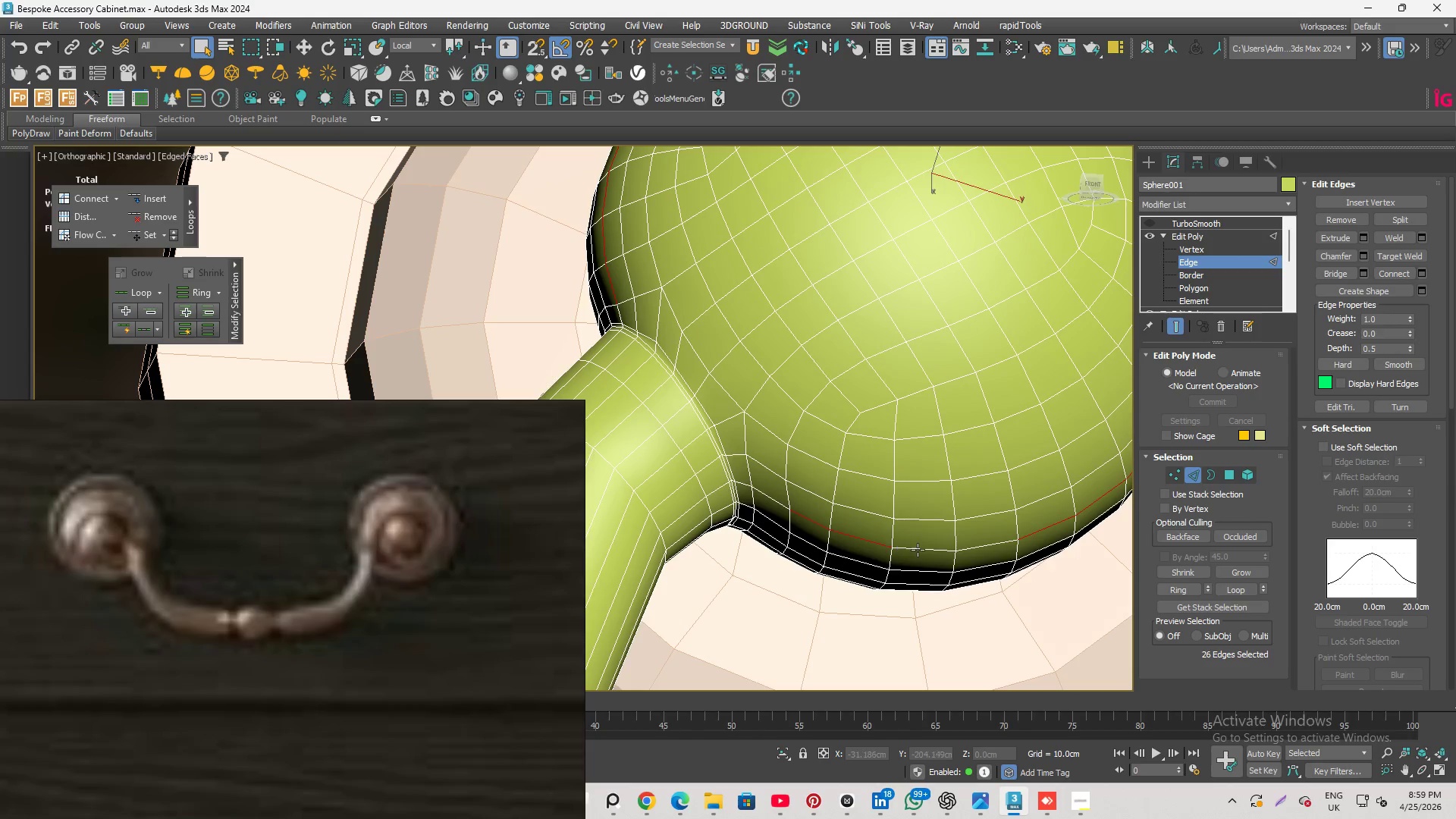 
left_click([918, 550])
 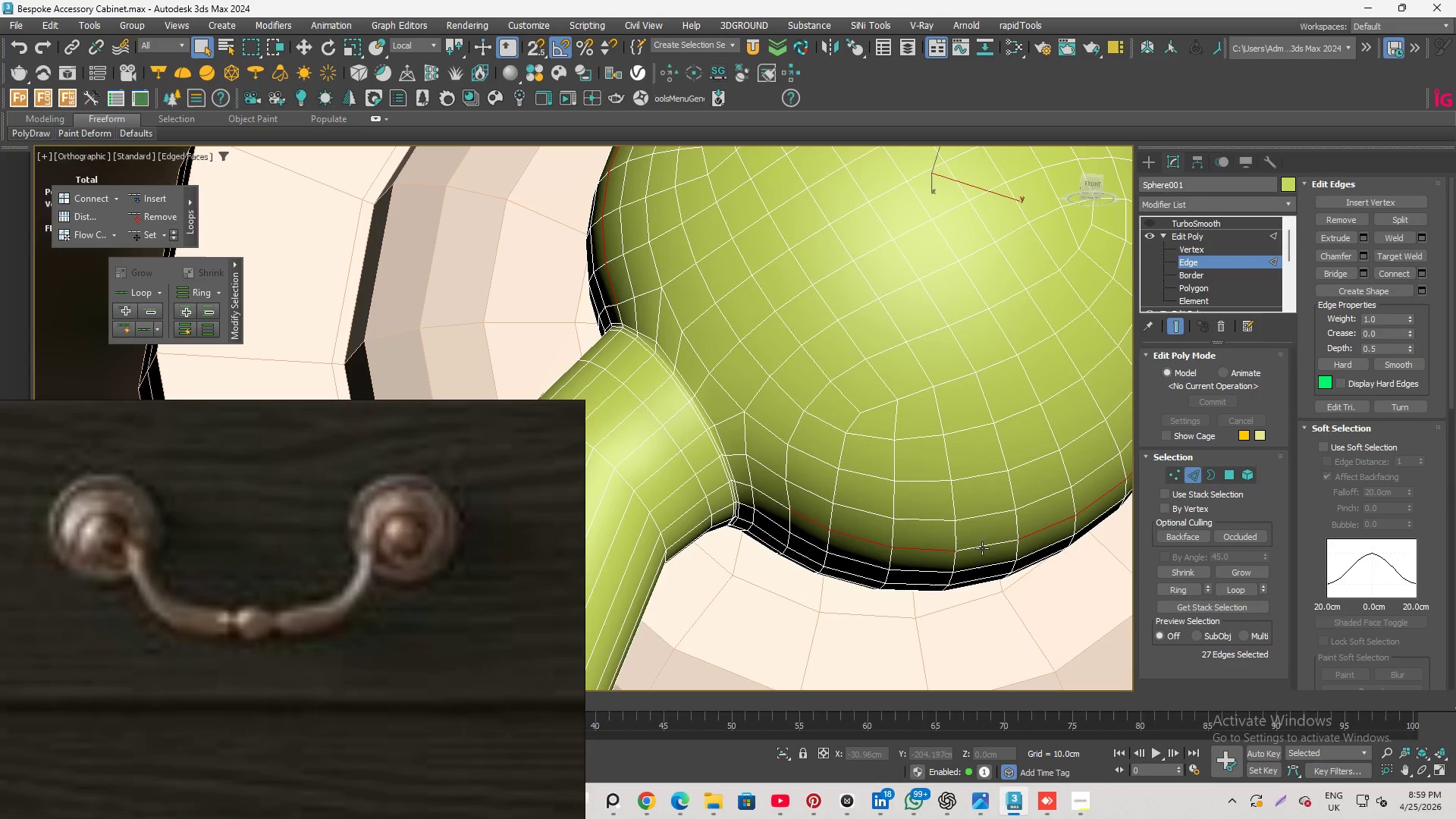 
left_click([982, 546])
 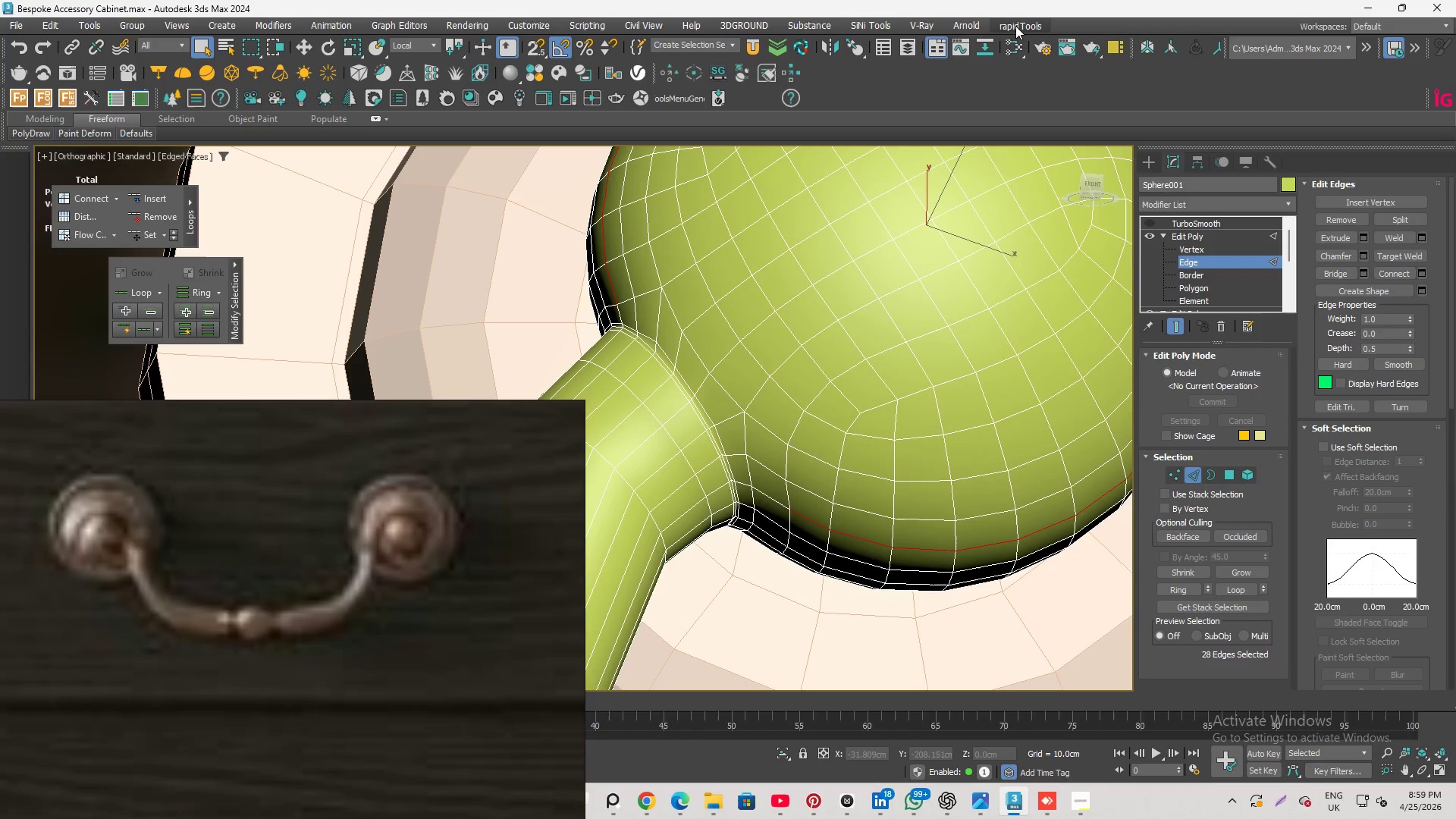 
left_click([1015, 26])
 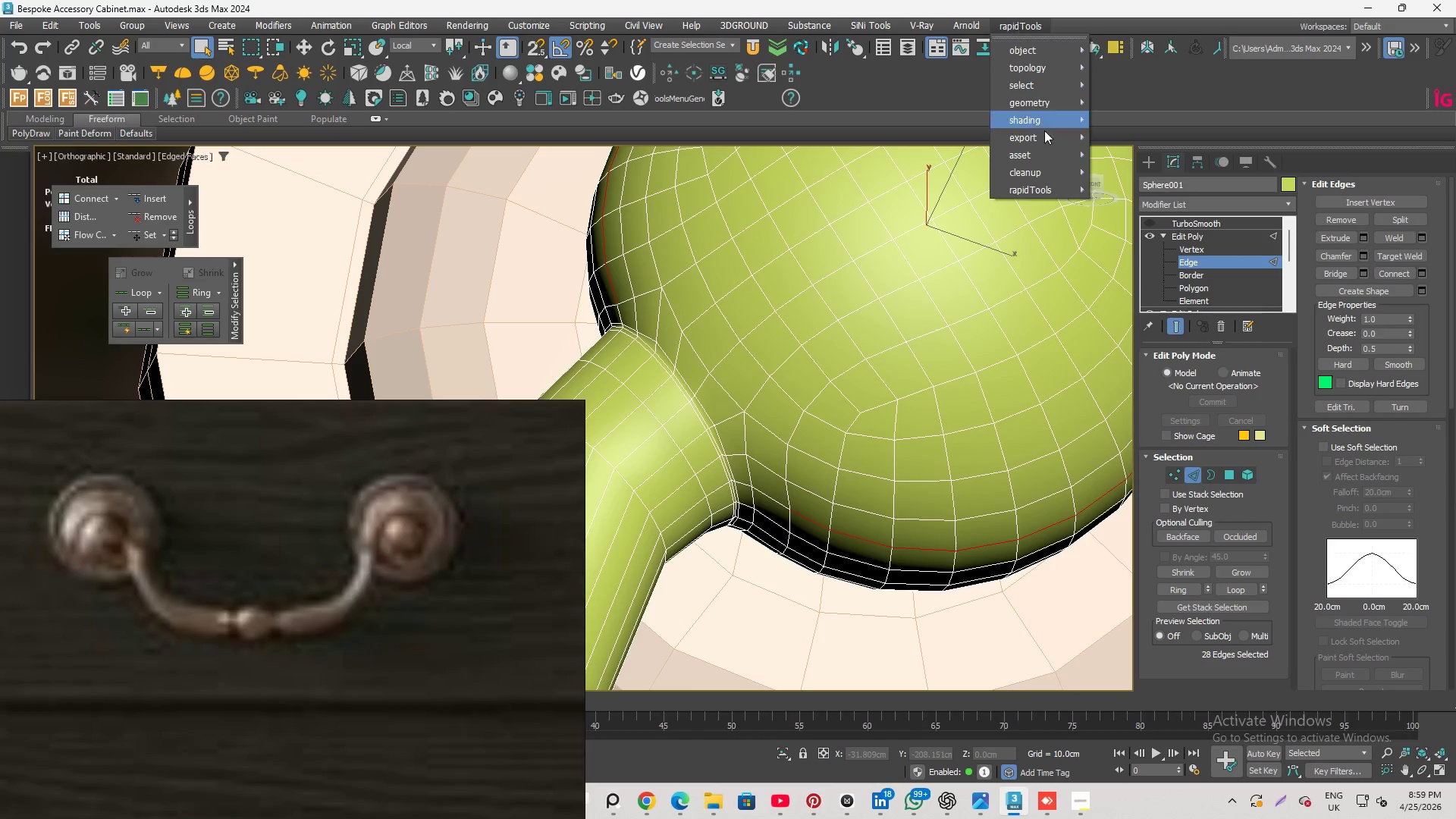 
mouse_move([1041, 98])
 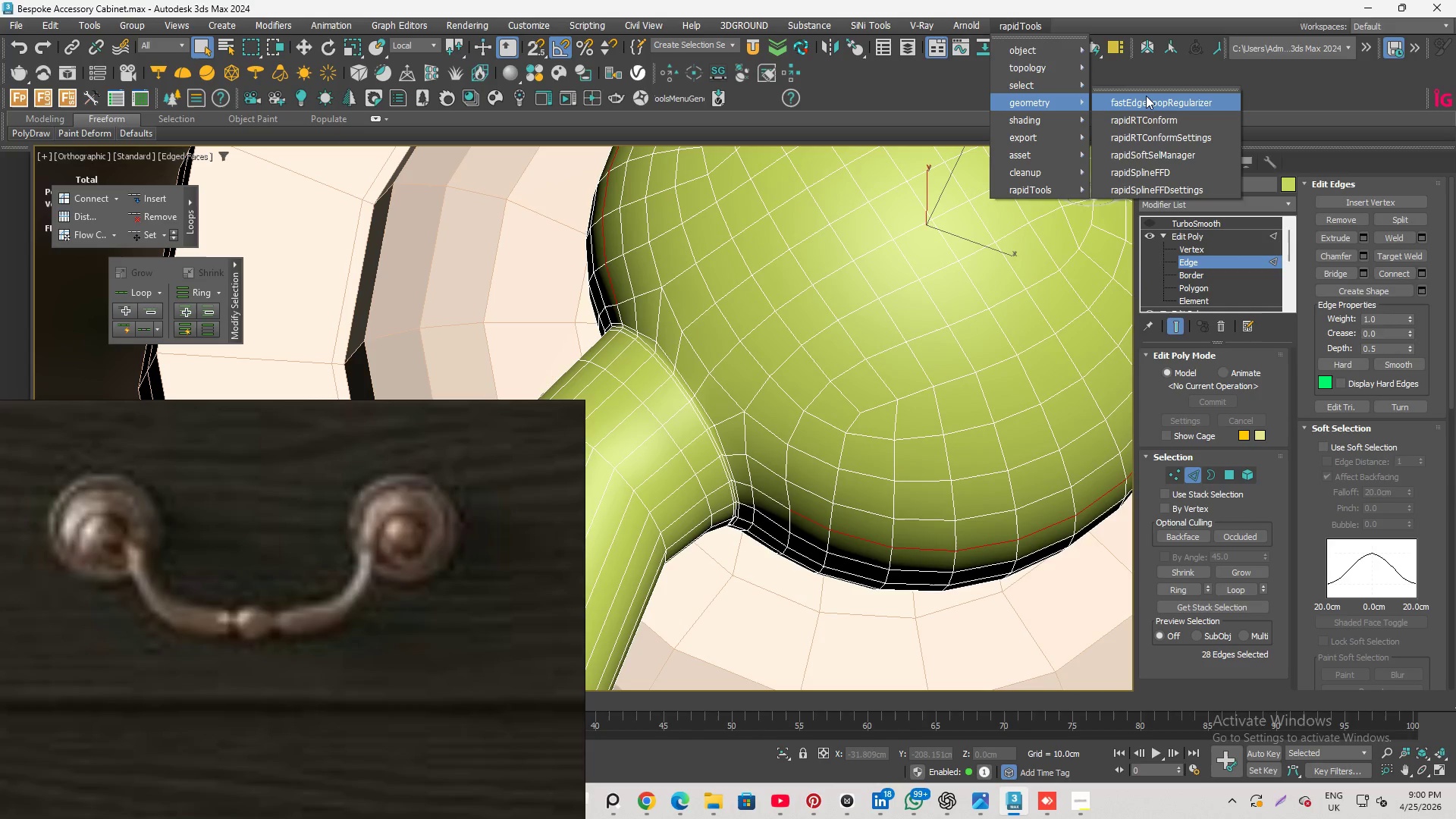 
left_click([1146, 96])
 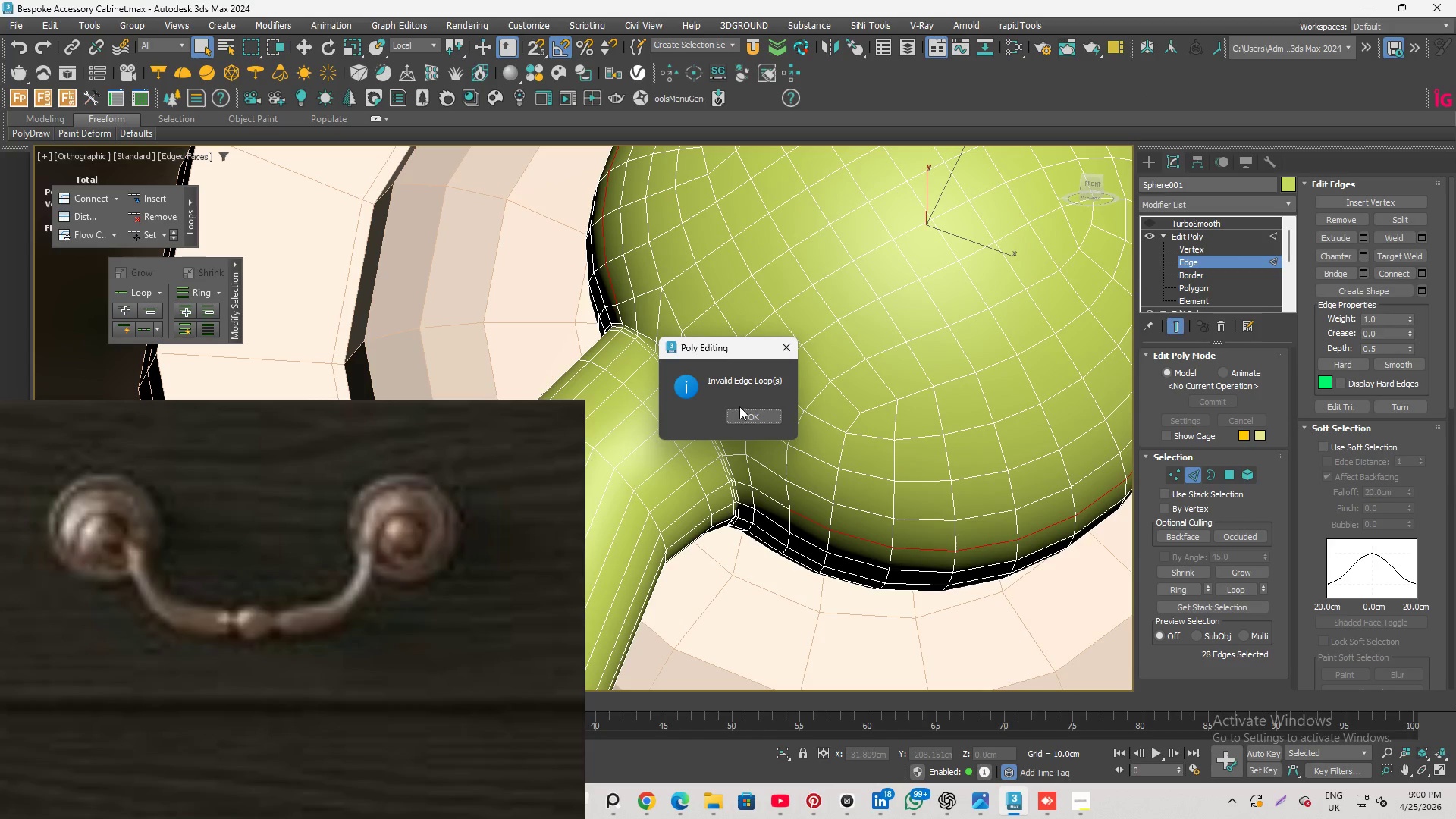 
left_click([739, 412])
 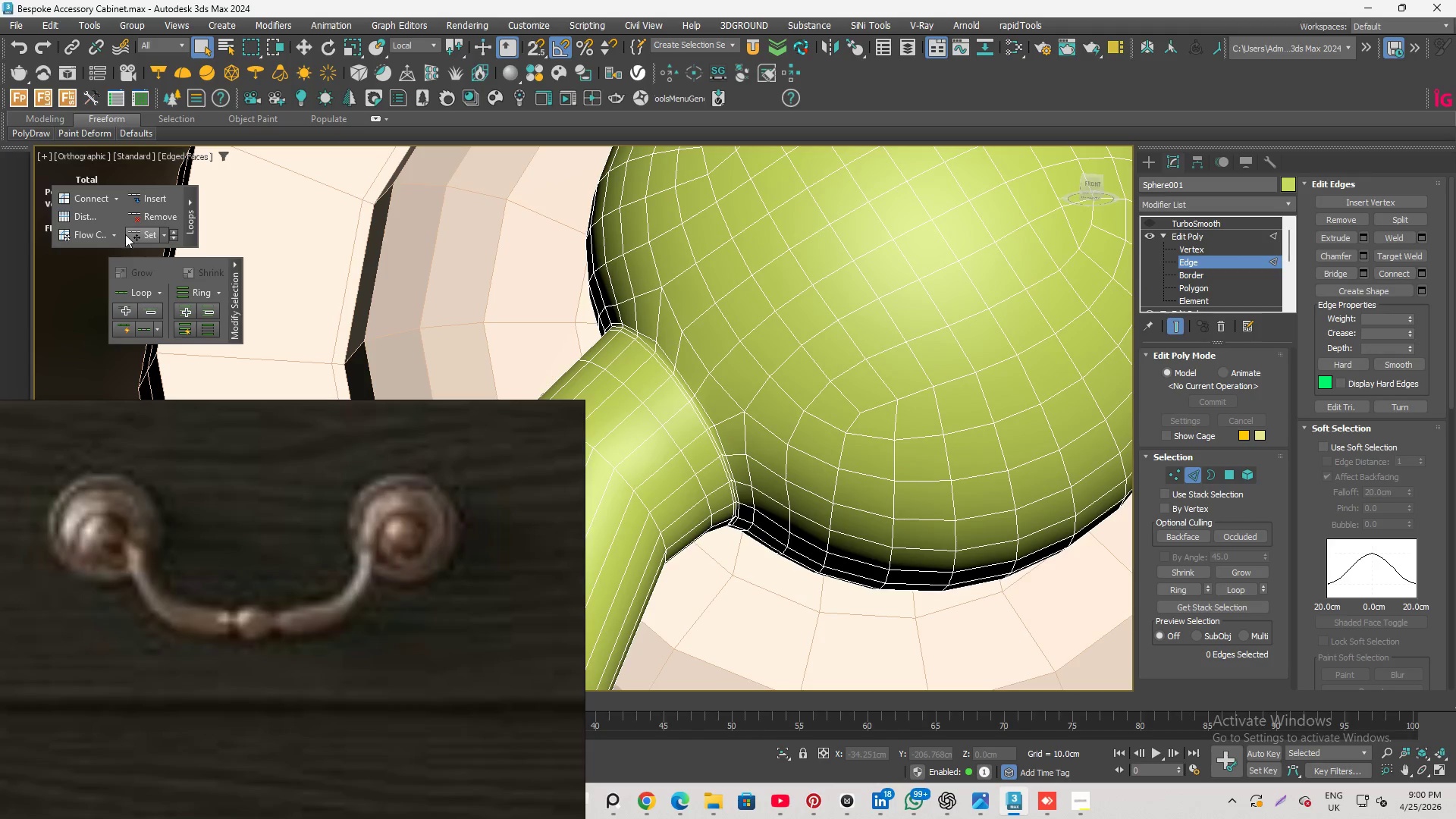 
left_click([135, 234])
 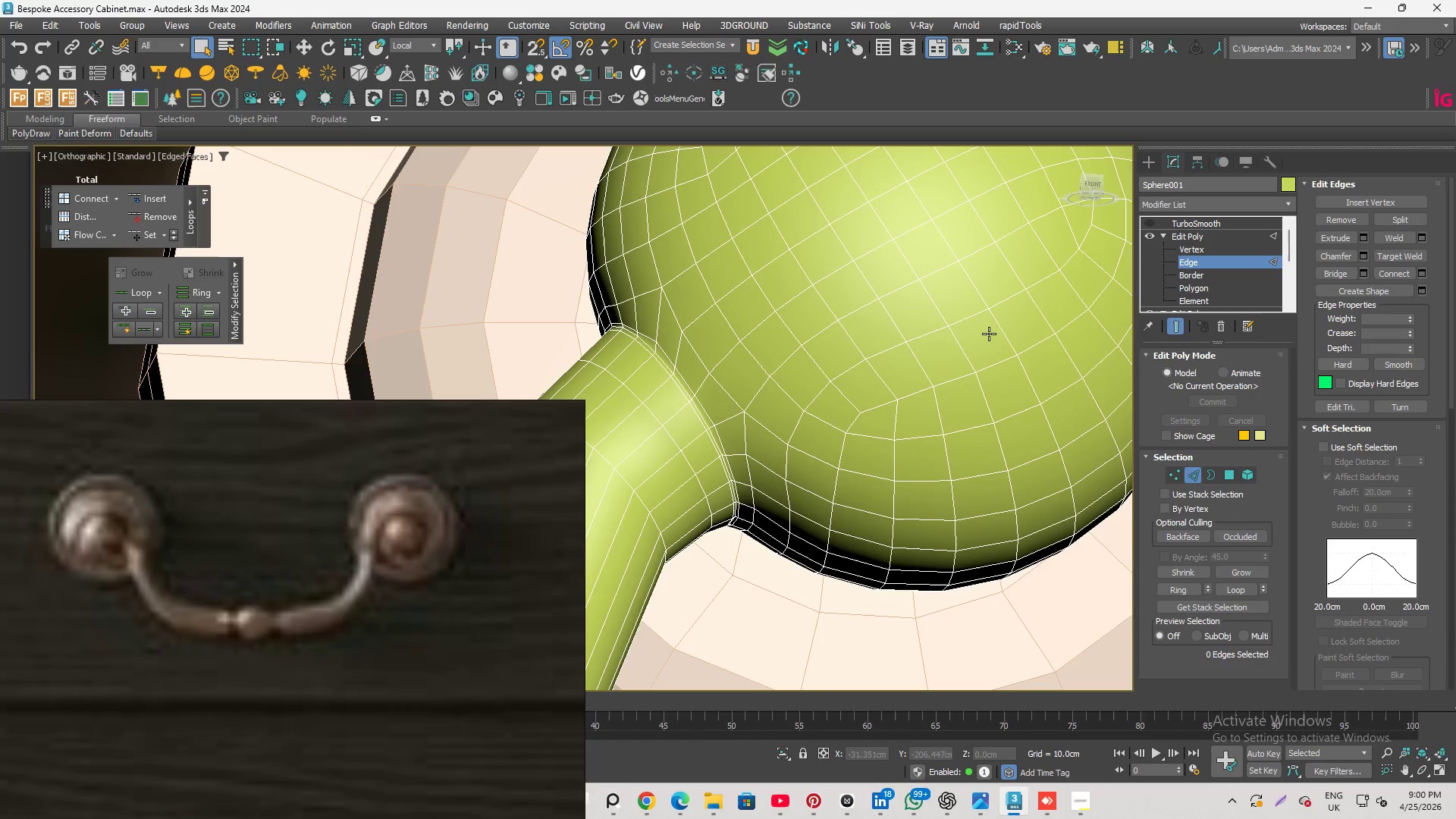 
key(Control+Z)
 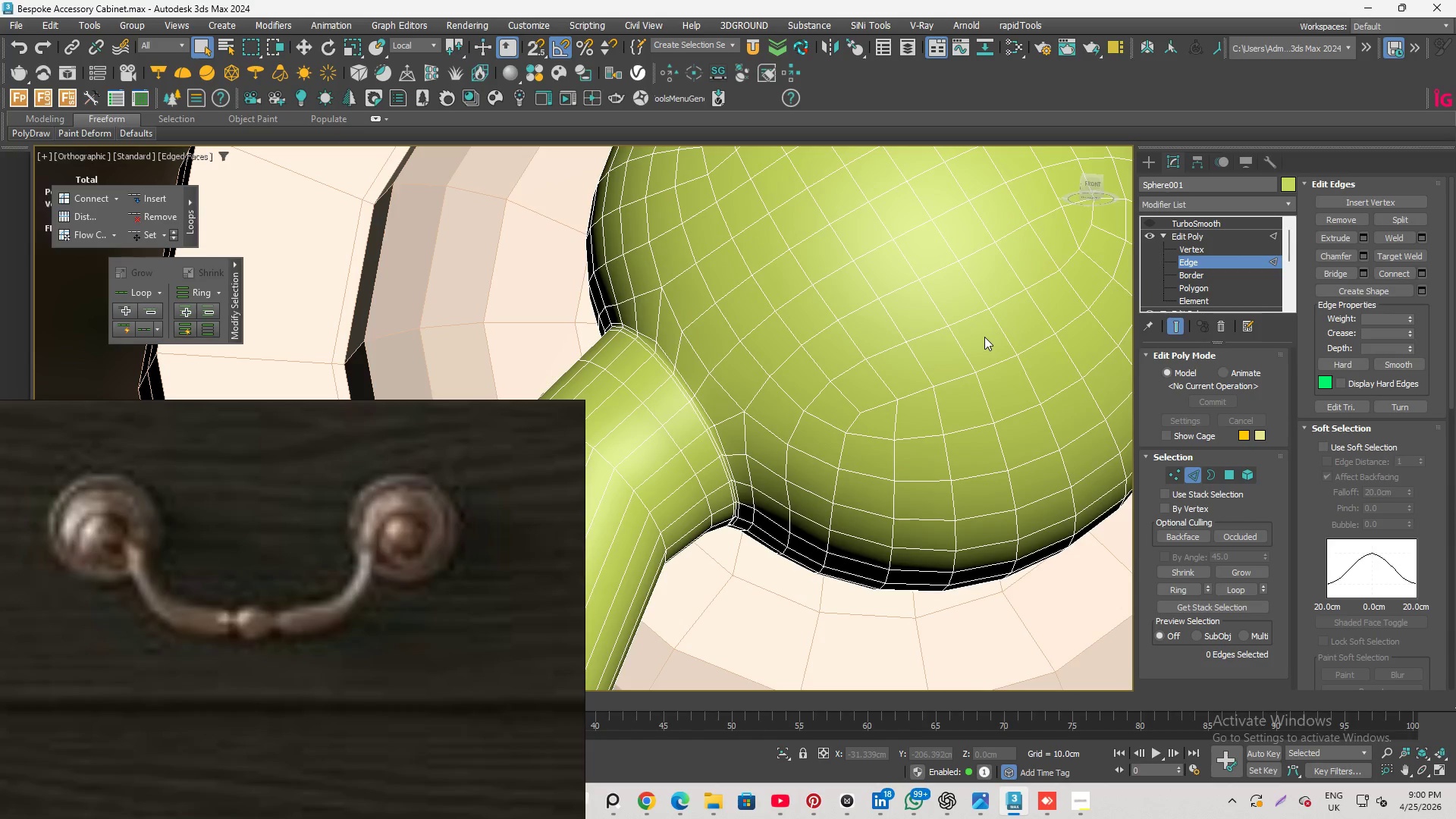 
key(Control+Z)
 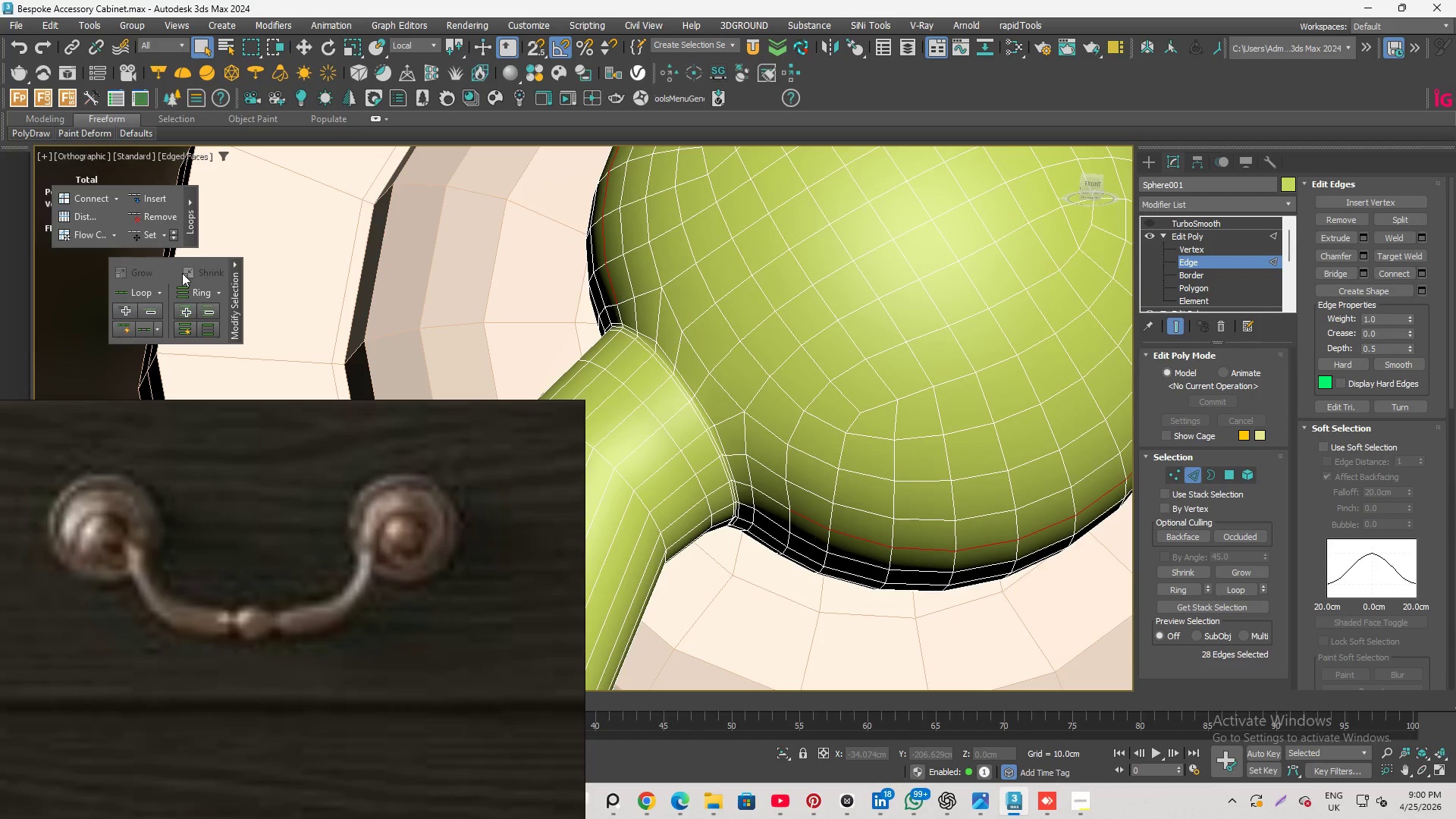 
left_click([141, 239])
 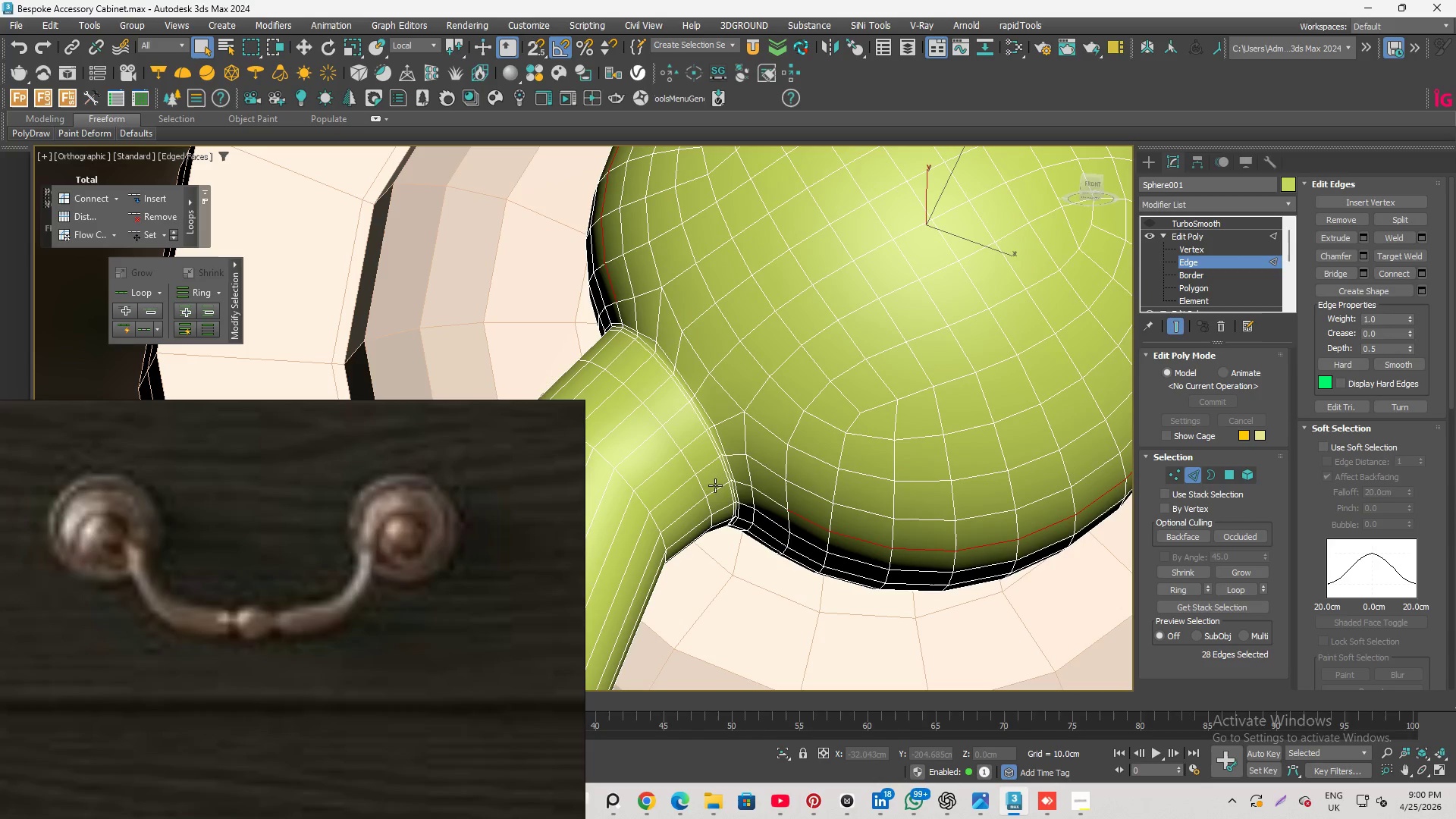 
hold_key(key=AltLeft, duration=2.5)
 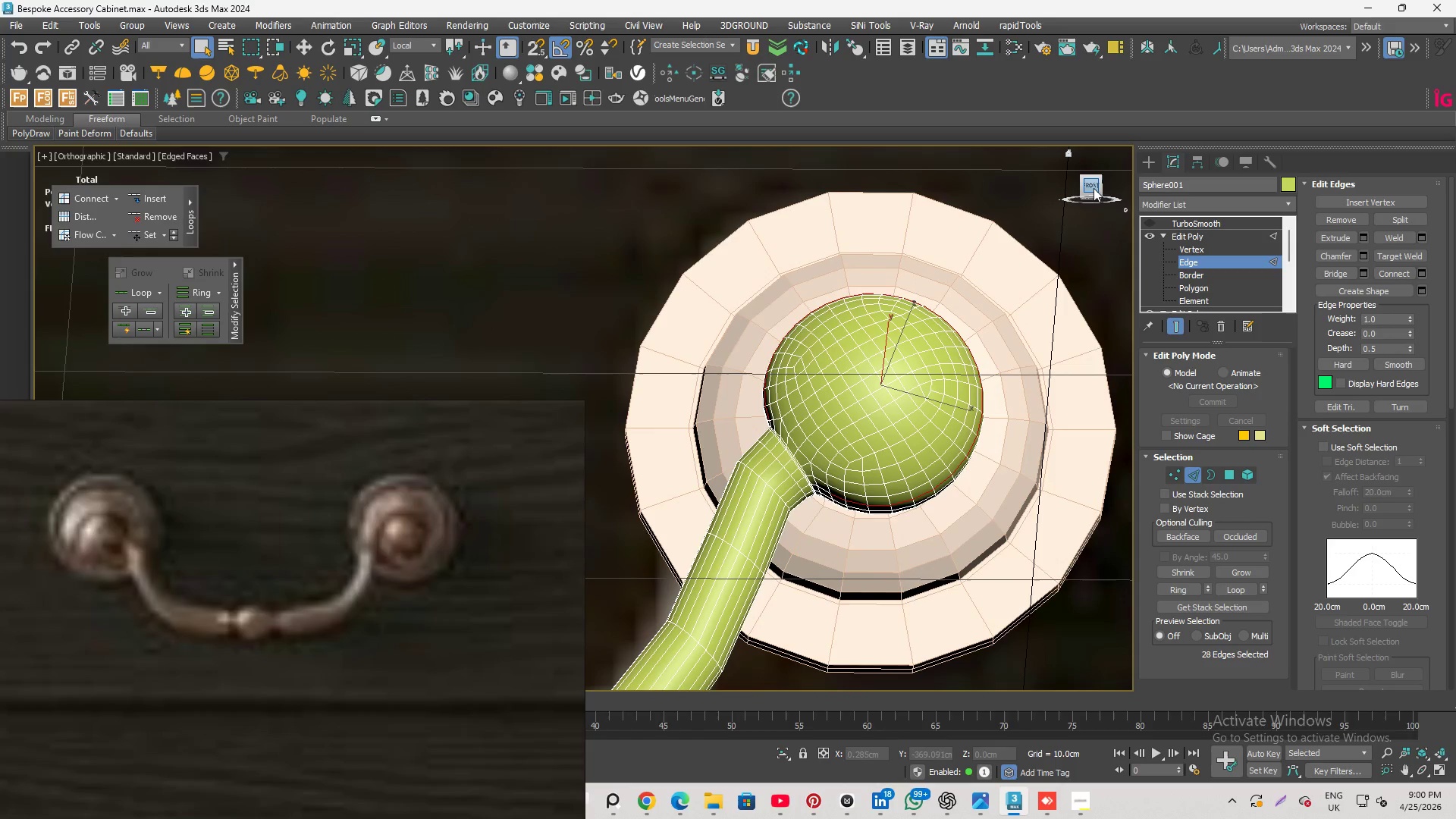 
scroll: coordinate [846, 489], scroll_direction: down, amount: 3.0
 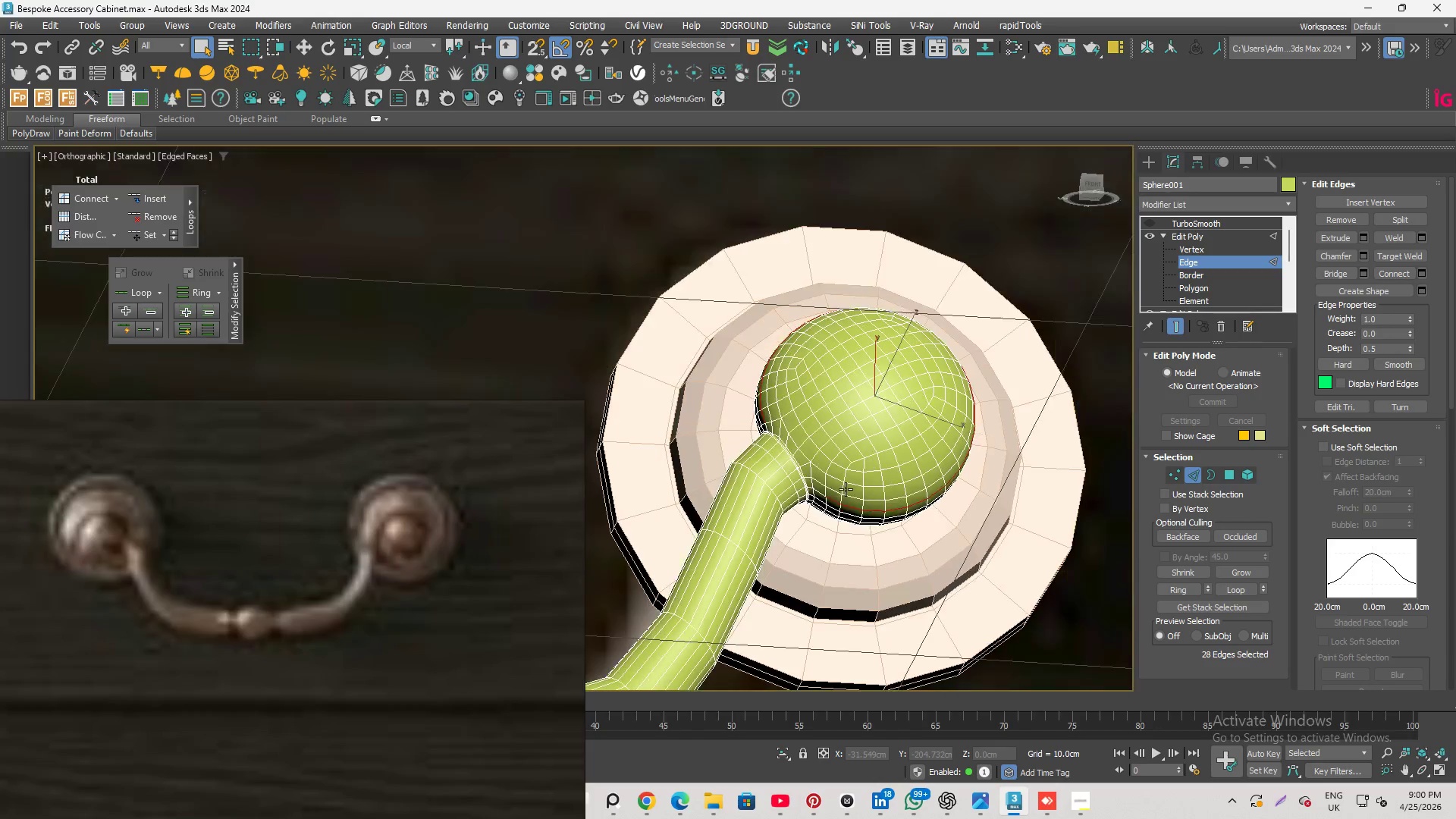 
left_click([1091, 184])
 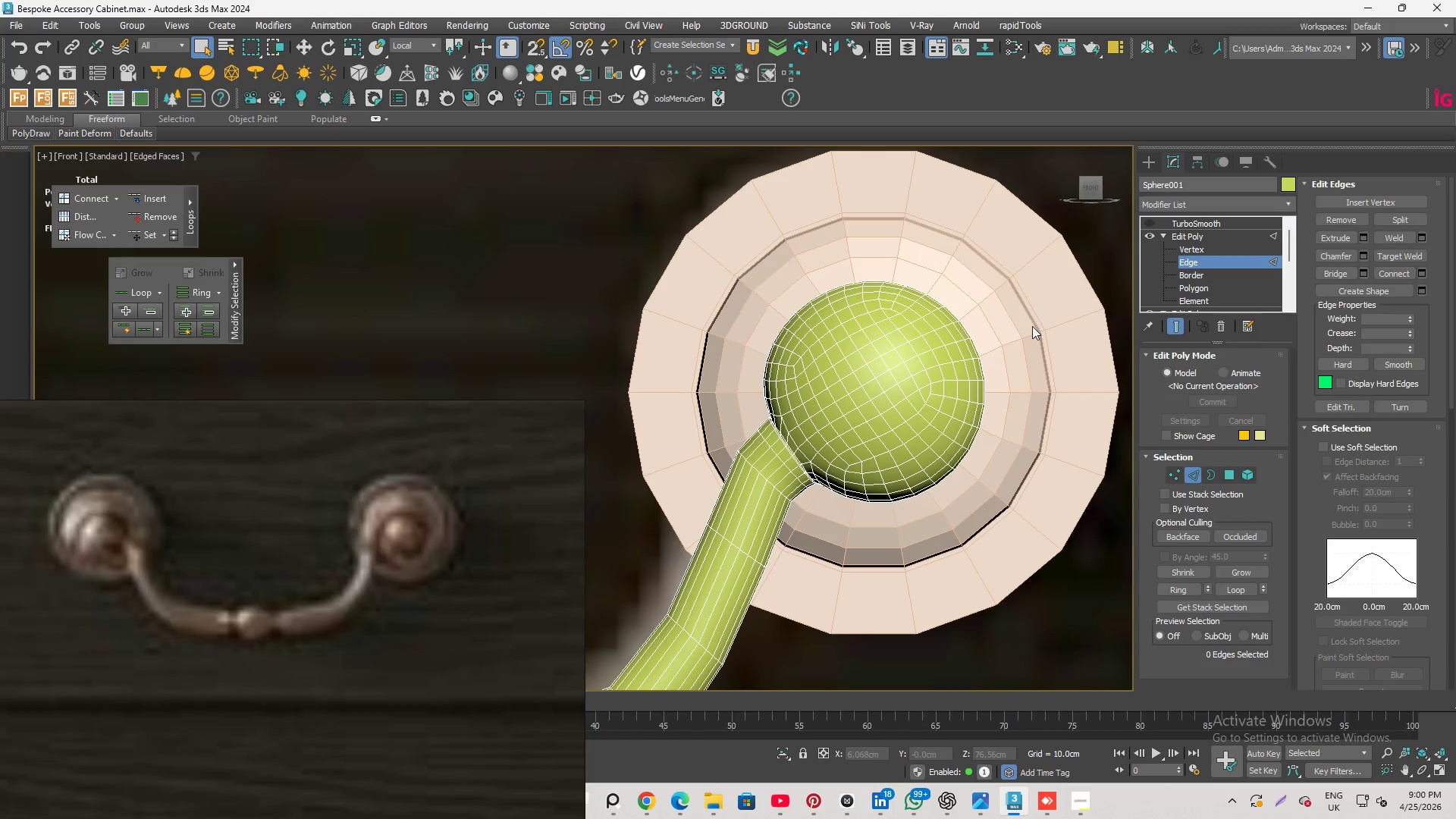 
scroll: coordinate [890, 318], scroll_direction: down, amount: 4.0
 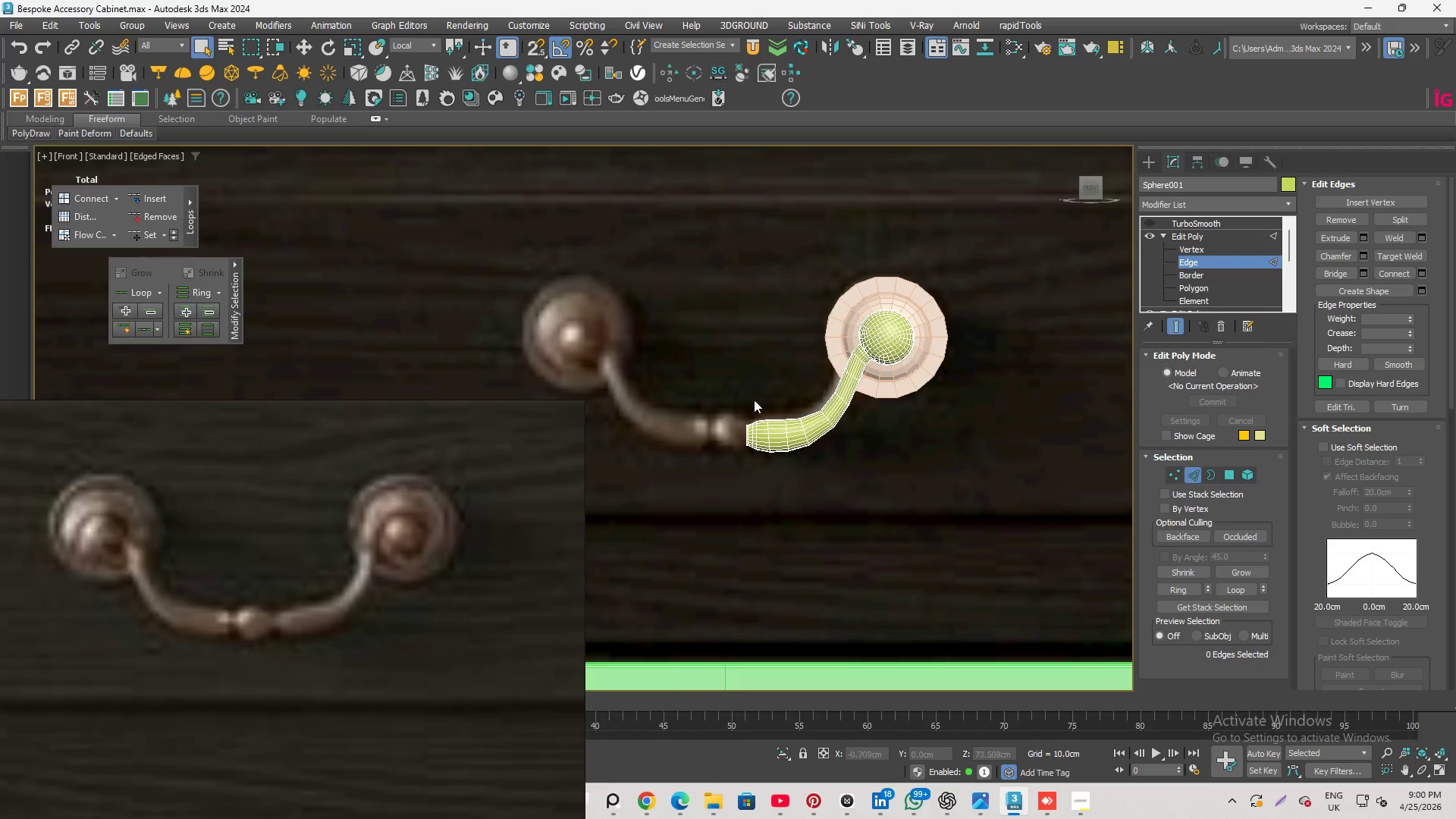 
scroll: coordinate [830, 428], scroll_direction: up, amount: 5.0
 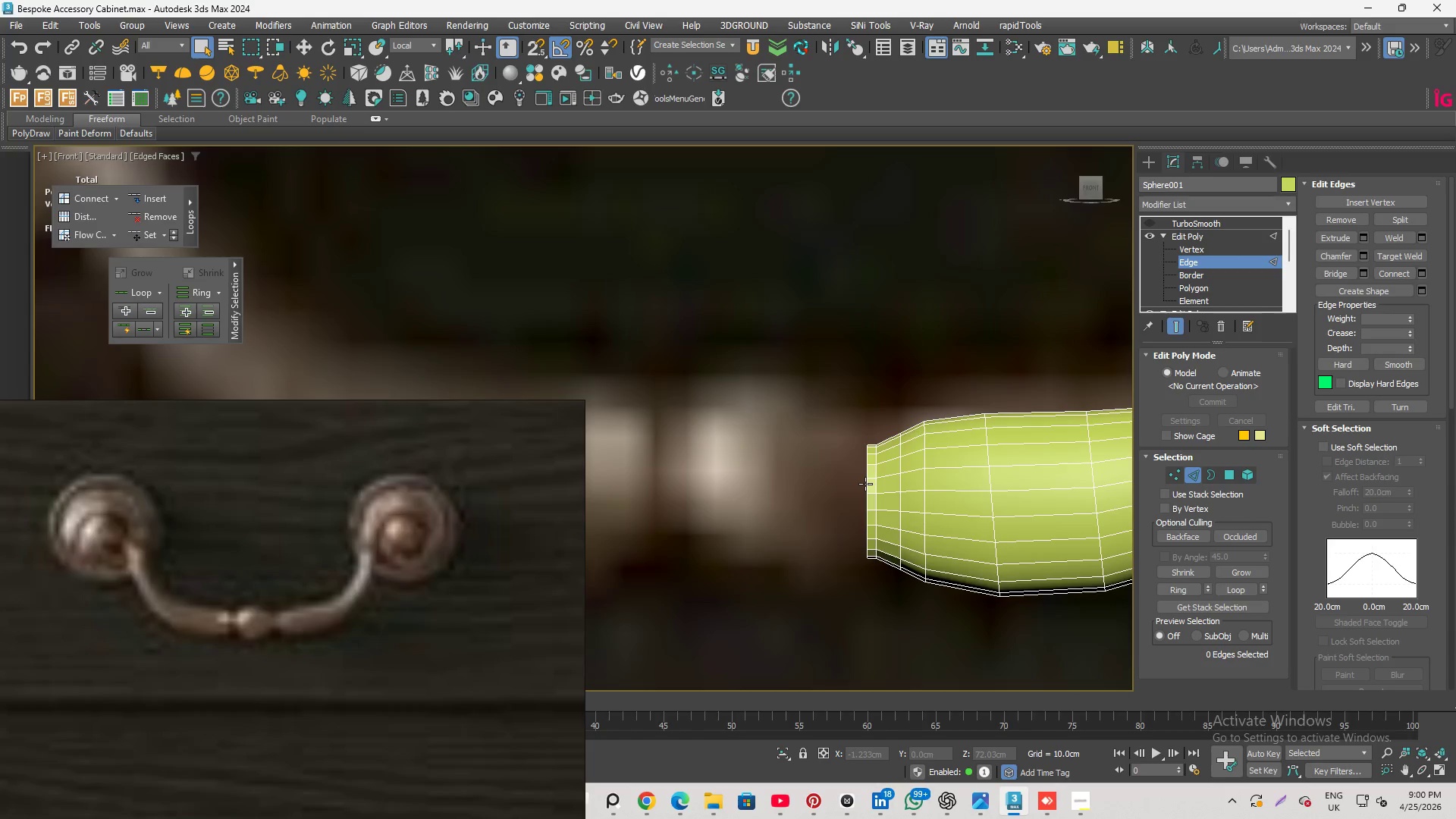 
left_click([864, 484])
 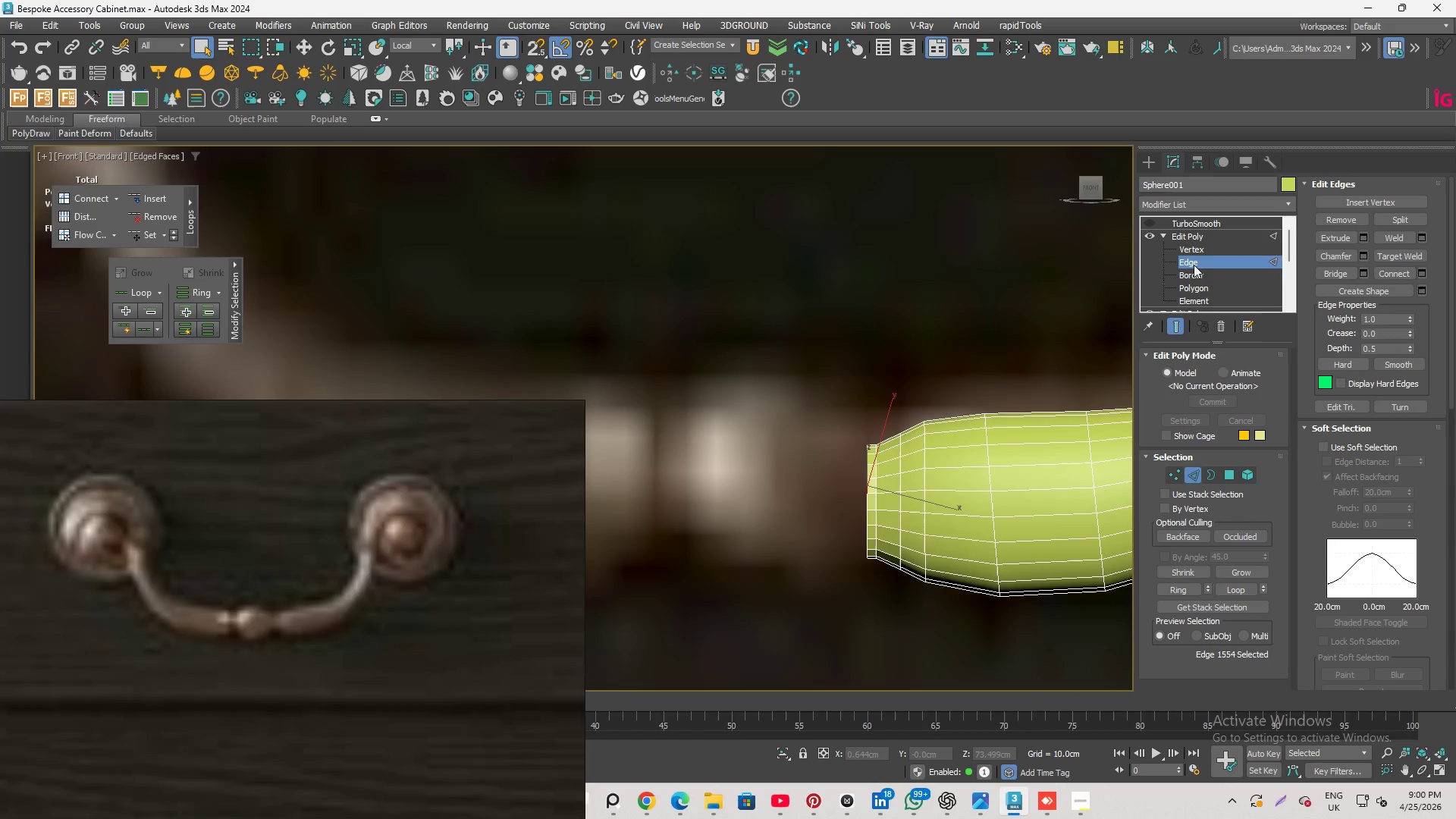 
left_click([1194, 272])
 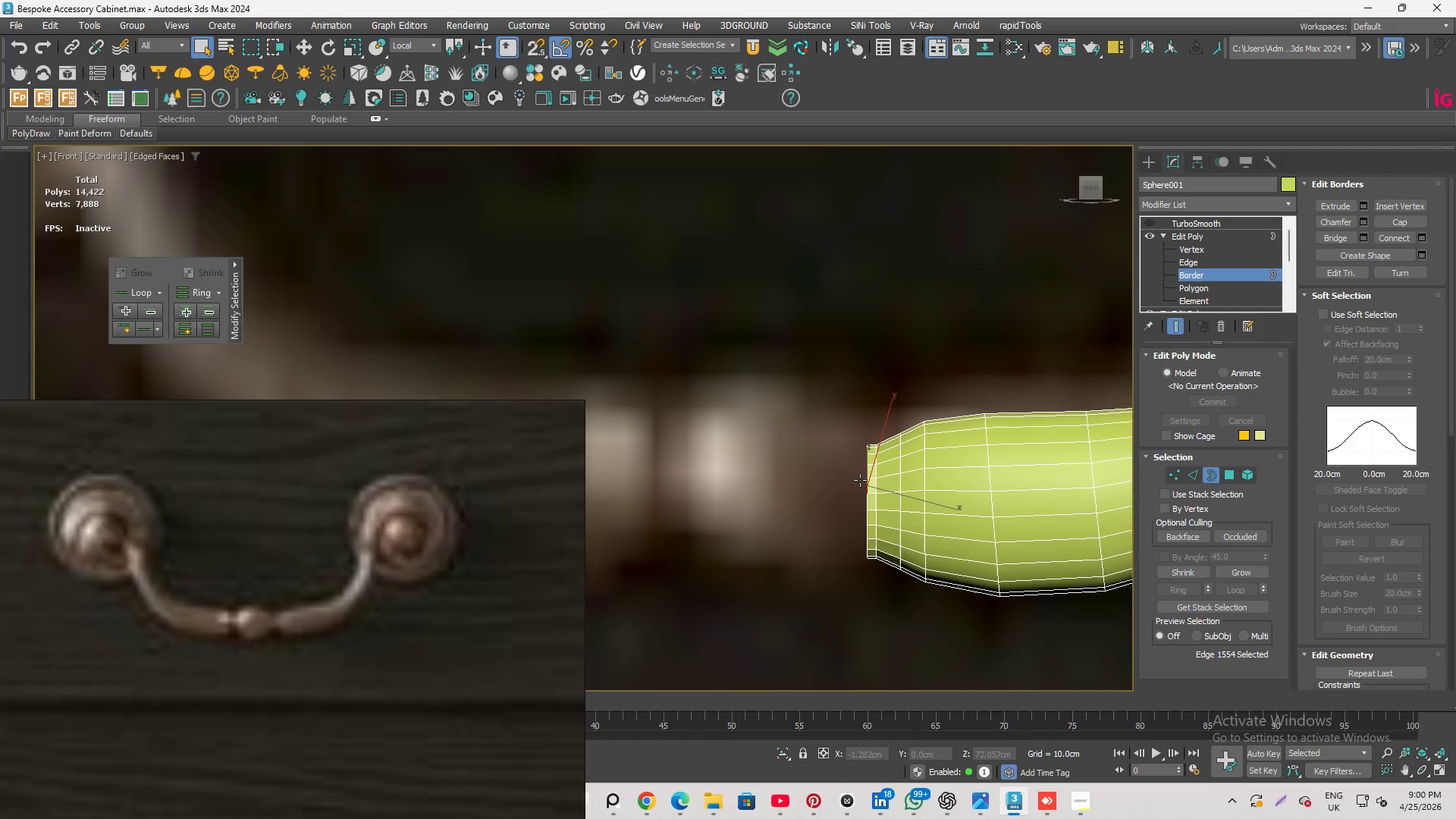 
left_click([865, 483])
 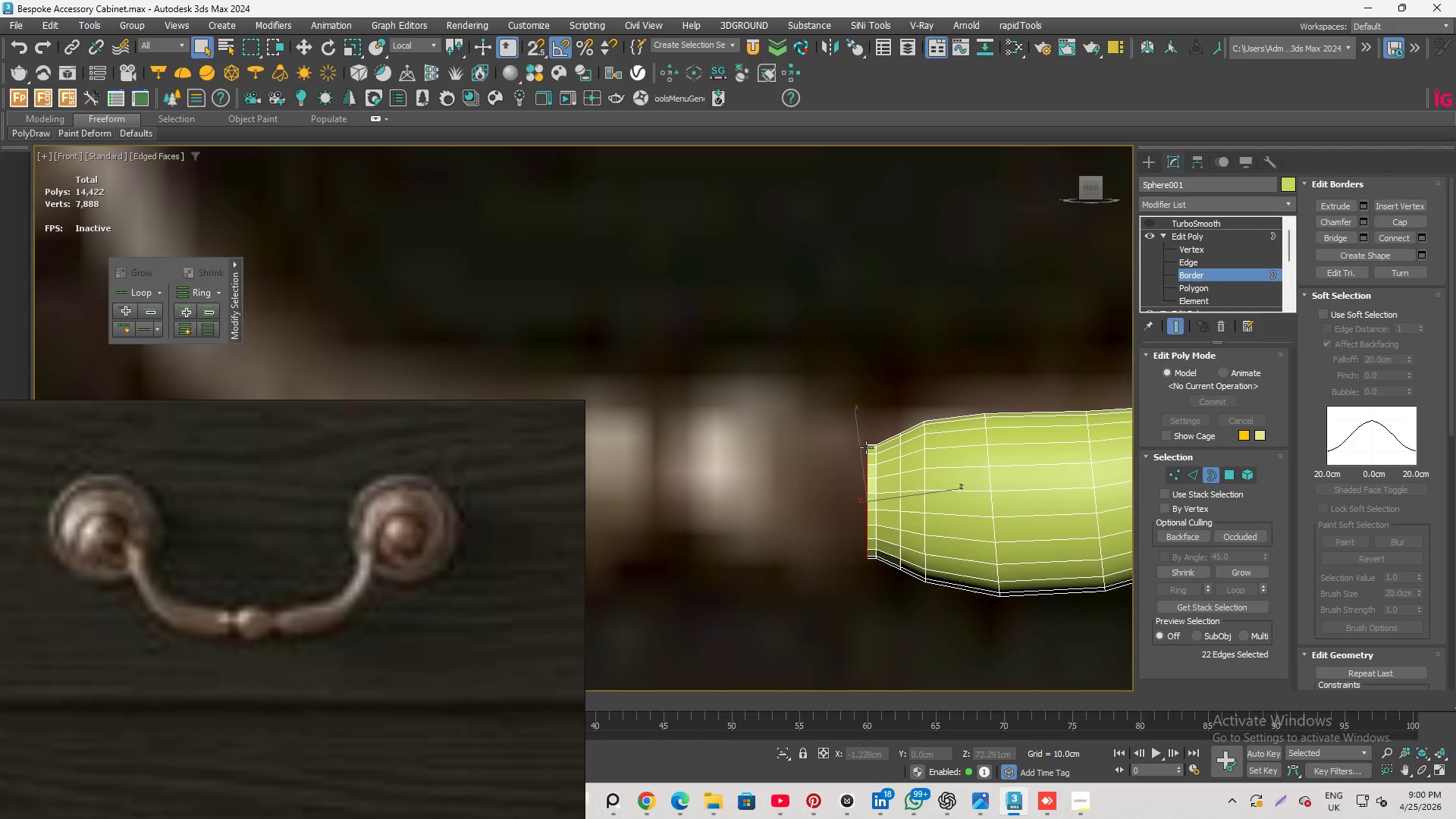 
key(W)
 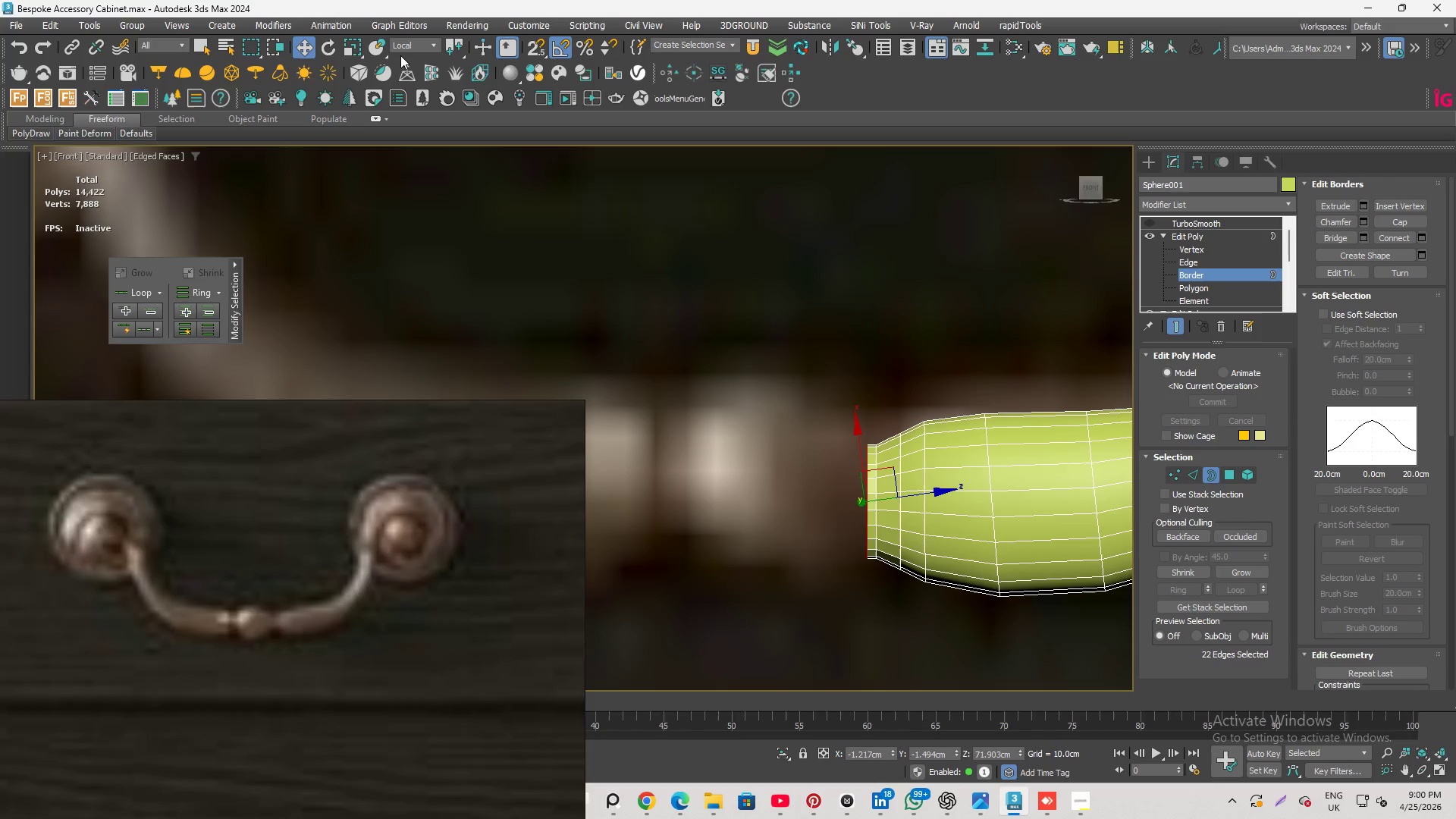 
left_click([406, 46])
 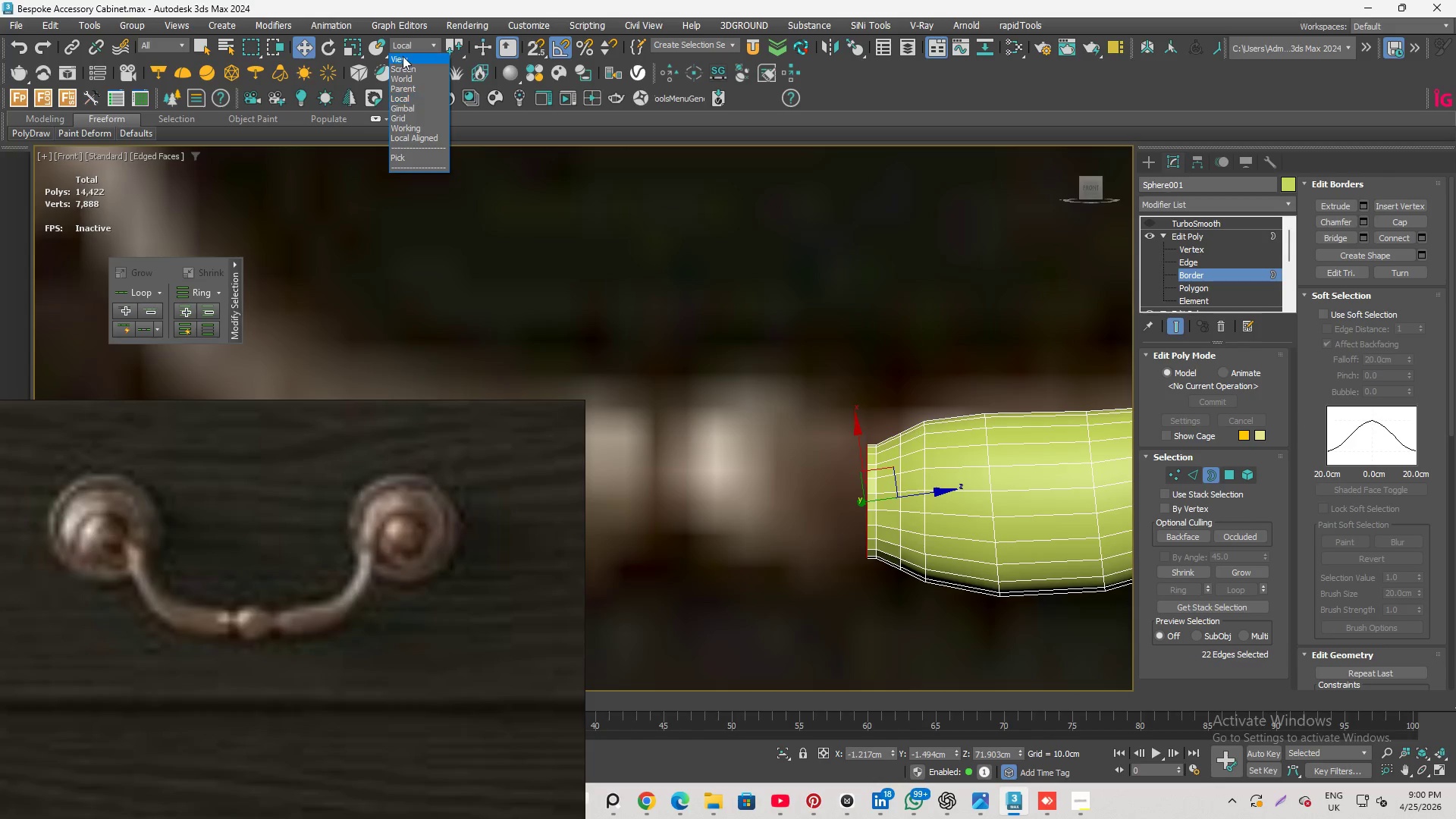 
left_click([403, 58])
 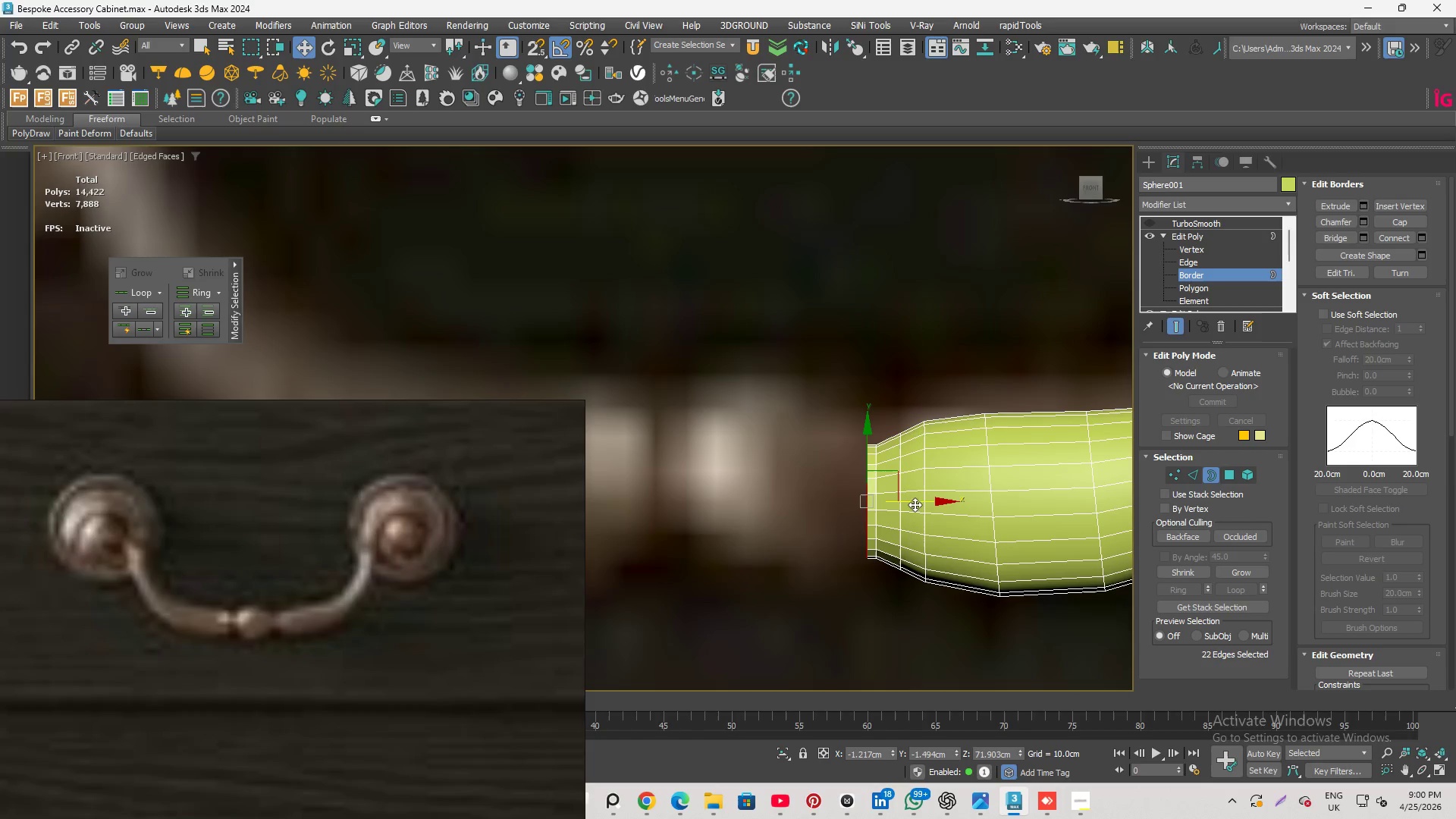 
hold_key(key=ShiftLeft, duration=2.5)
left_click_drag(start_coordinate=[924, 502], to_coordinate=[901, 500])
 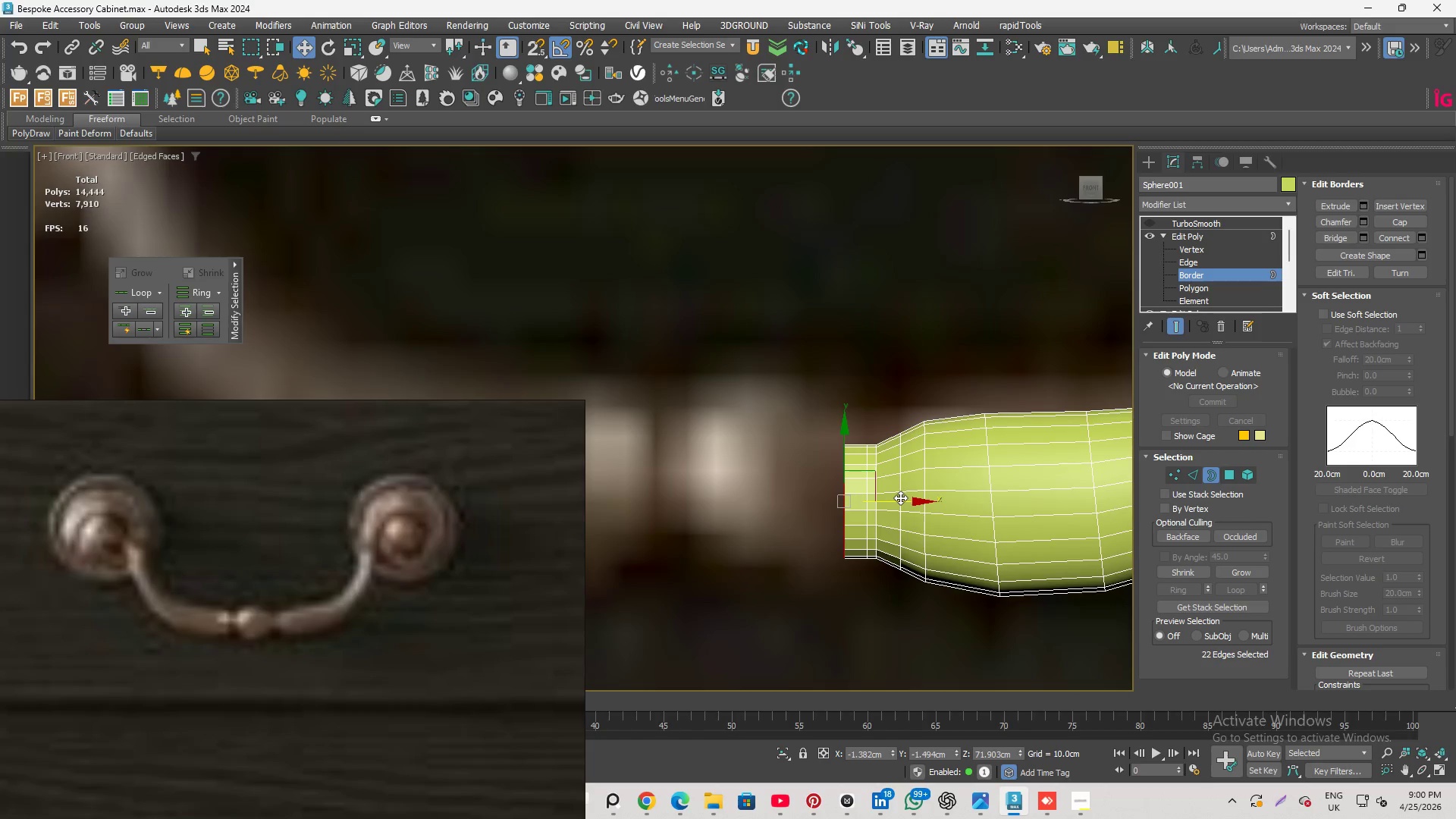 
key(R)
 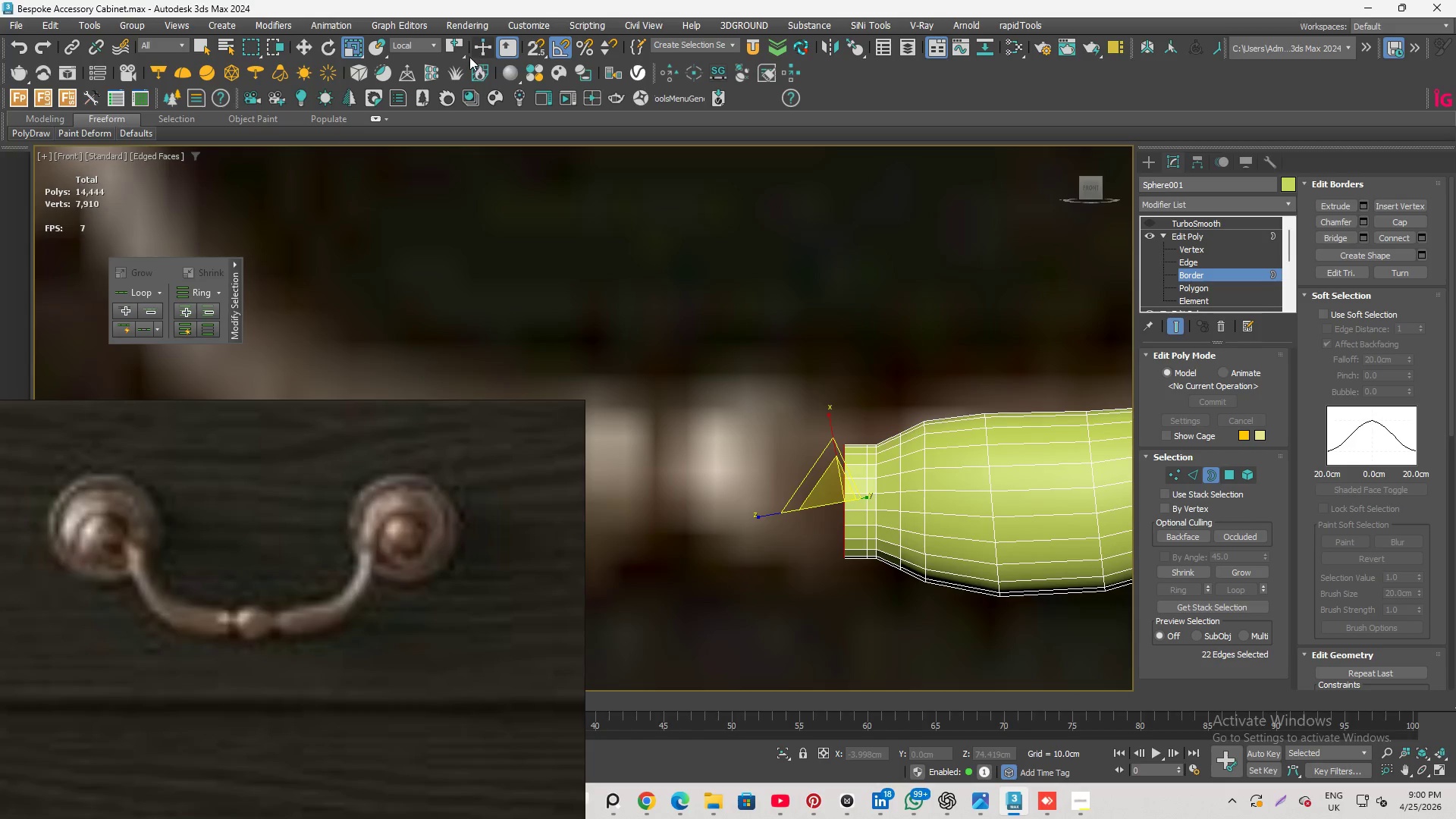 
left_click([412, 42])
 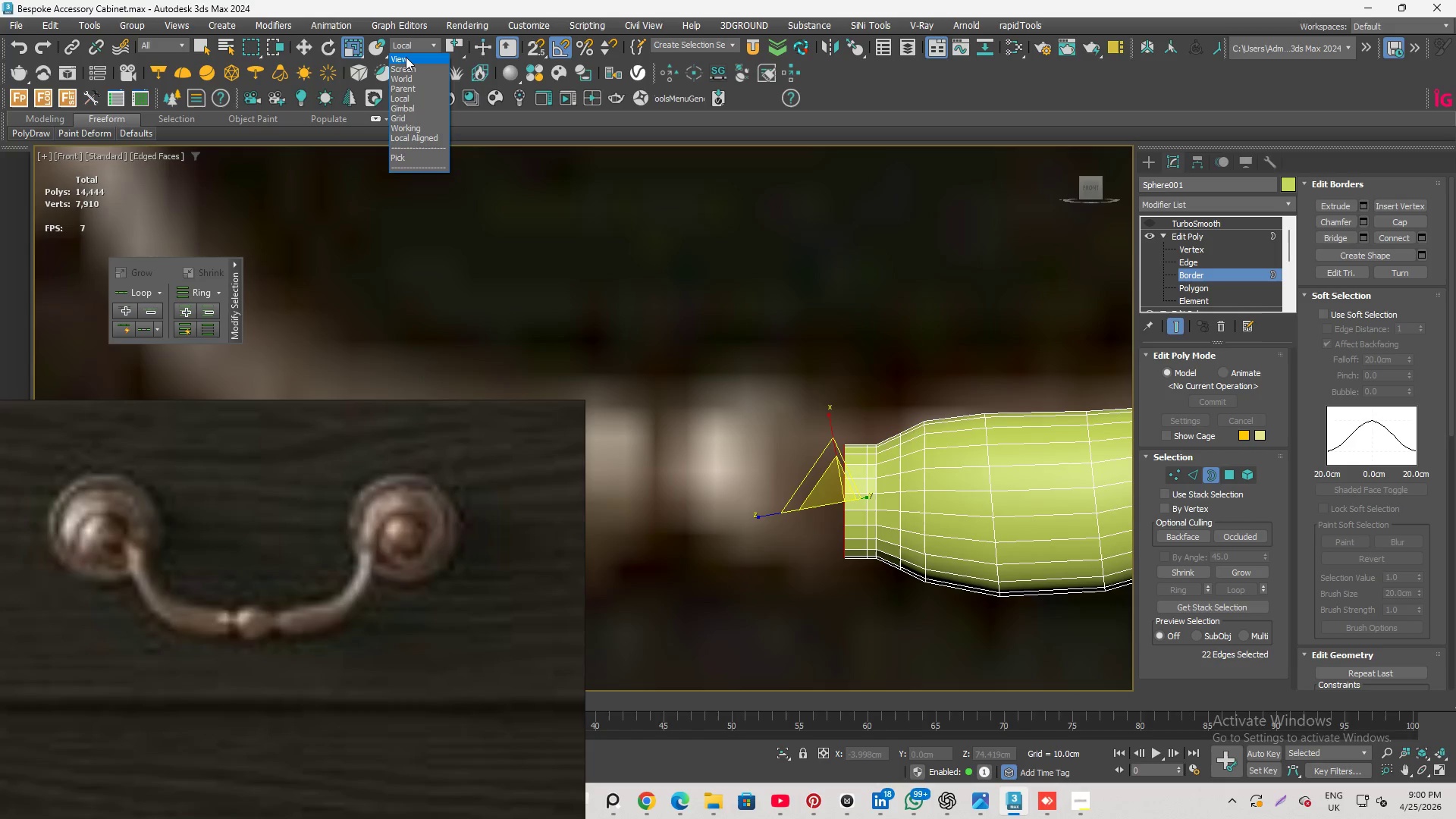 
left_click([406, 57])
 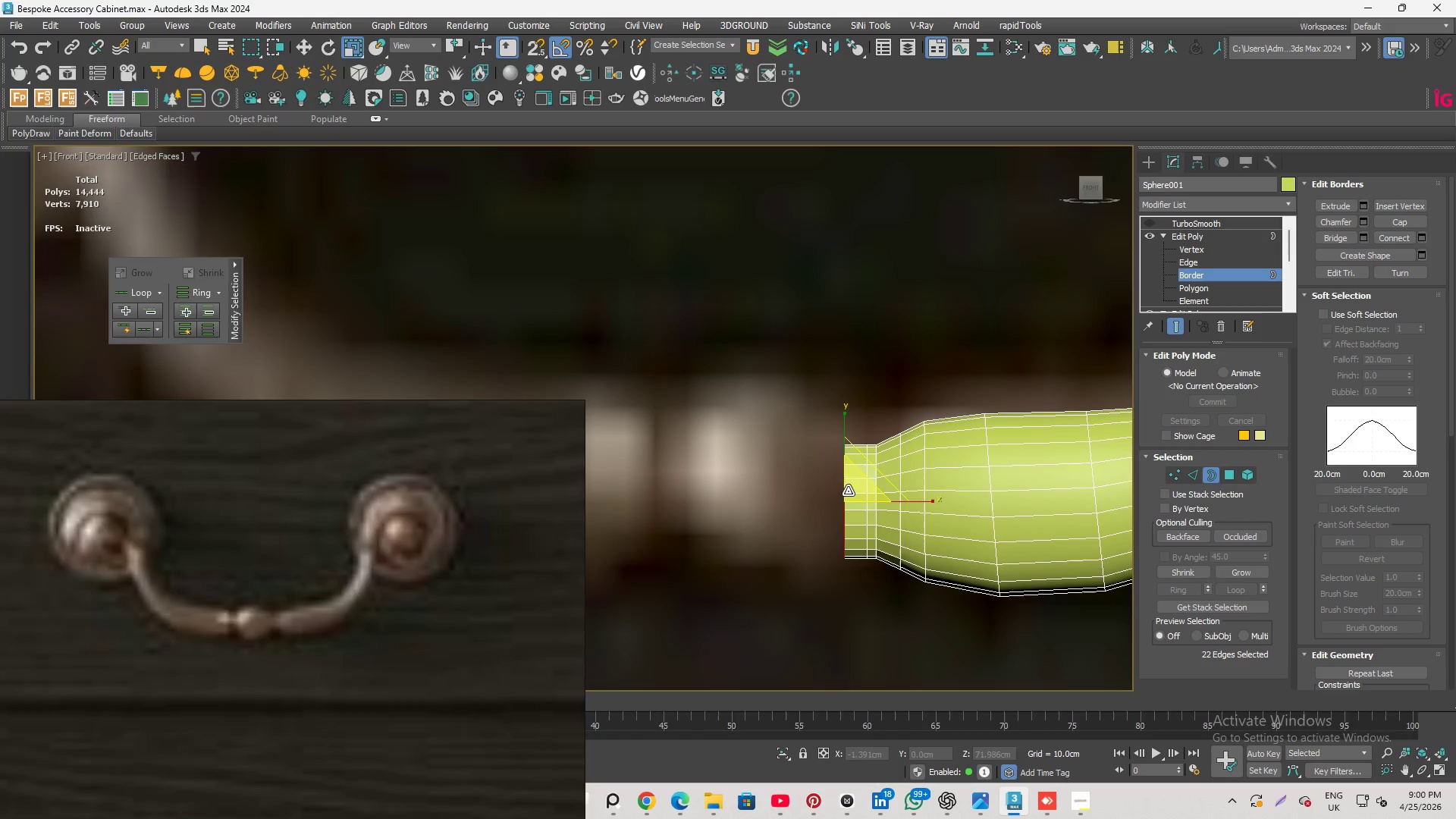 
left_click_drag(start_coordinate=[858, 493], to_coordinate=[855, 479])
 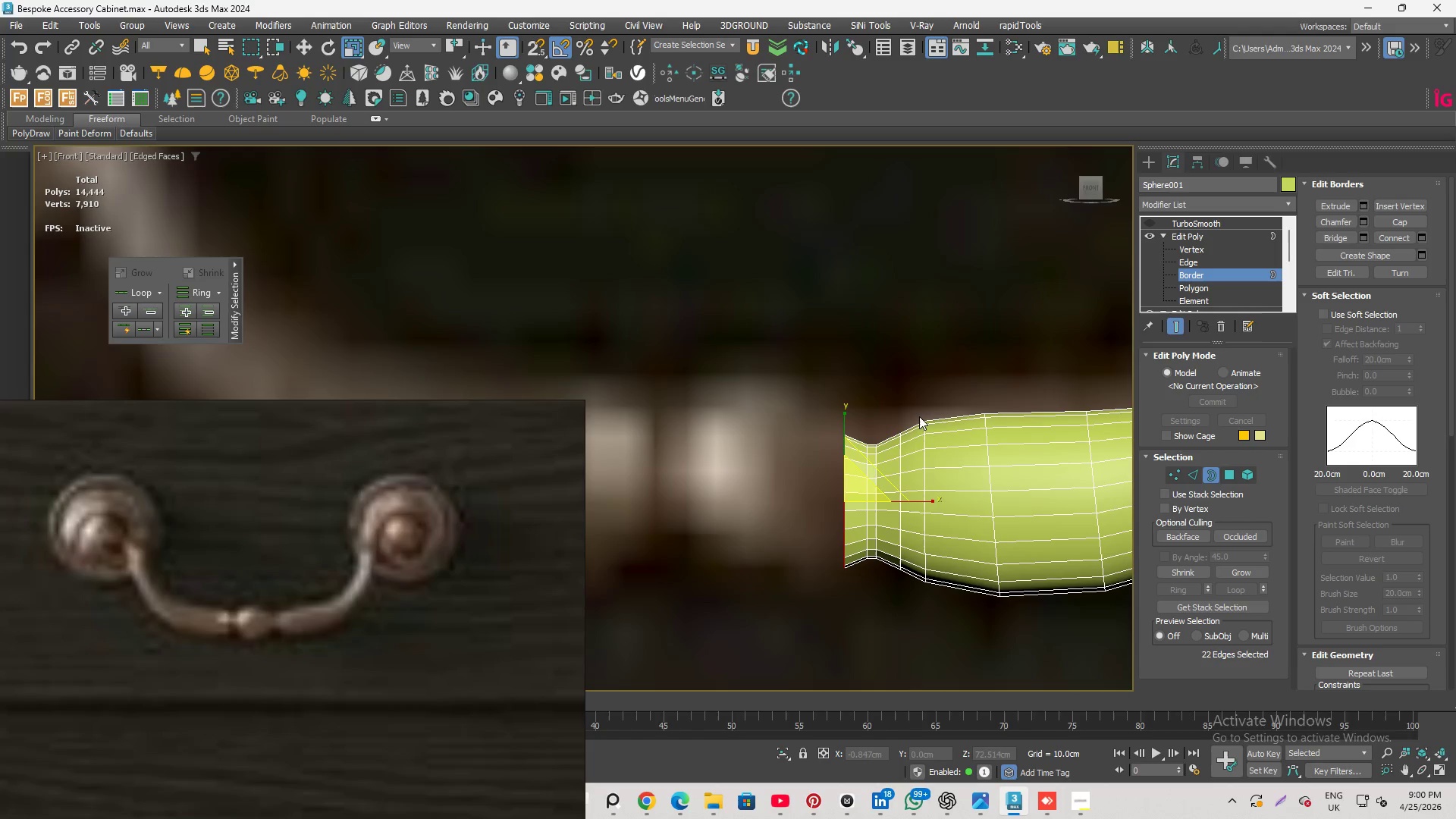 
hold_key(key=AltLeft, duration=2.45)
 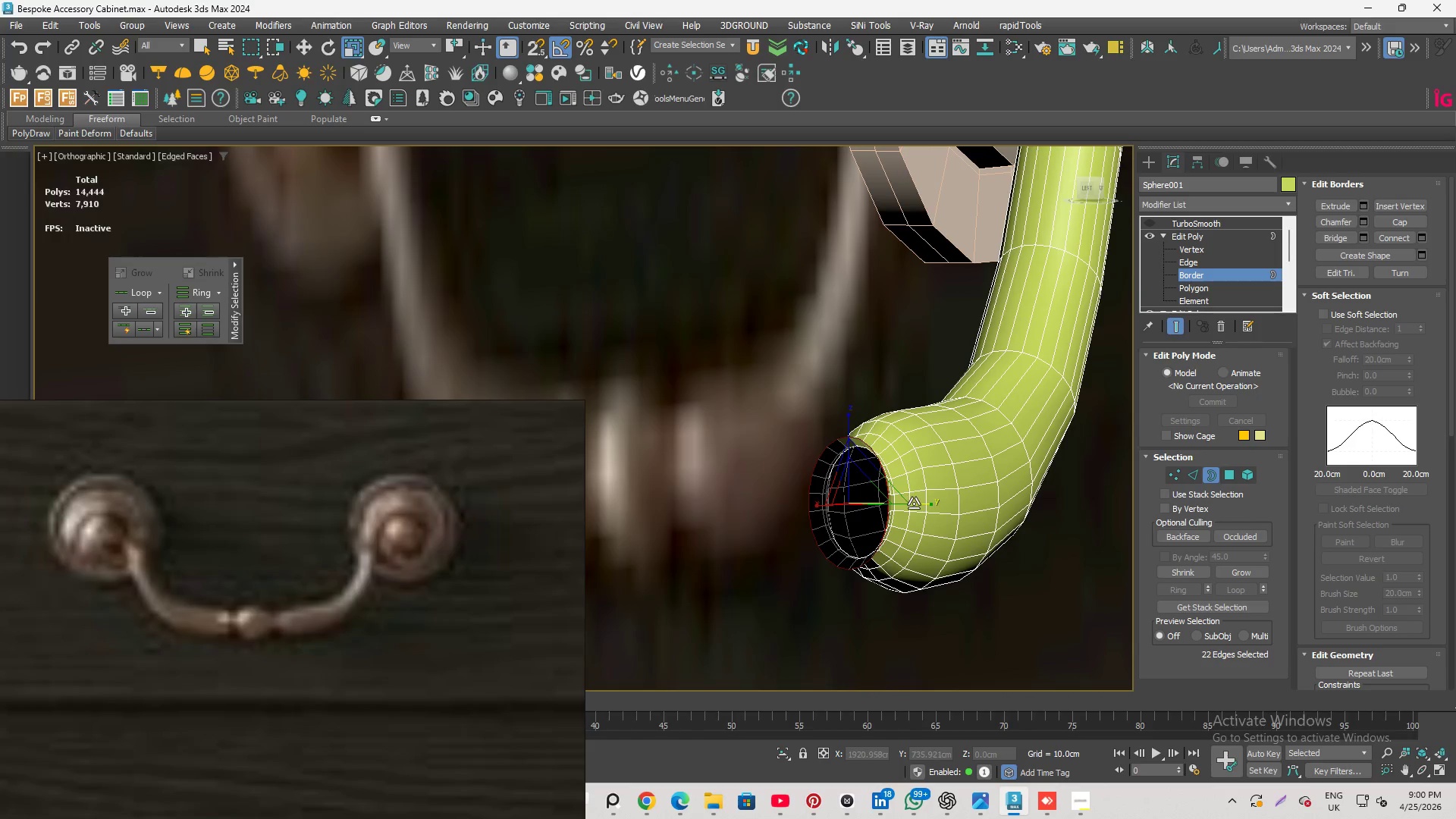 
hold_key(key=AltLeft, duration=0.77)
 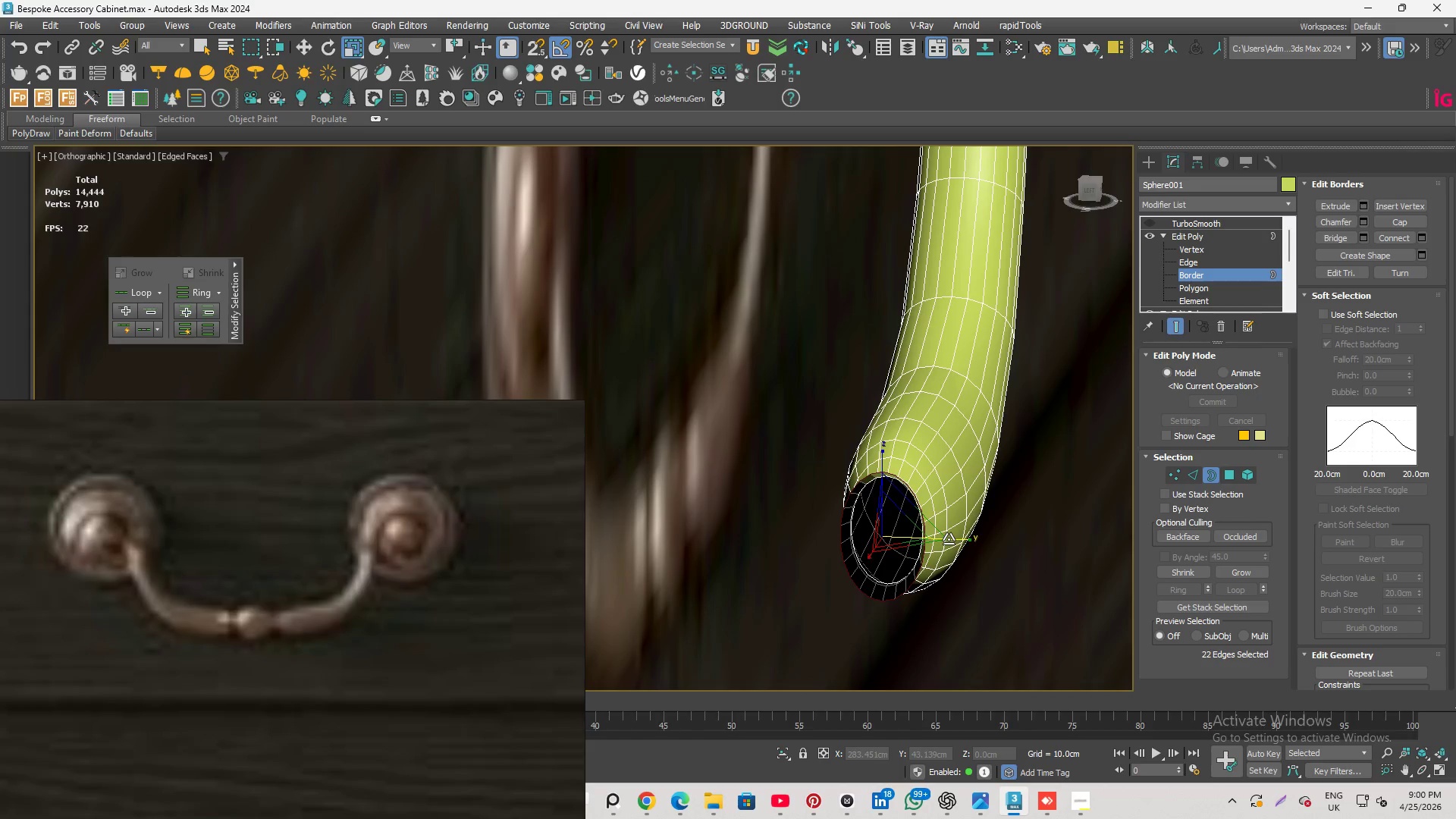 
left_click_drag(start_coordinate=[949, 539], to_coordinate=[959, 544])
 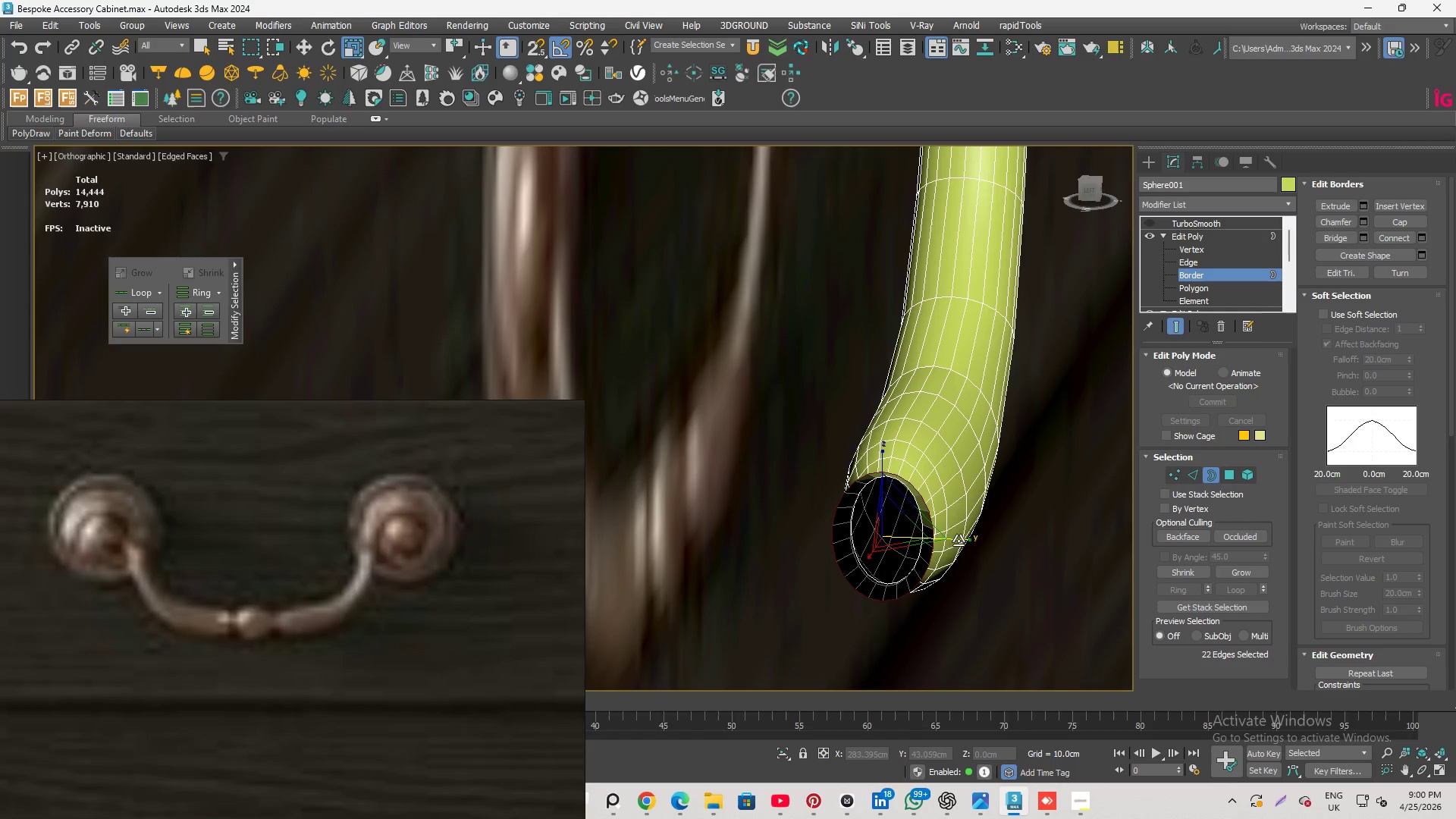 
hold_key(key=AltLeft, duration=2.48)
 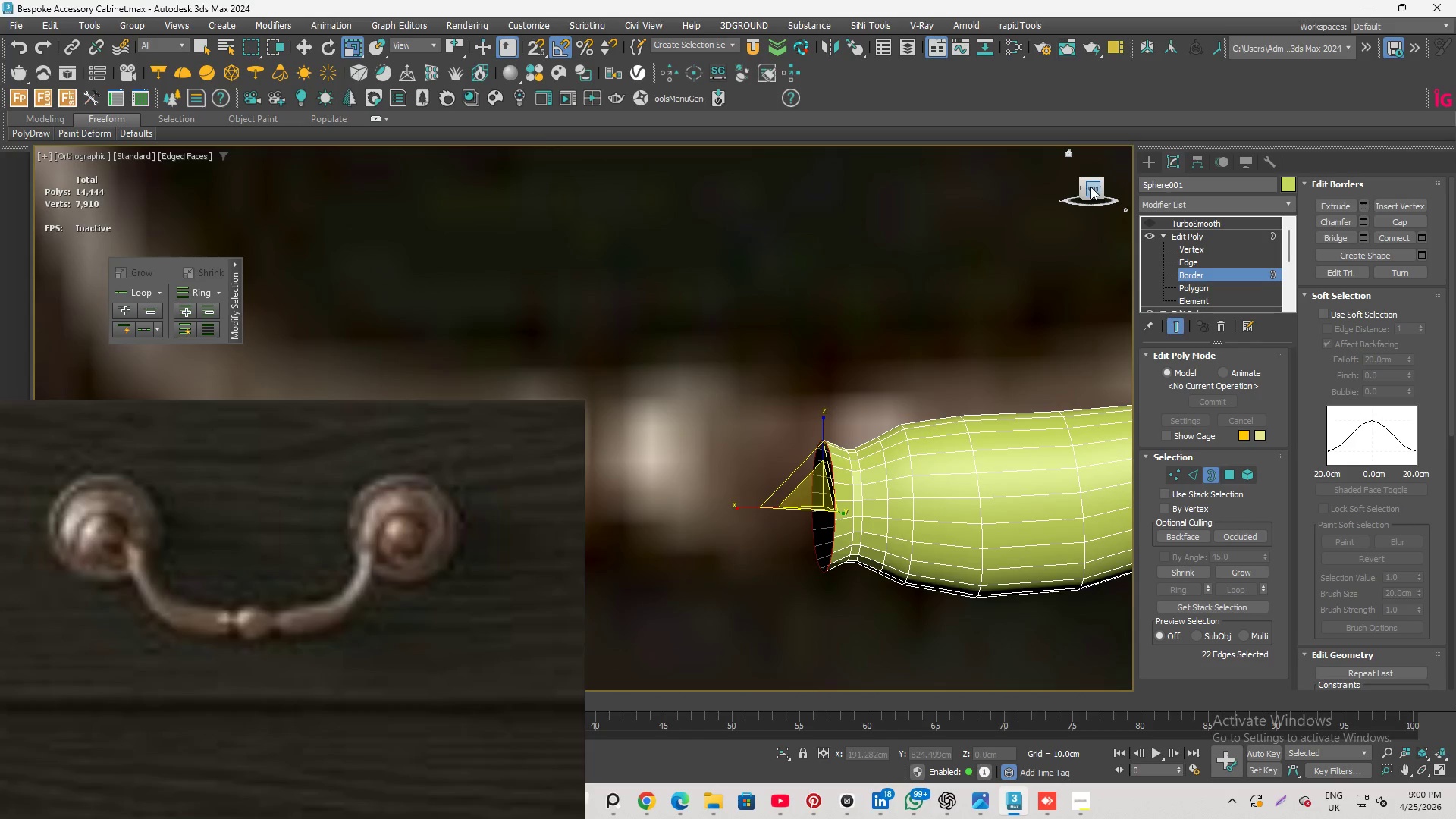 
left_click([1090, 187])
 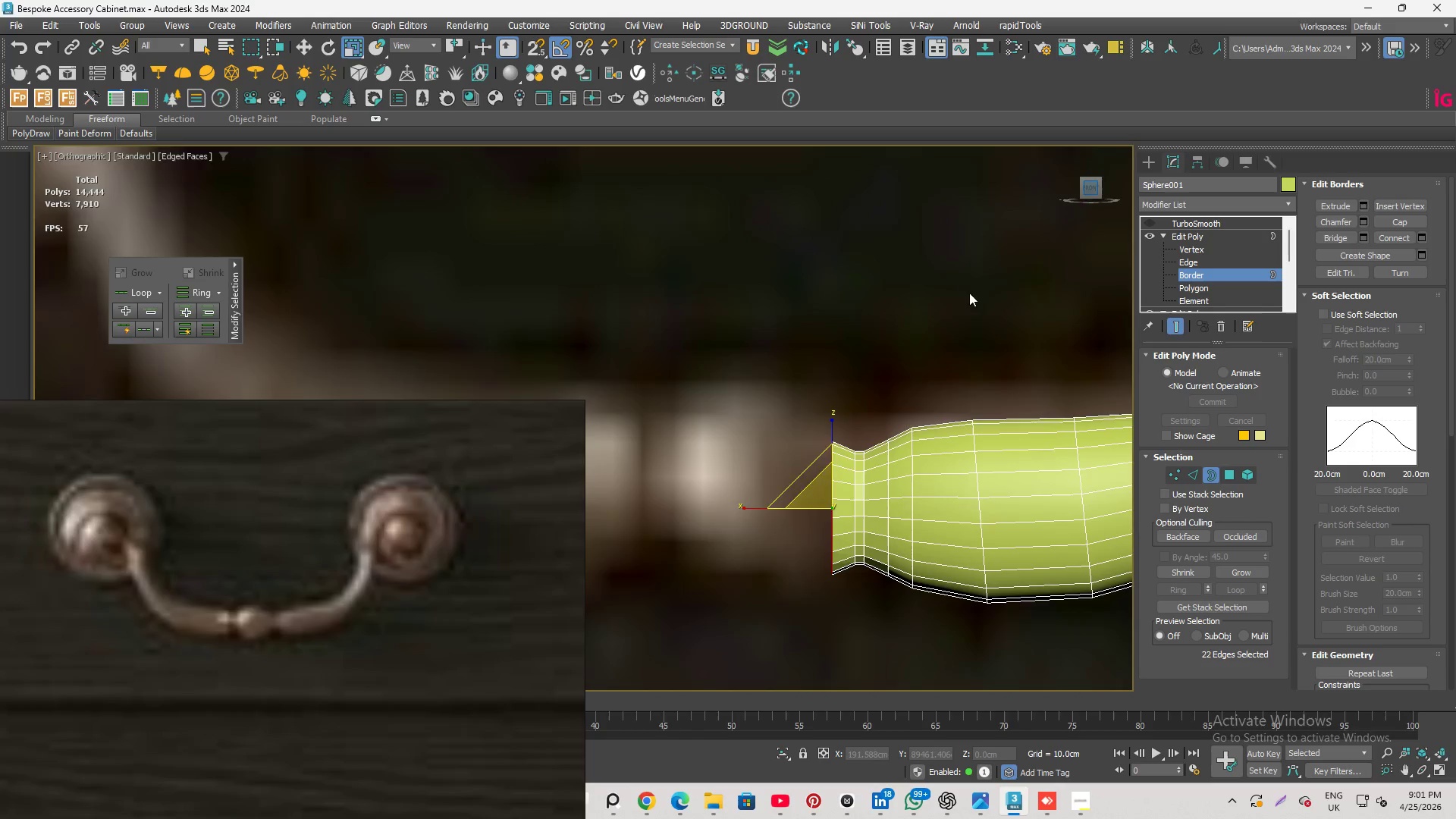 
scroll: coordinate [889, 396], scroll_direction: none, amount: 0.0
 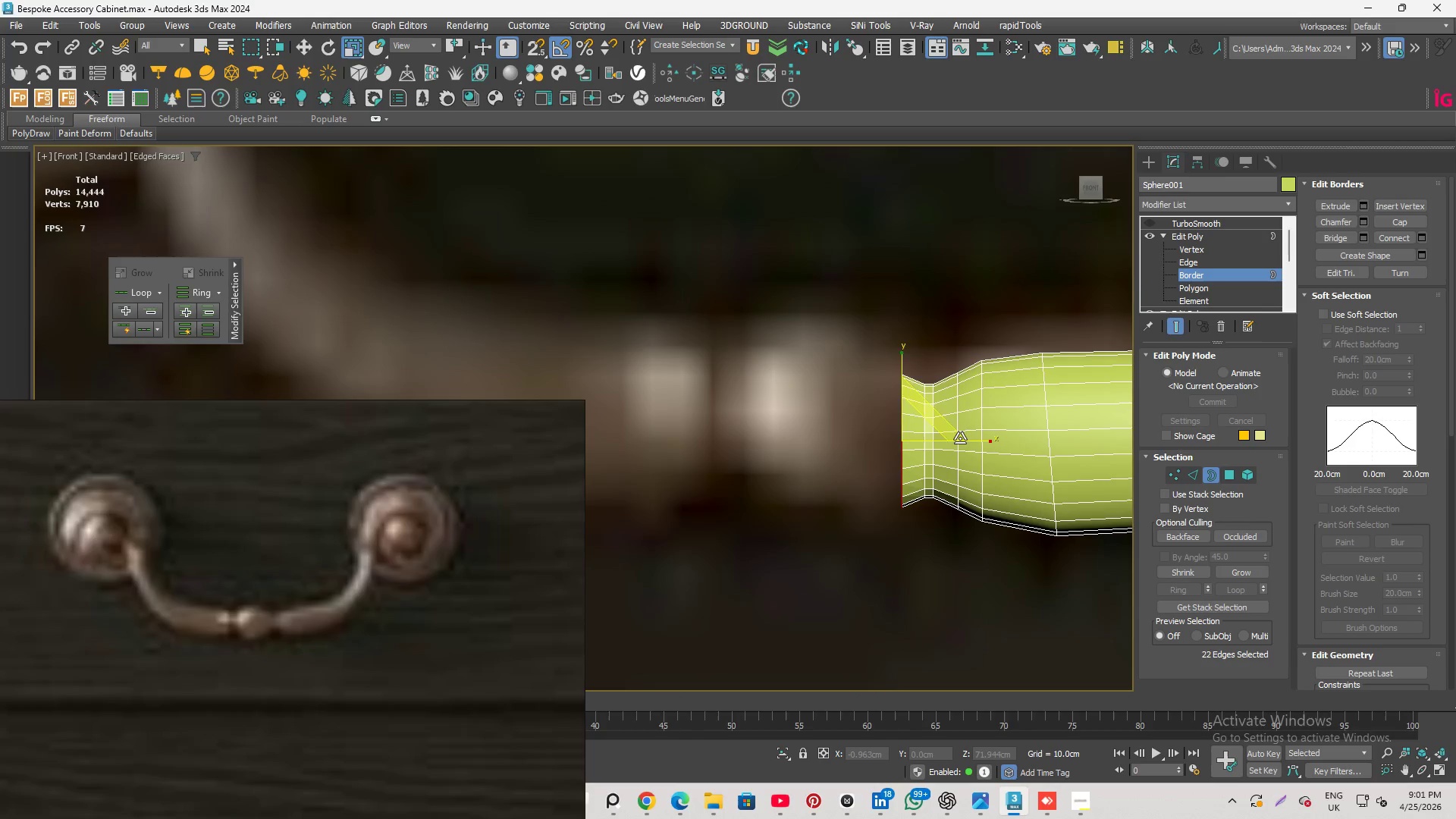 
key(W)
 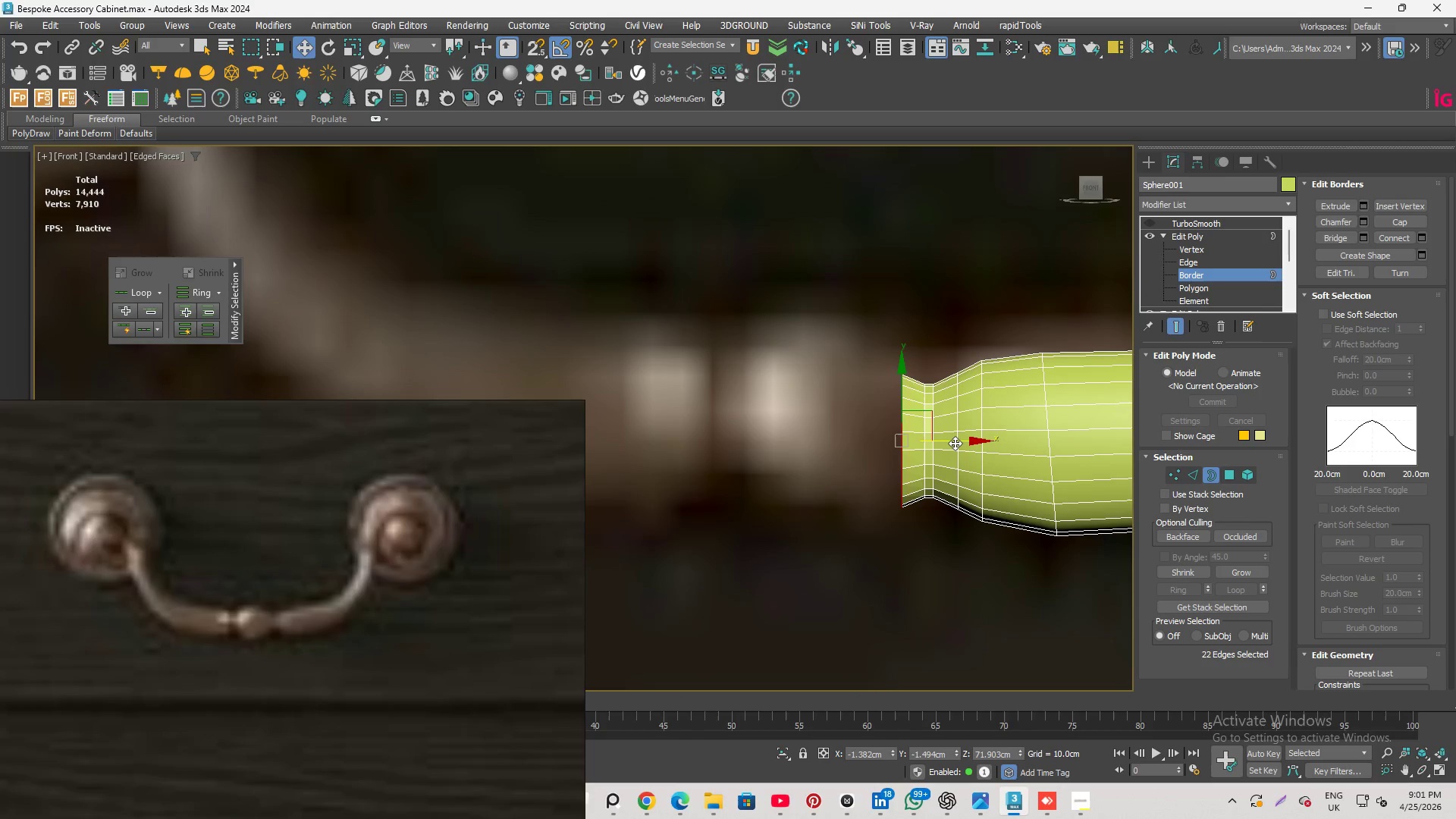 
hold_key(key=ShiftLeft, duration=1.66)
left_click_drag(start_coordinate=[956, 443], to_coordinate=[930, 442])
 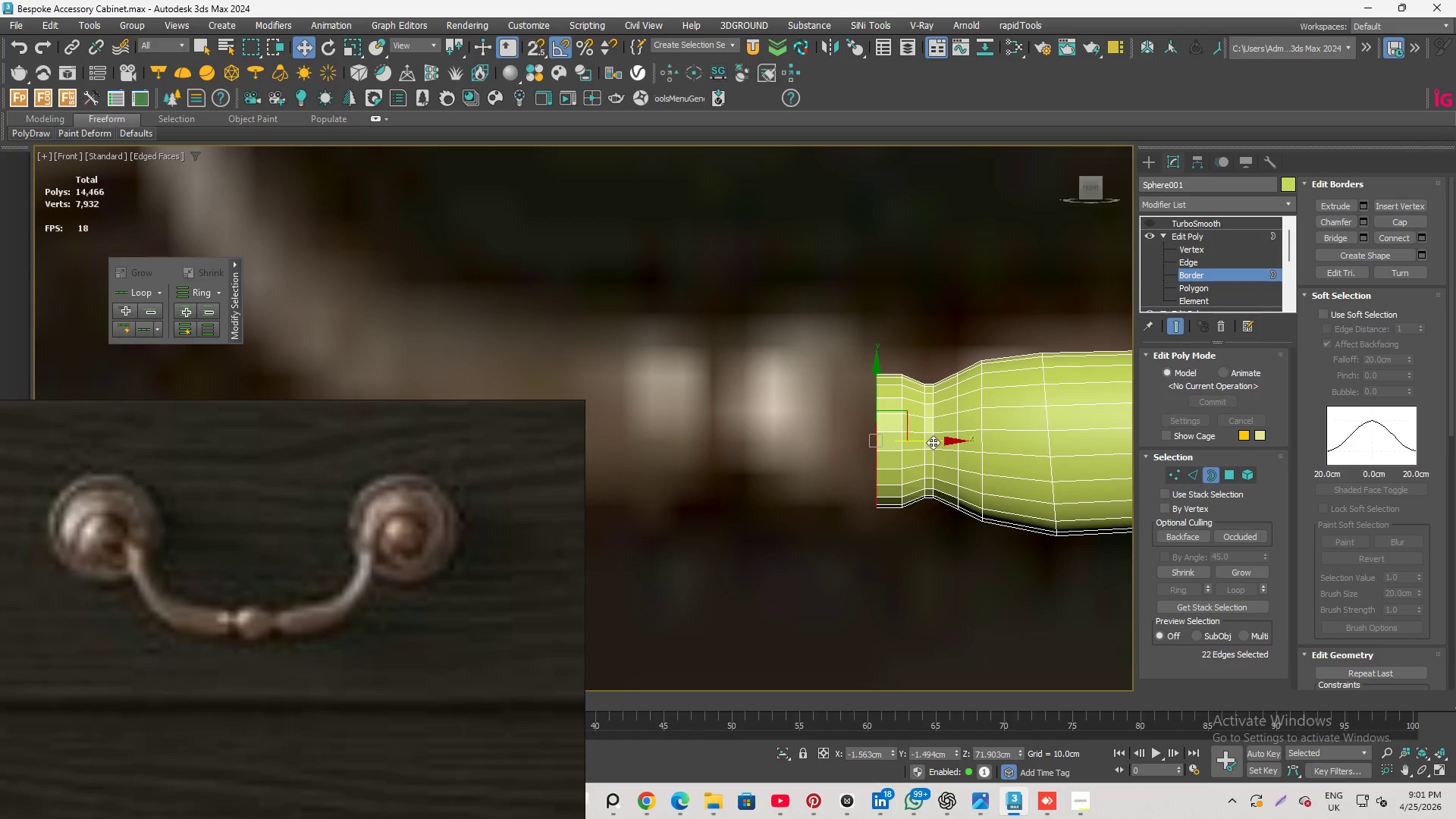 
left_click_drag(start_coordinate=[934, 442], to_coordinate=[927, 442])
 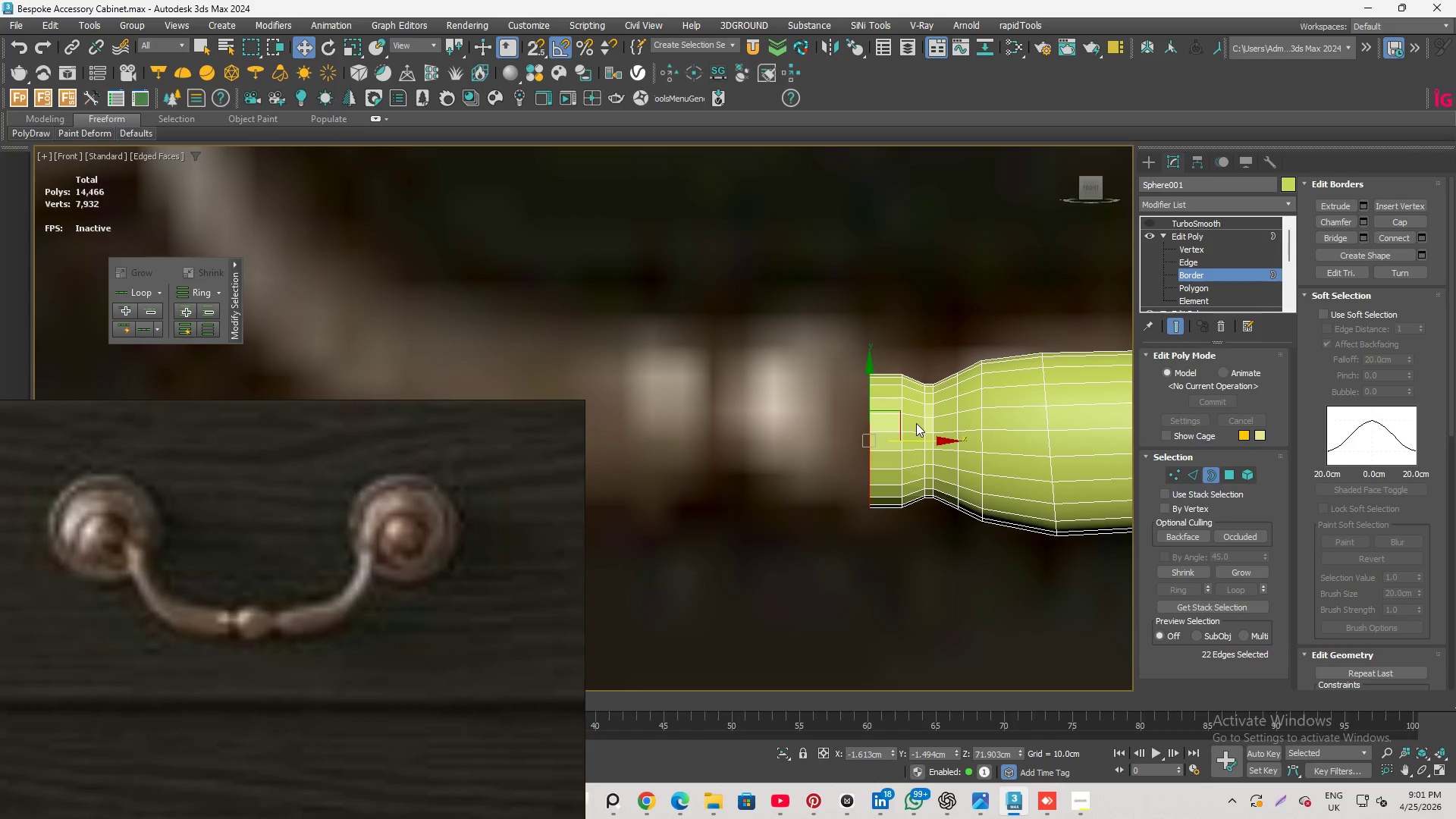 
key(R)
 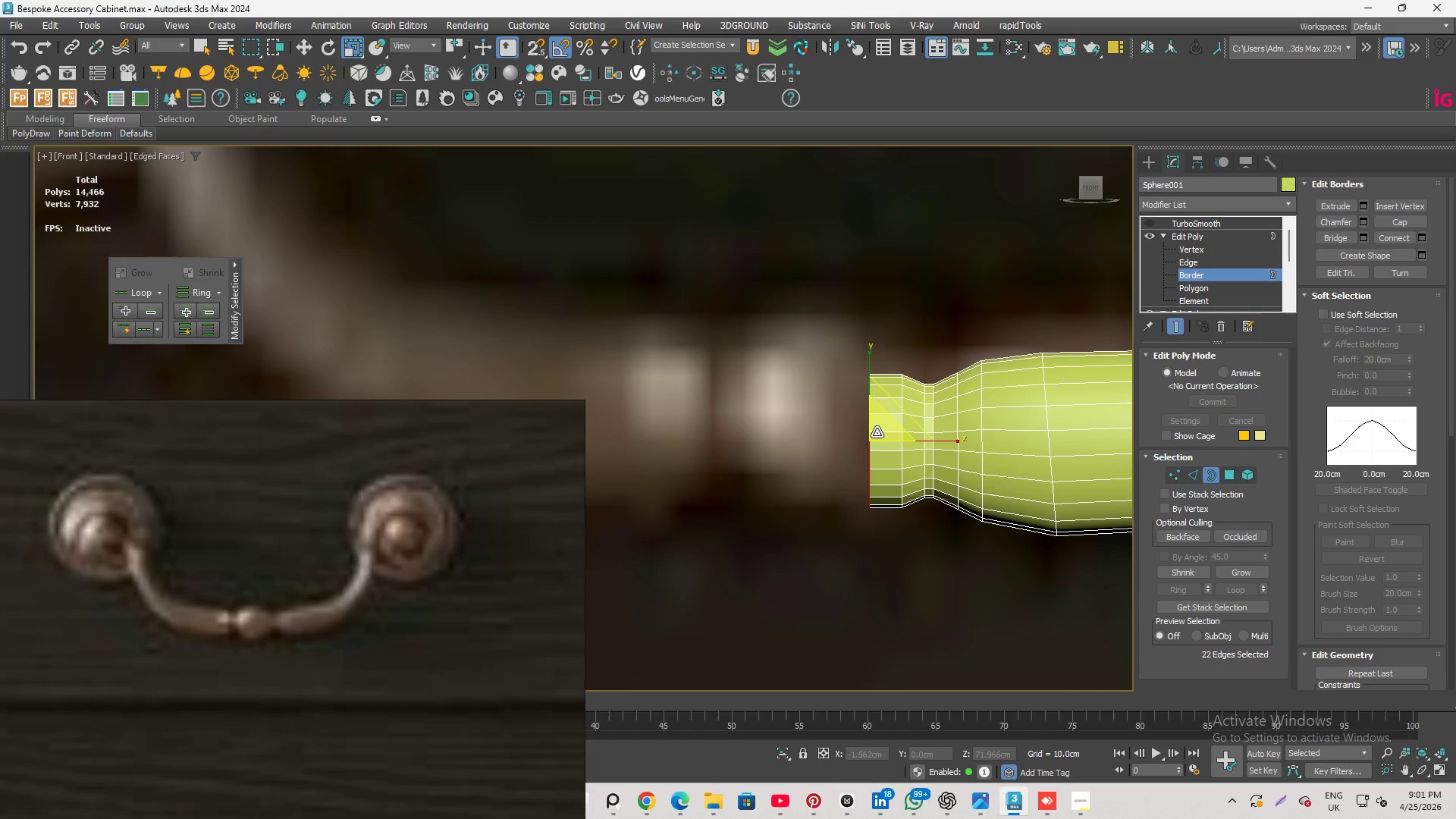 
left_click_drag(start_coordinate=[877, 432], to_coordinate=[871, 423])
 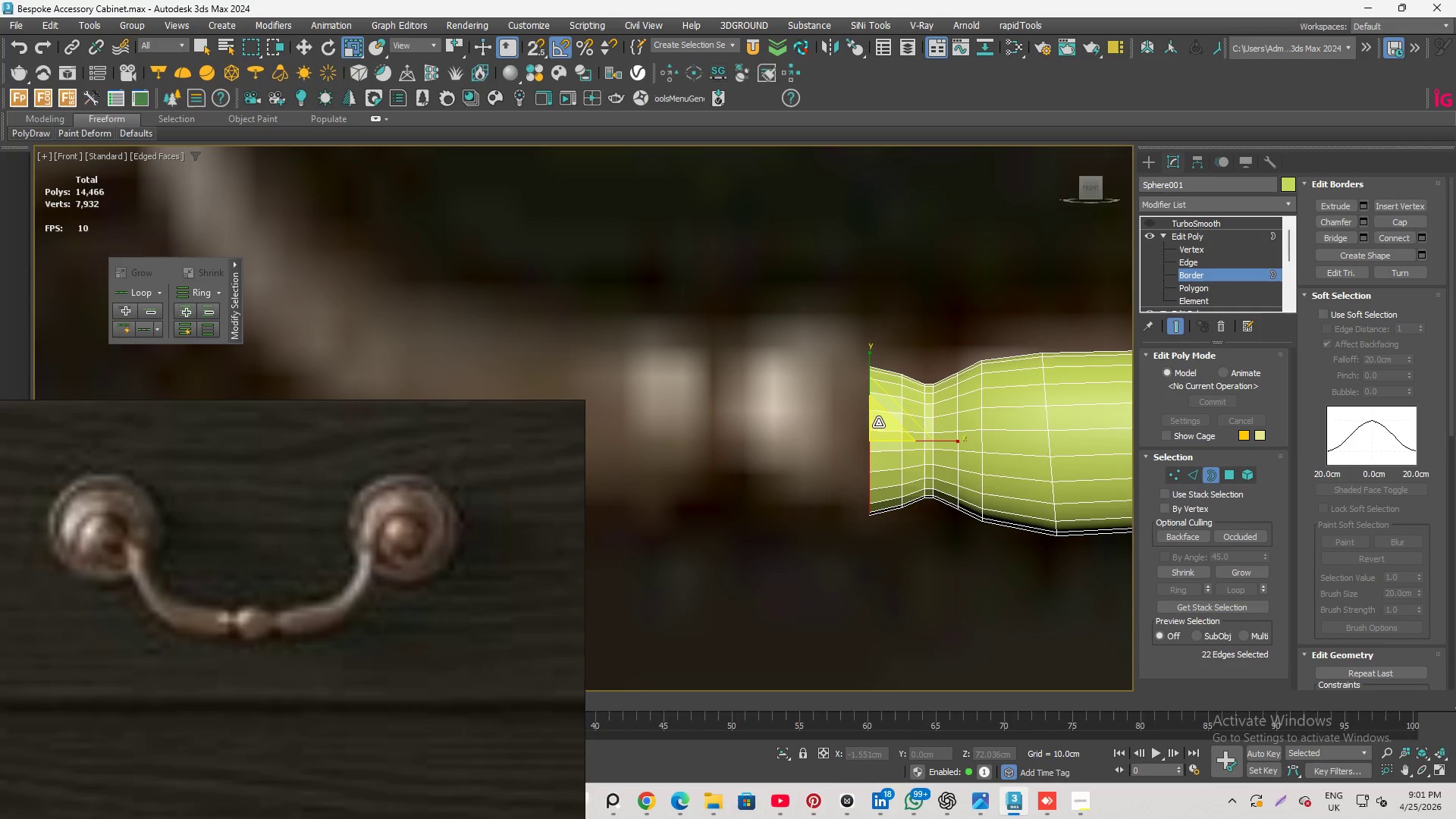 
left_click_drag(start_coordinate=[879, 423], to_coordinate=[877, 419])
 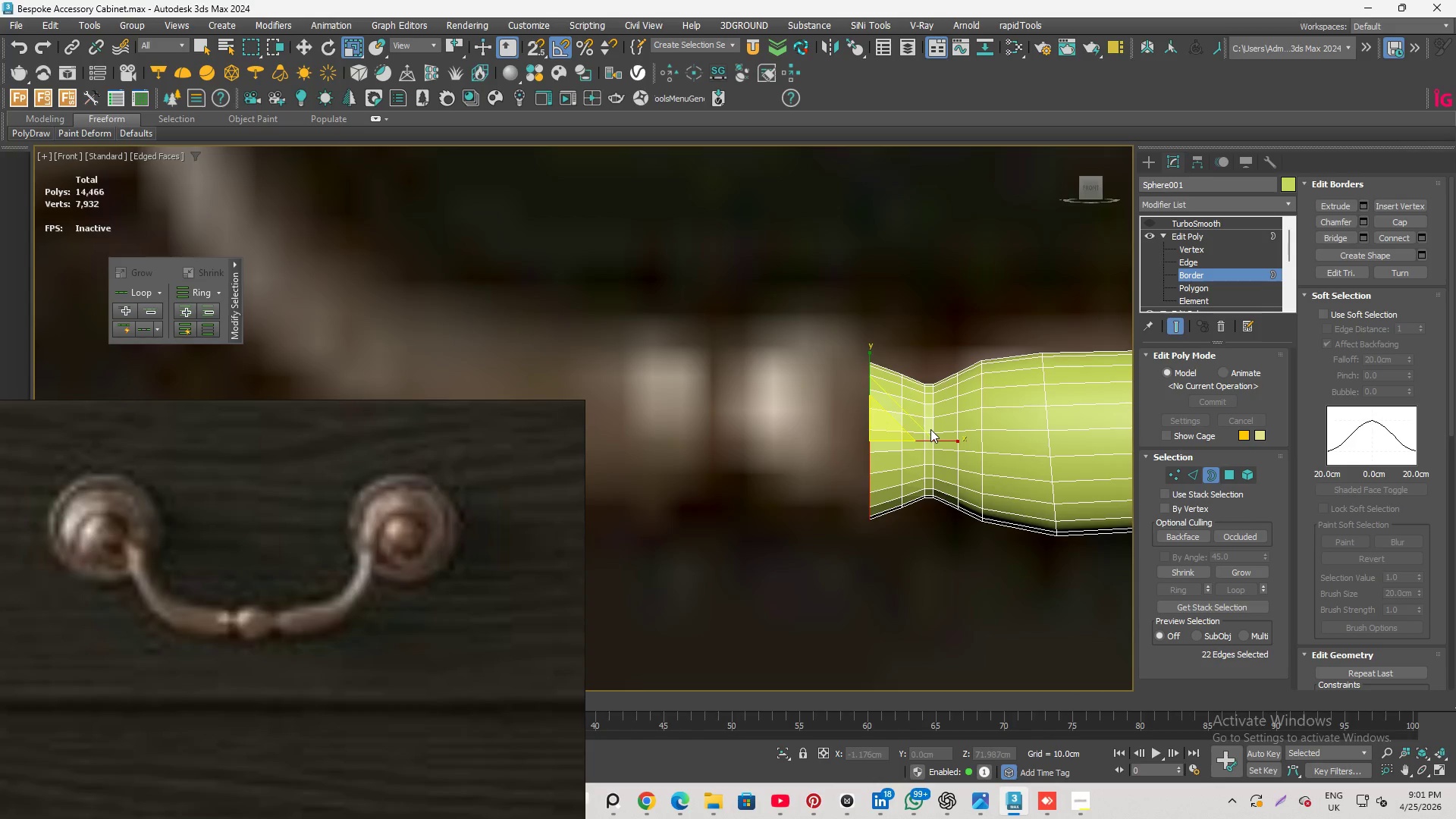 
key(W)
 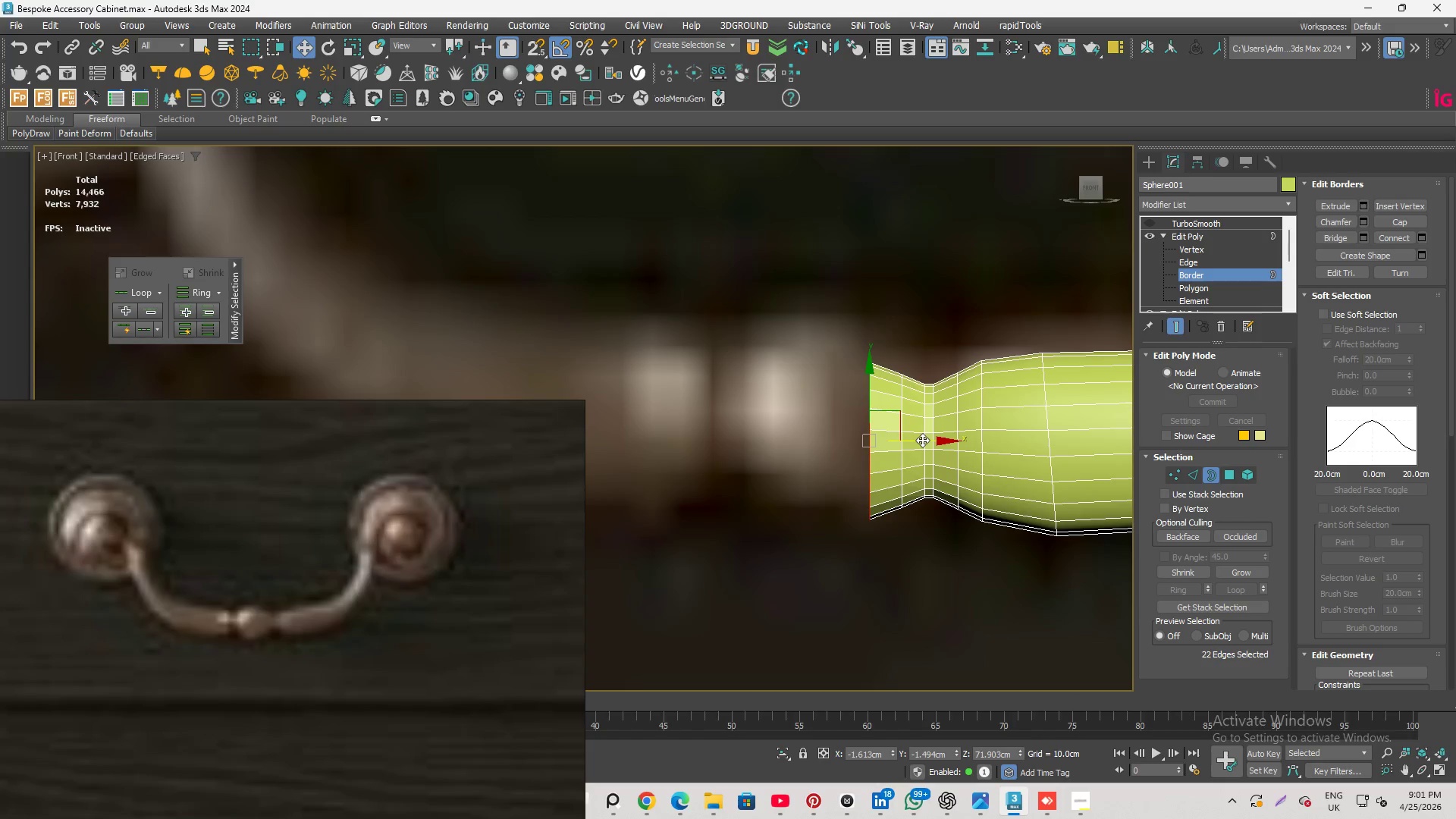 
hold_key(key=ShiftLeft, duration=2.88)
left_click_drag(start_coordinate=[922, 440], to_coordinate=[883, 435])
 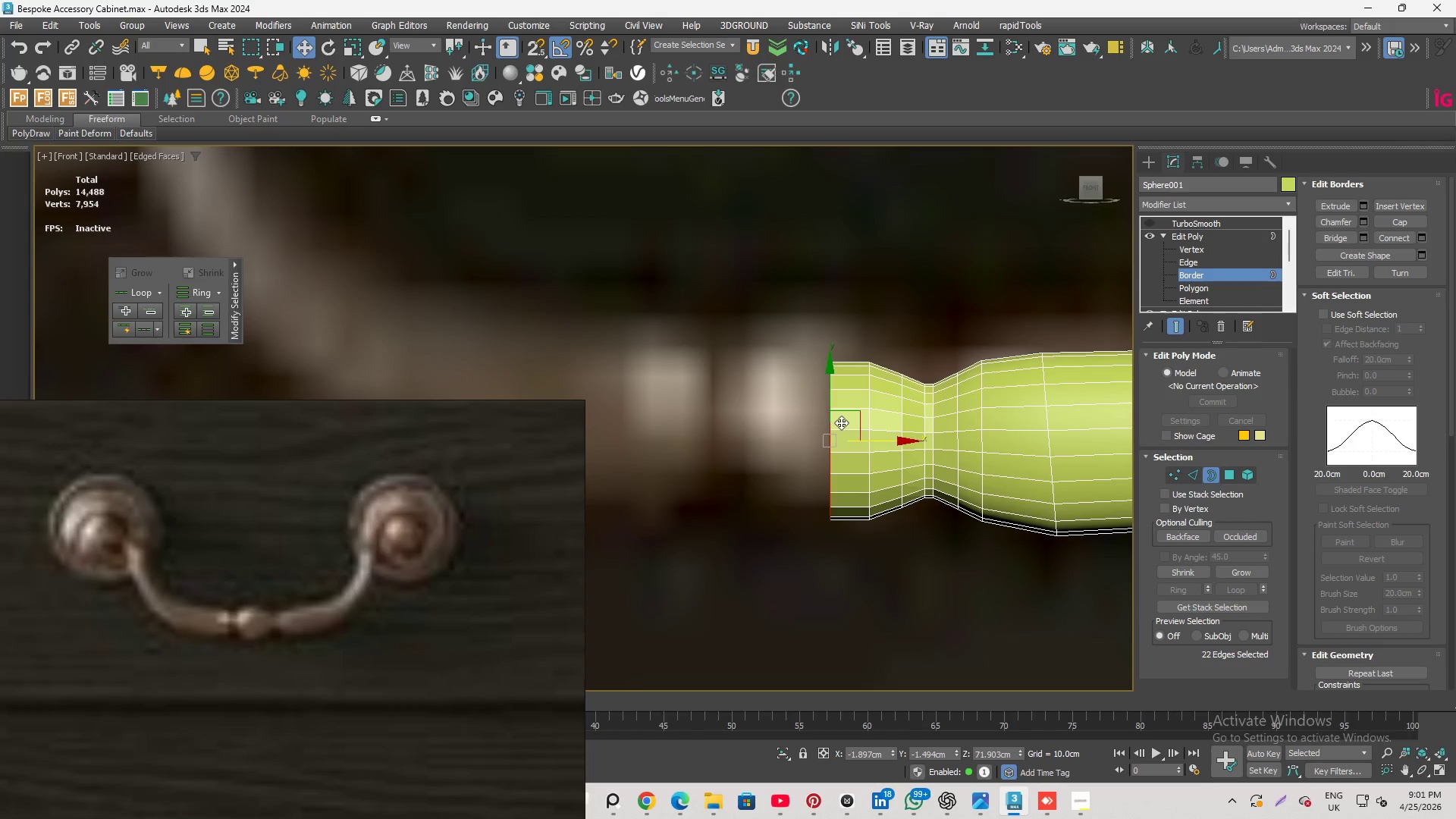 
key(R)
 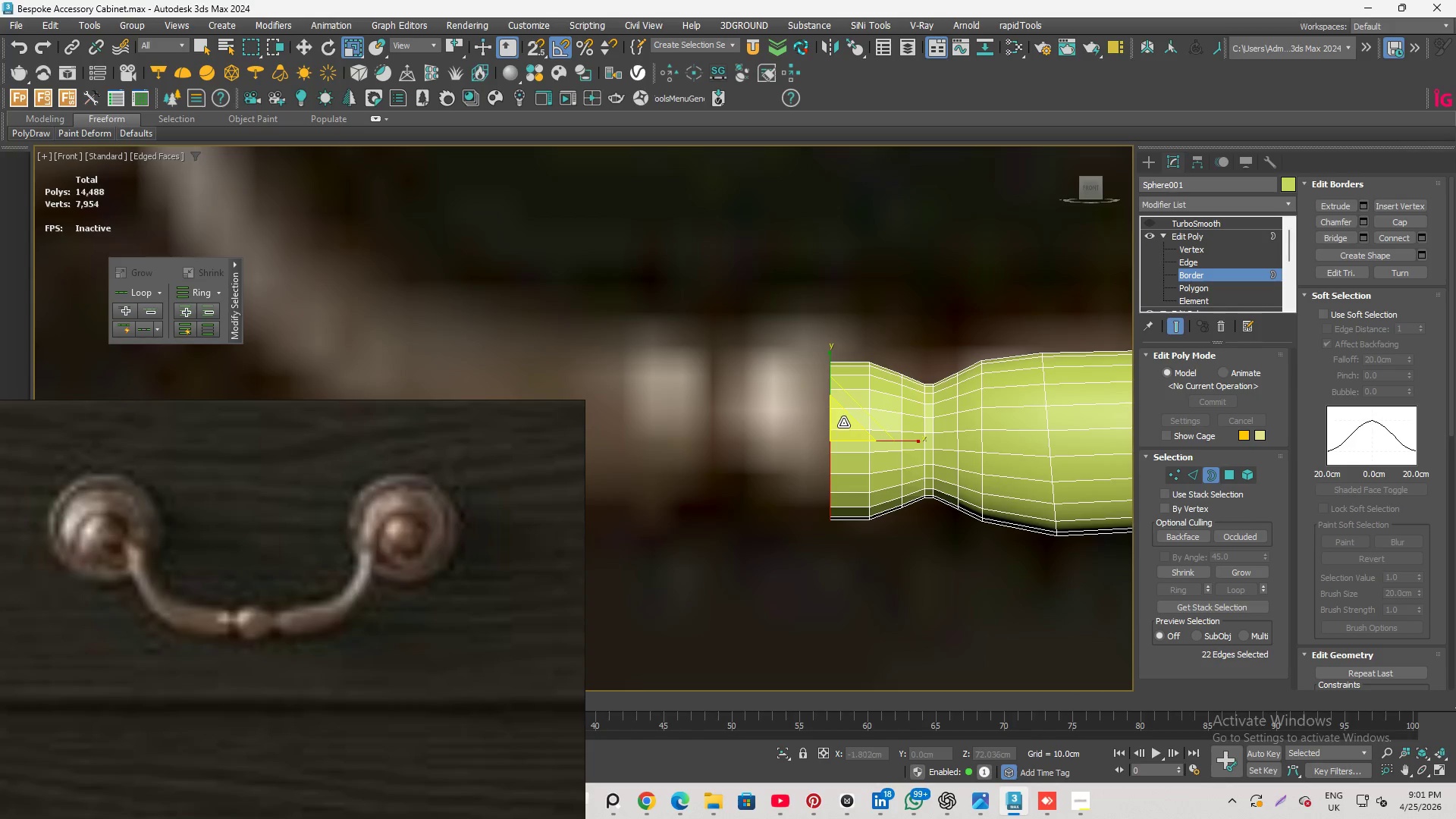 
left_click_drag(start_coordinate=[844, 423], to_coordinate=[844, 419])
 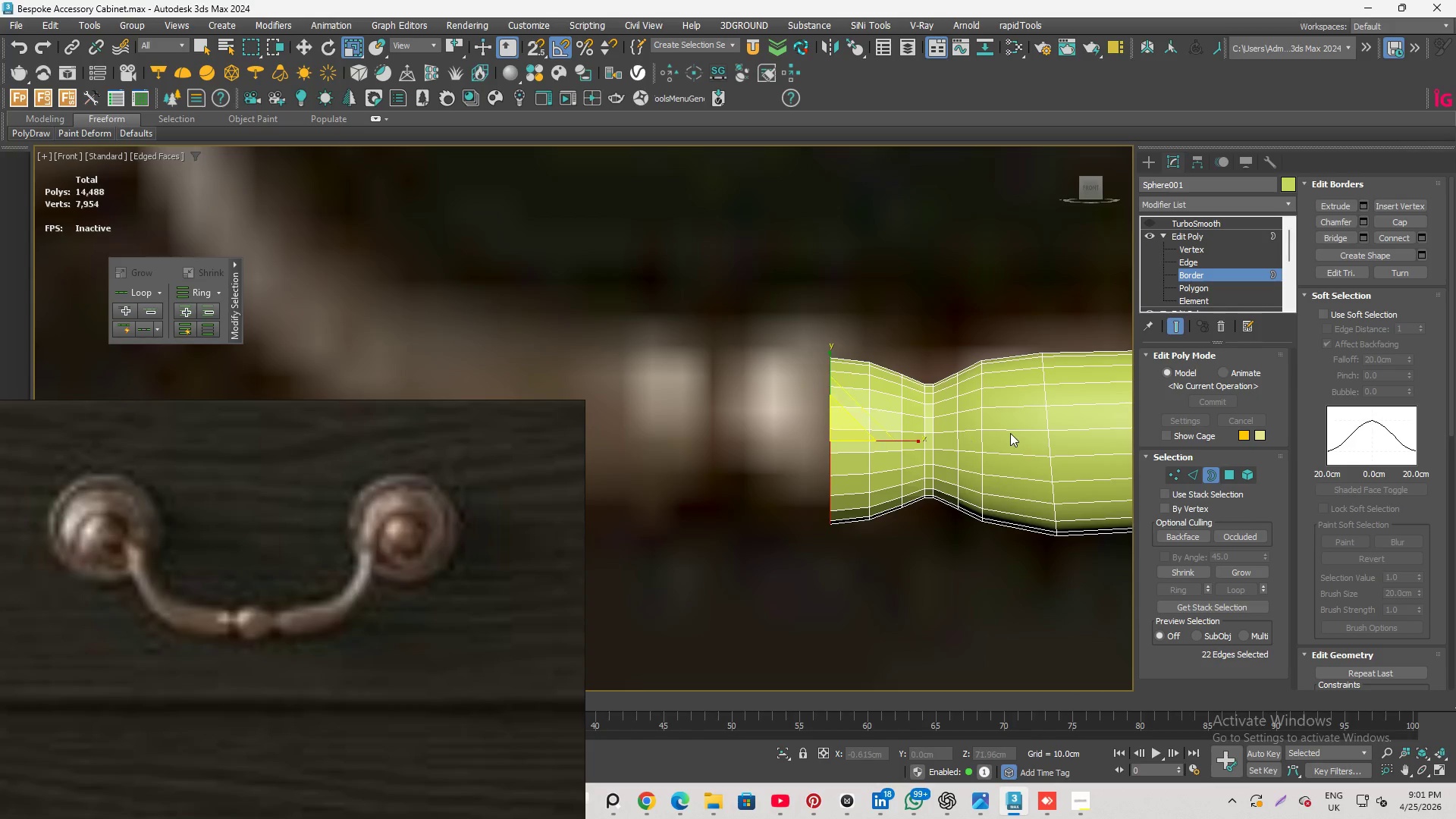 
scroll: coordinate [1011, 441], scroll_direction: down, amount: 3.0
 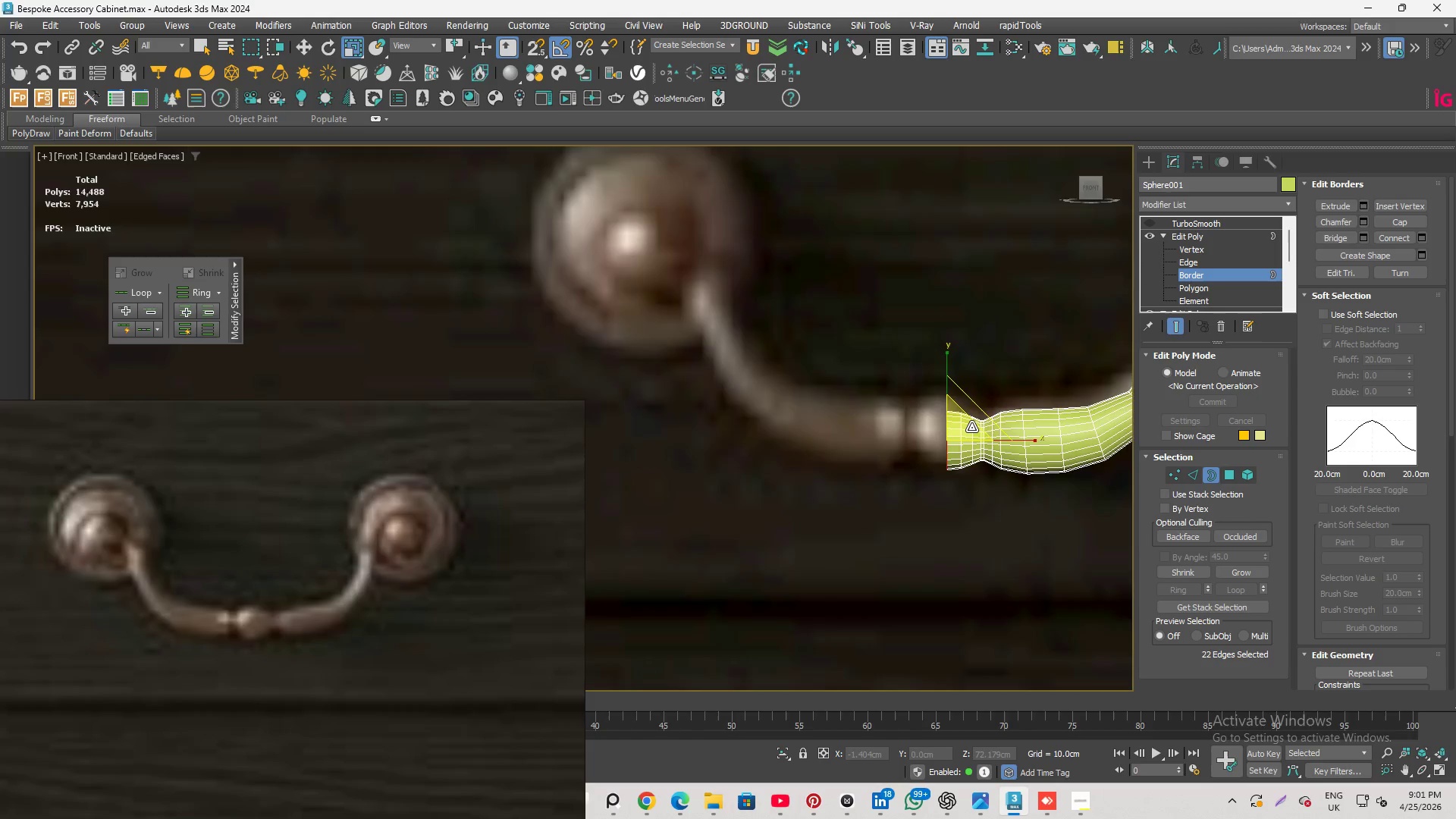 
scroll: coordinate [971, 427], scroll_direction: up, amount: 1.0
 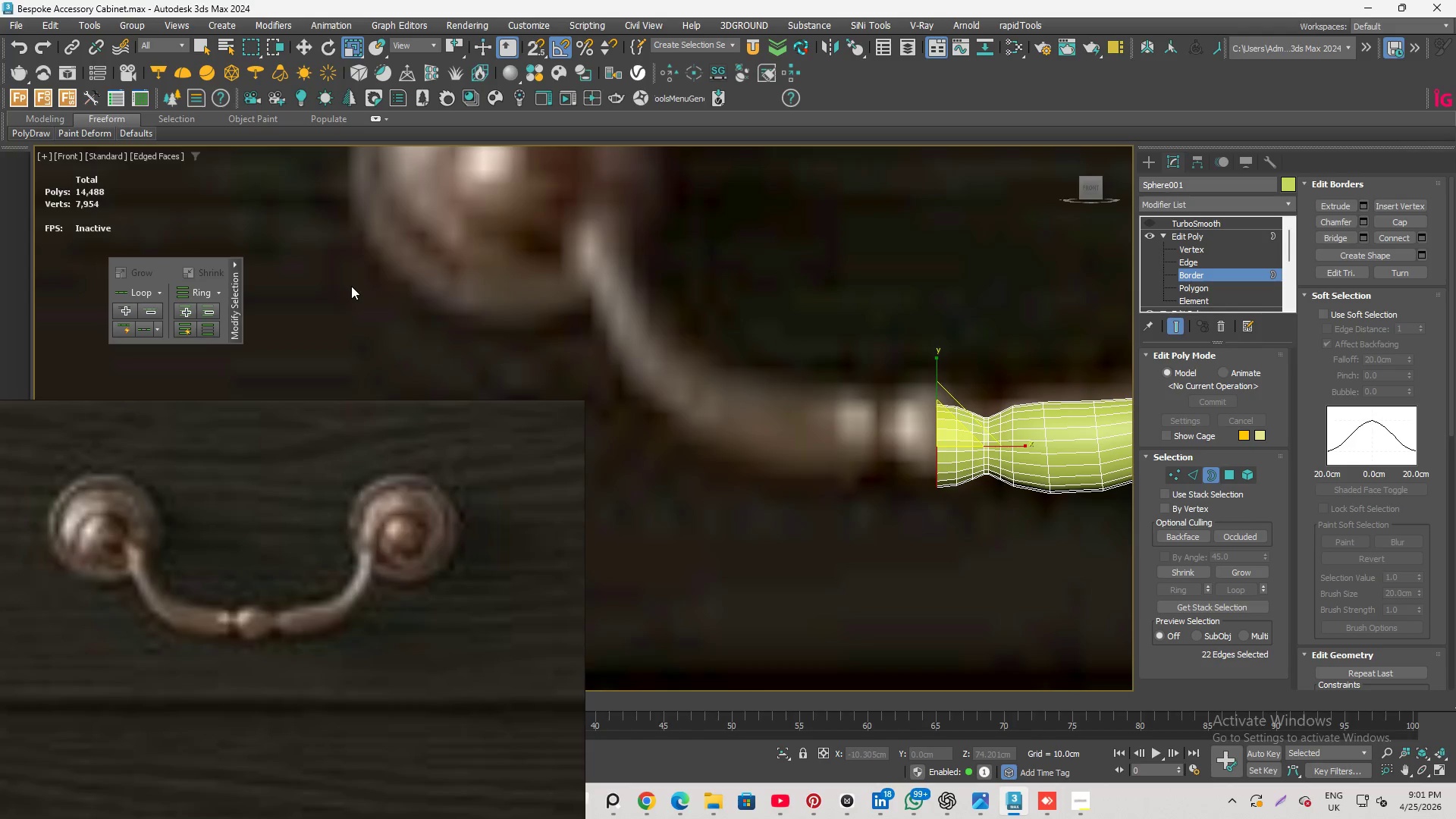 
wait(8.31)
 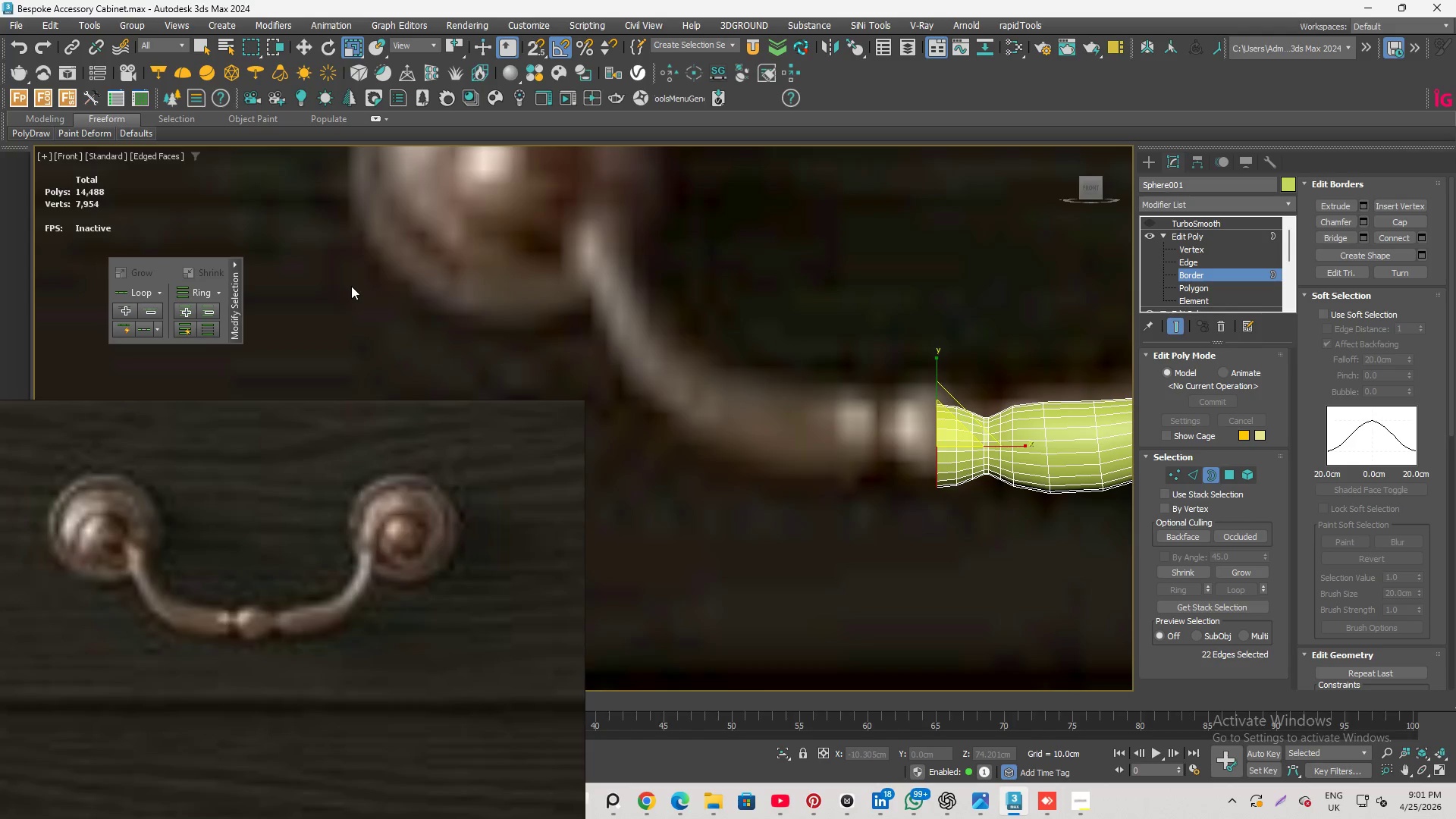 
scroll: coordinate [959, 351], scroll_direction: down, amount: 3.0
 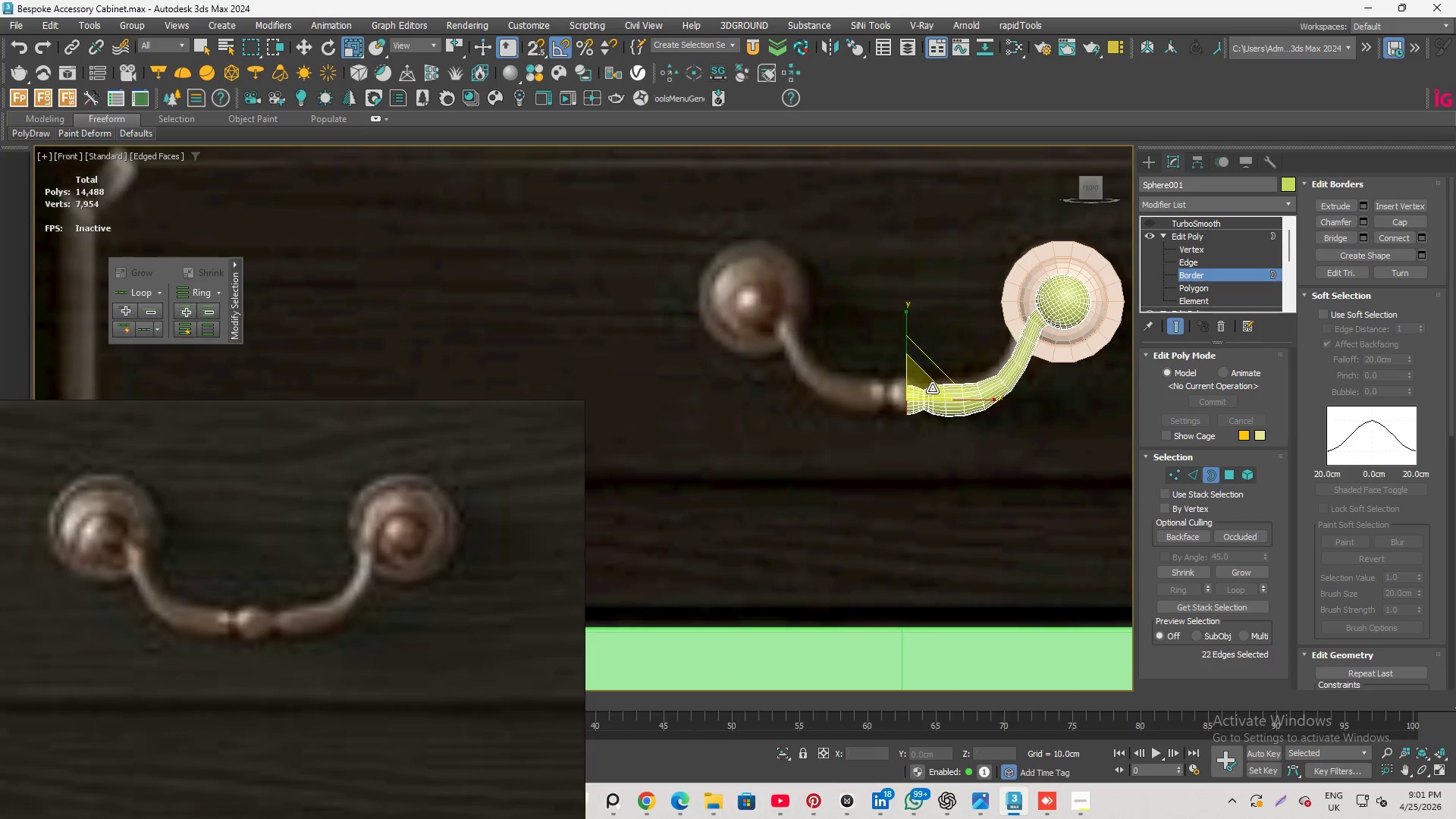 
scroll: coordinate [931, 391], scroll_direction: up, amount: 2.0
 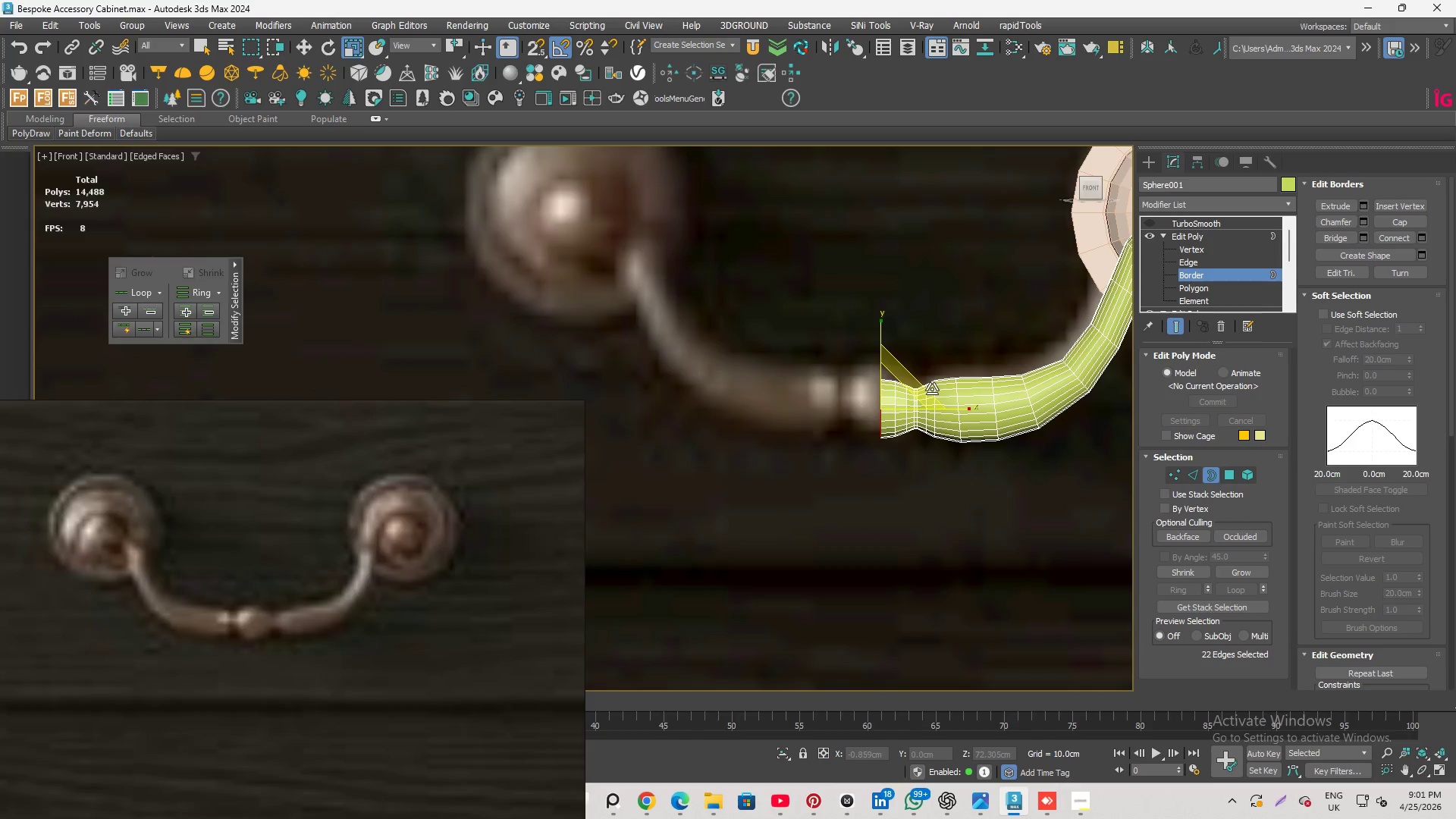 
key(Q)
 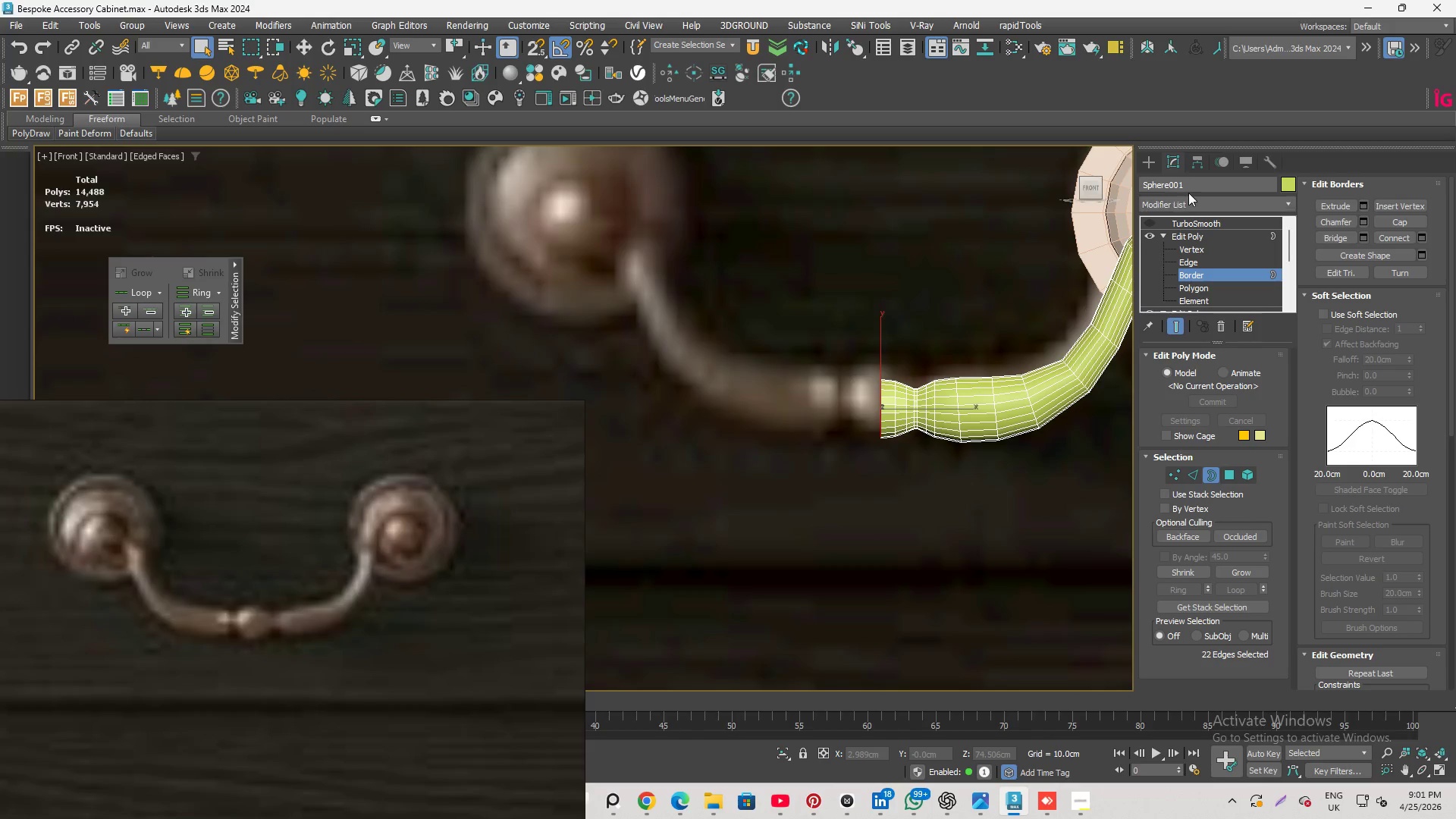 
left_click([1188, 199])
 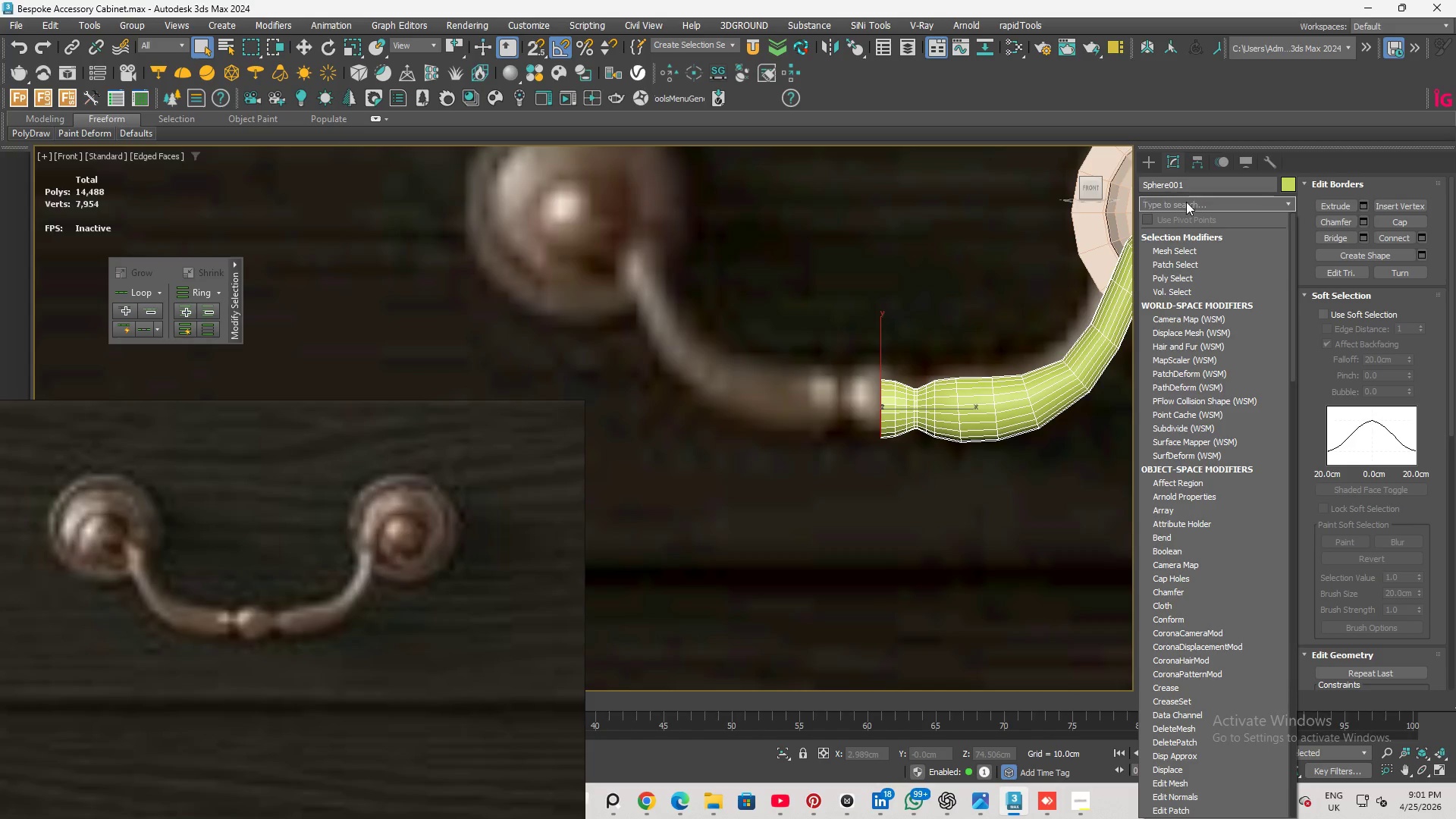 
type(sy)
 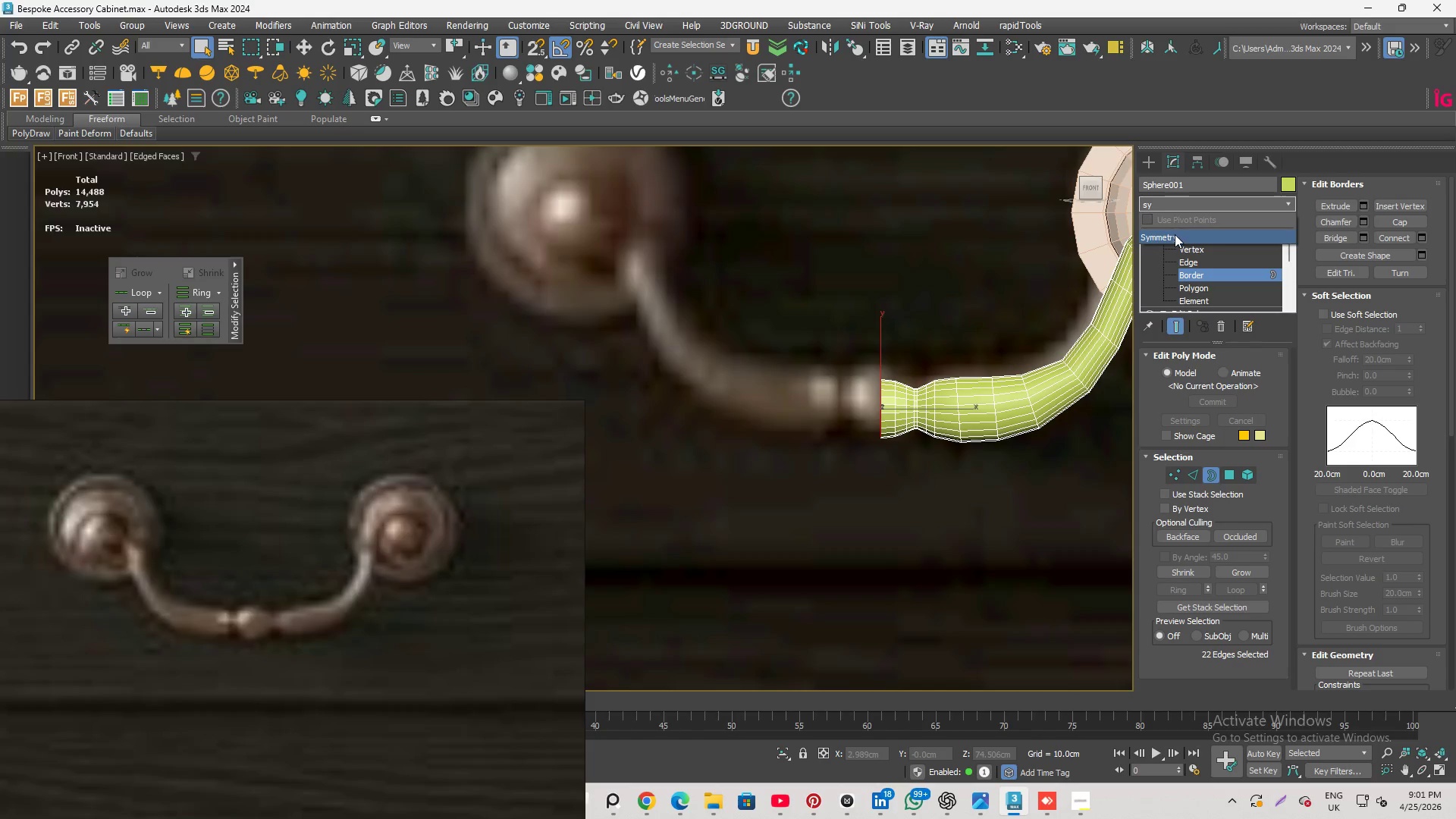 
left_click([1175, 234])
 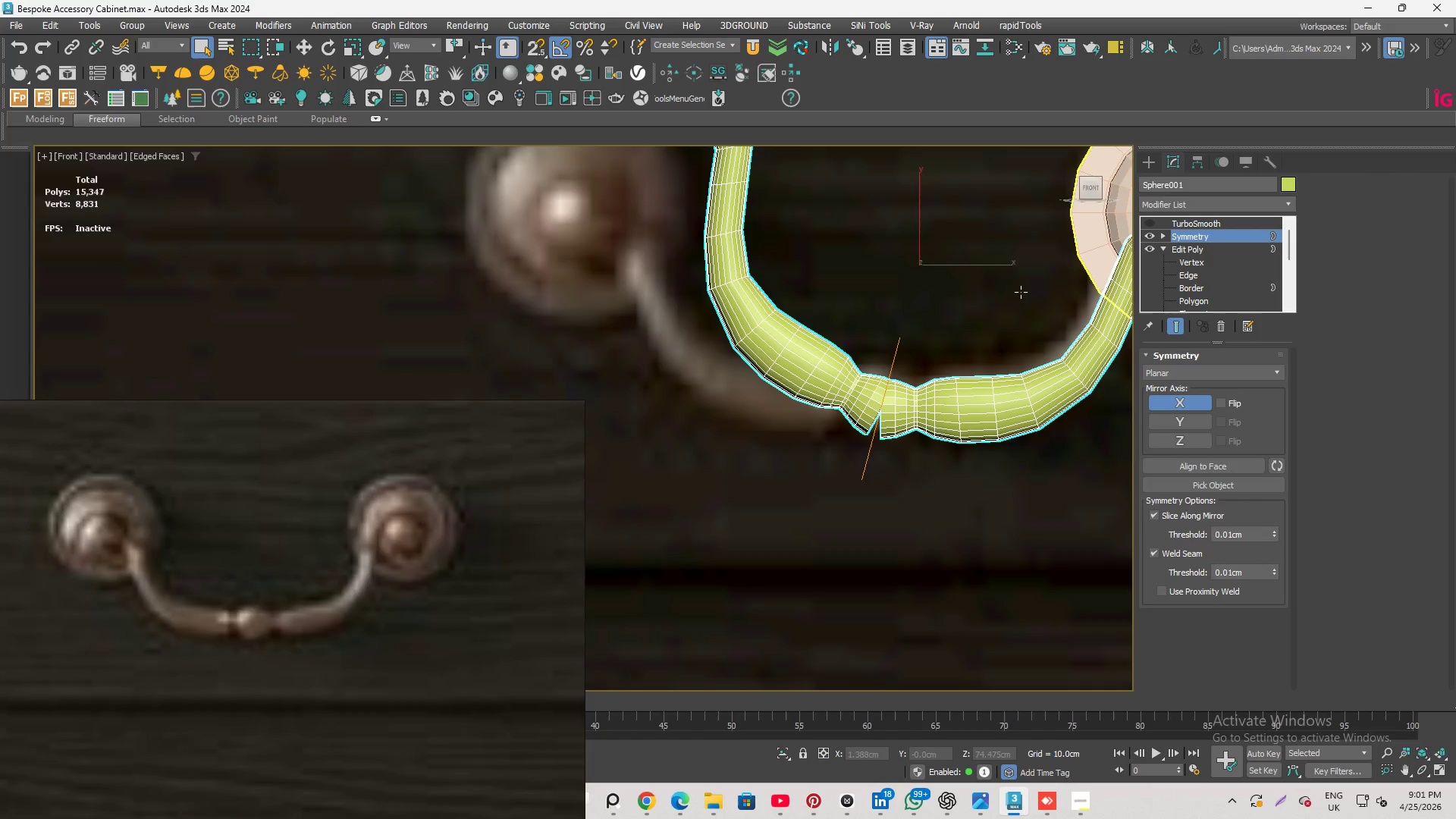 
scroll: coordinate [908, 409], scroll_direction: down, amount: 2.0
 